 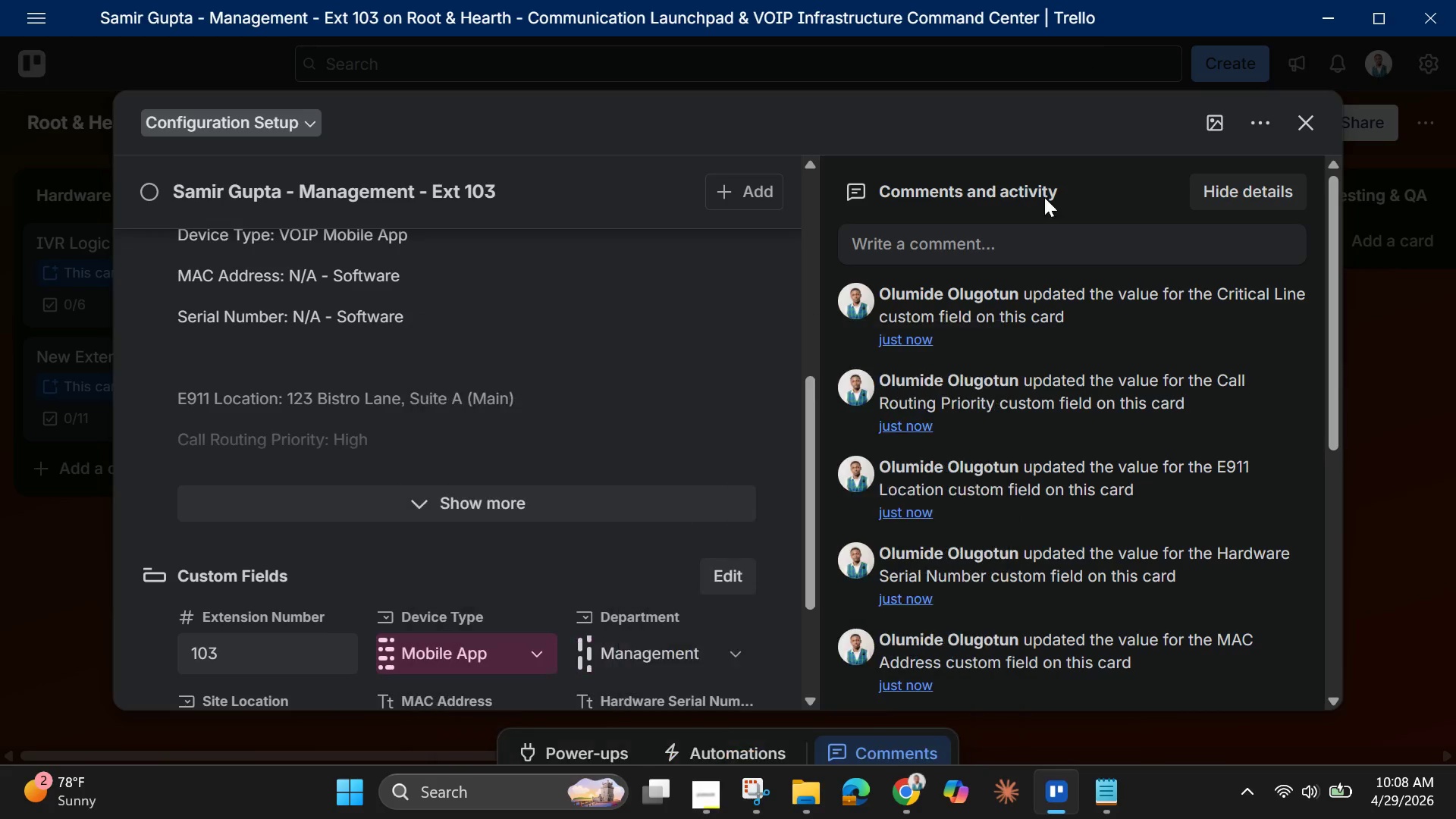 
scroll: coordinate [511, 453], scroll_direction: down, amount: 5.0
 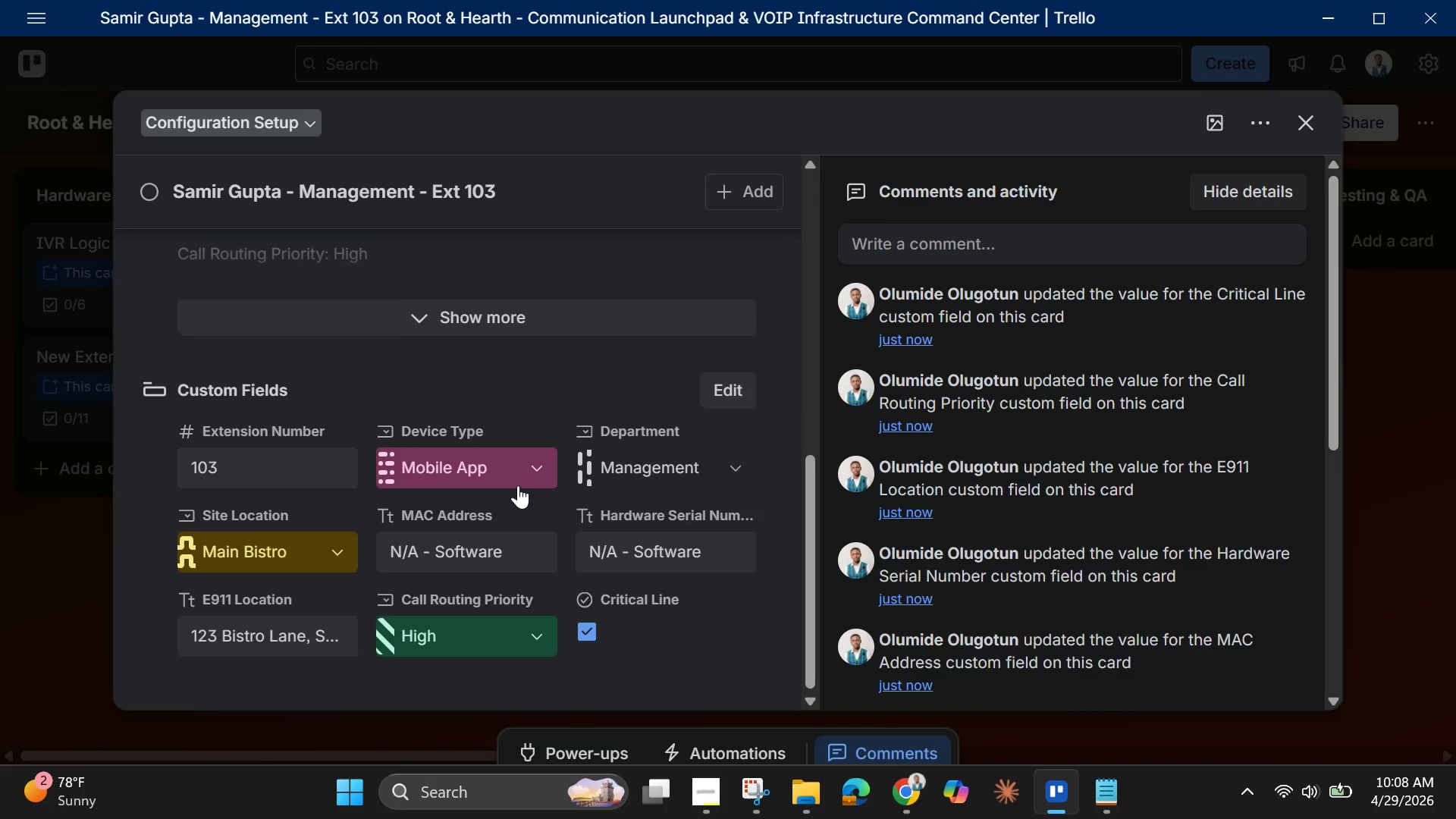 
scroll: coordinate [522, 489], scroll_direction: up, amount: 7.0
 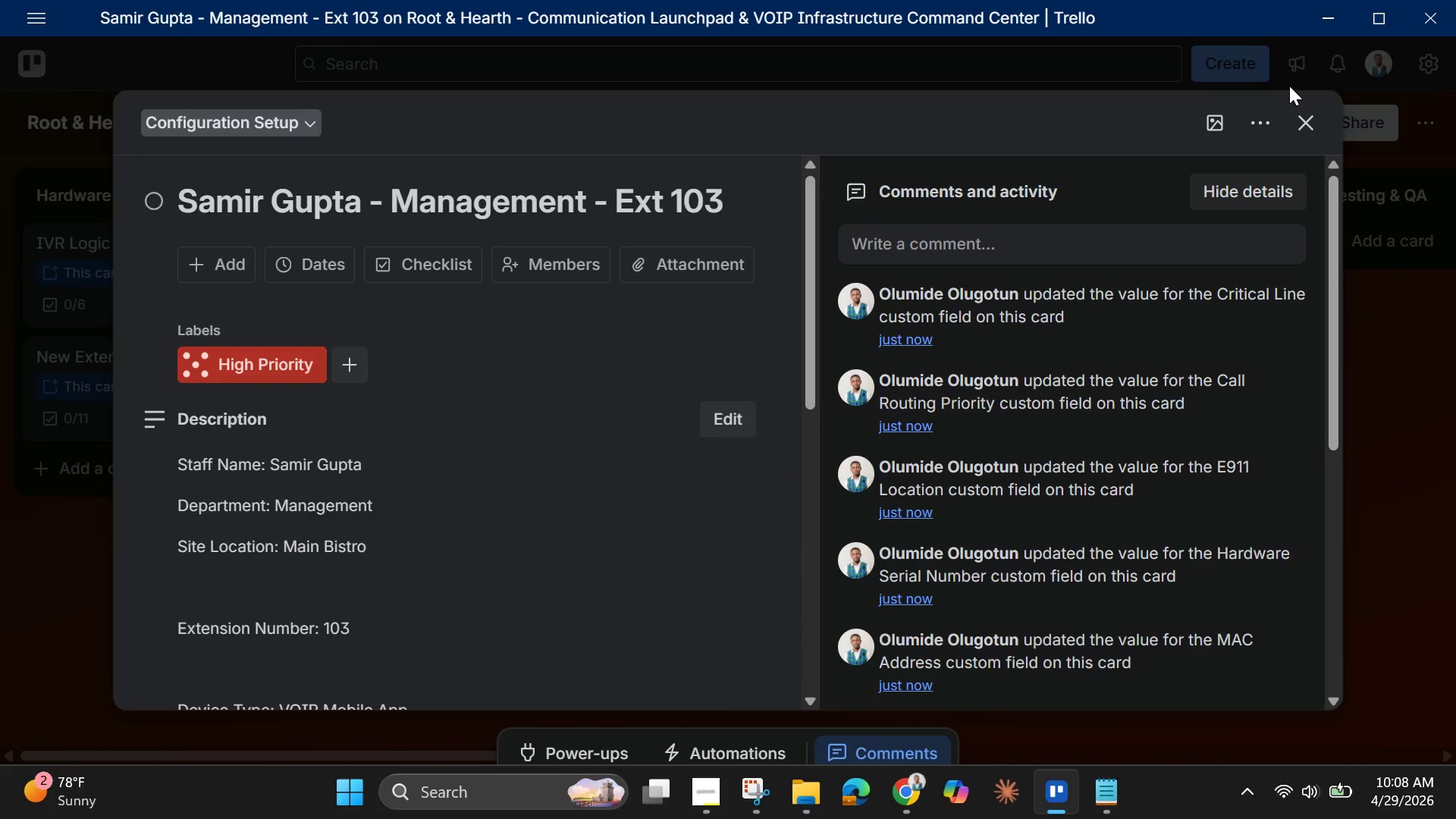 
wait(7.32)
 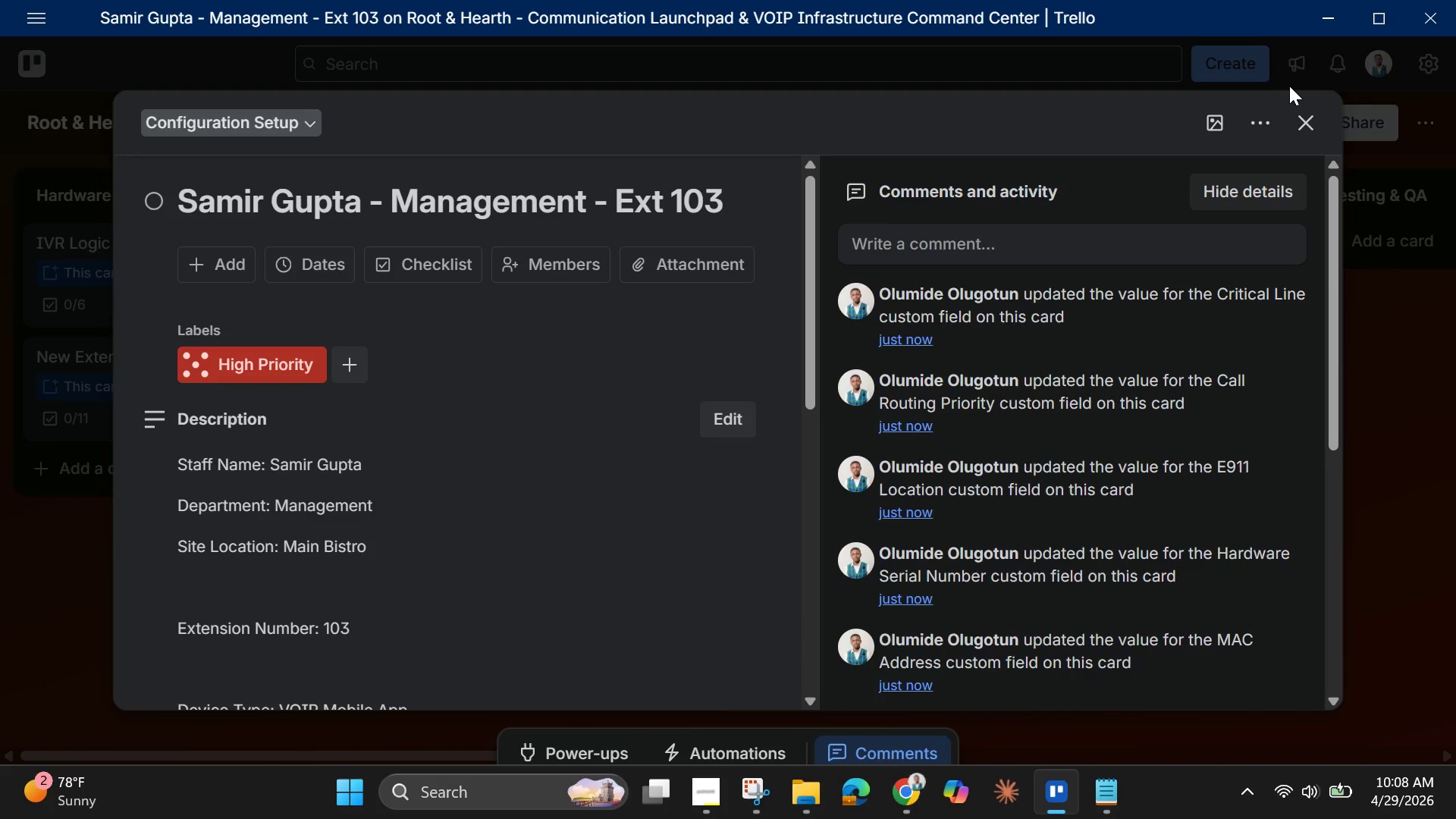 
left_click([1224, 116])
 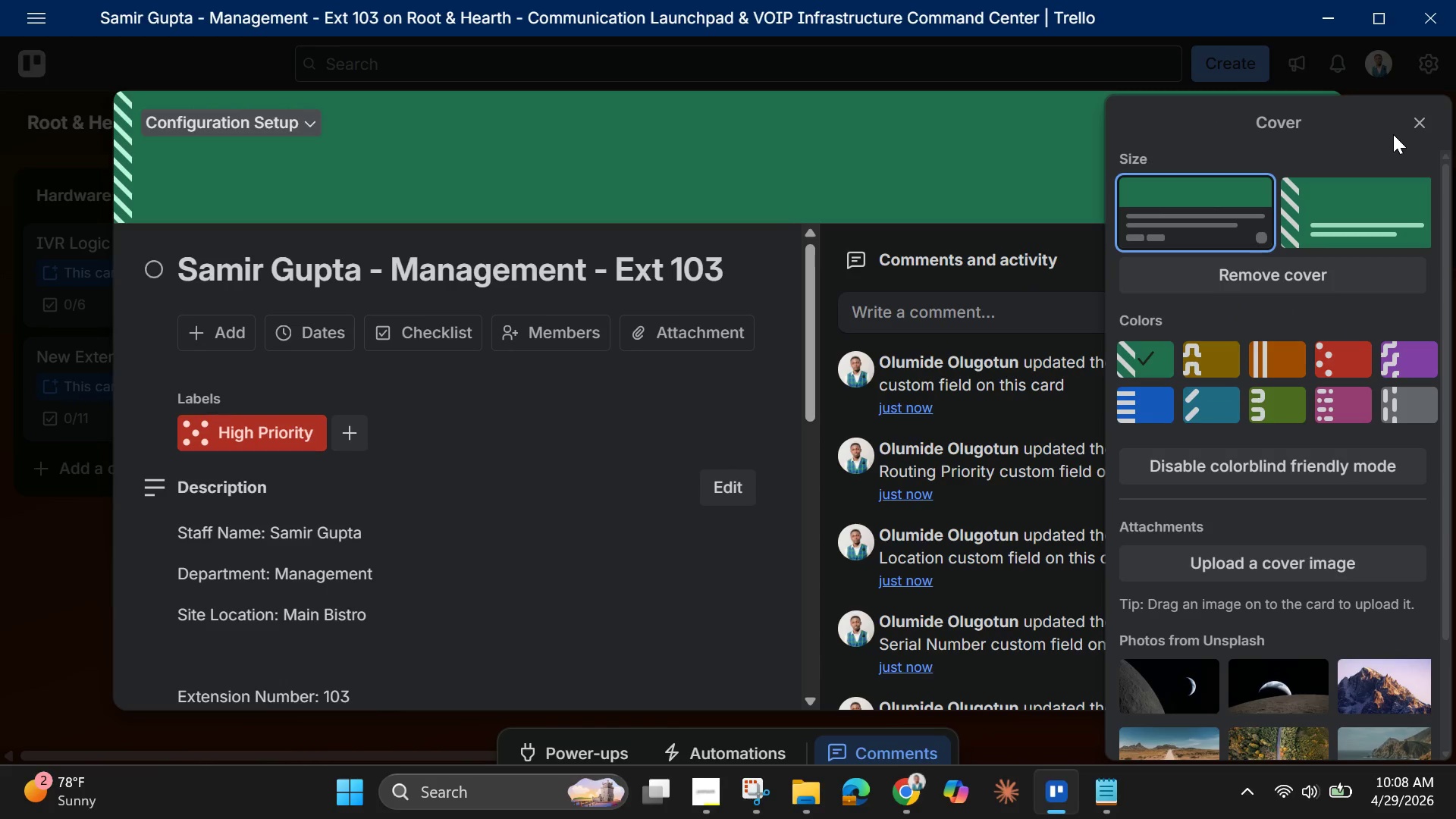 
left_click([1412, 130])
 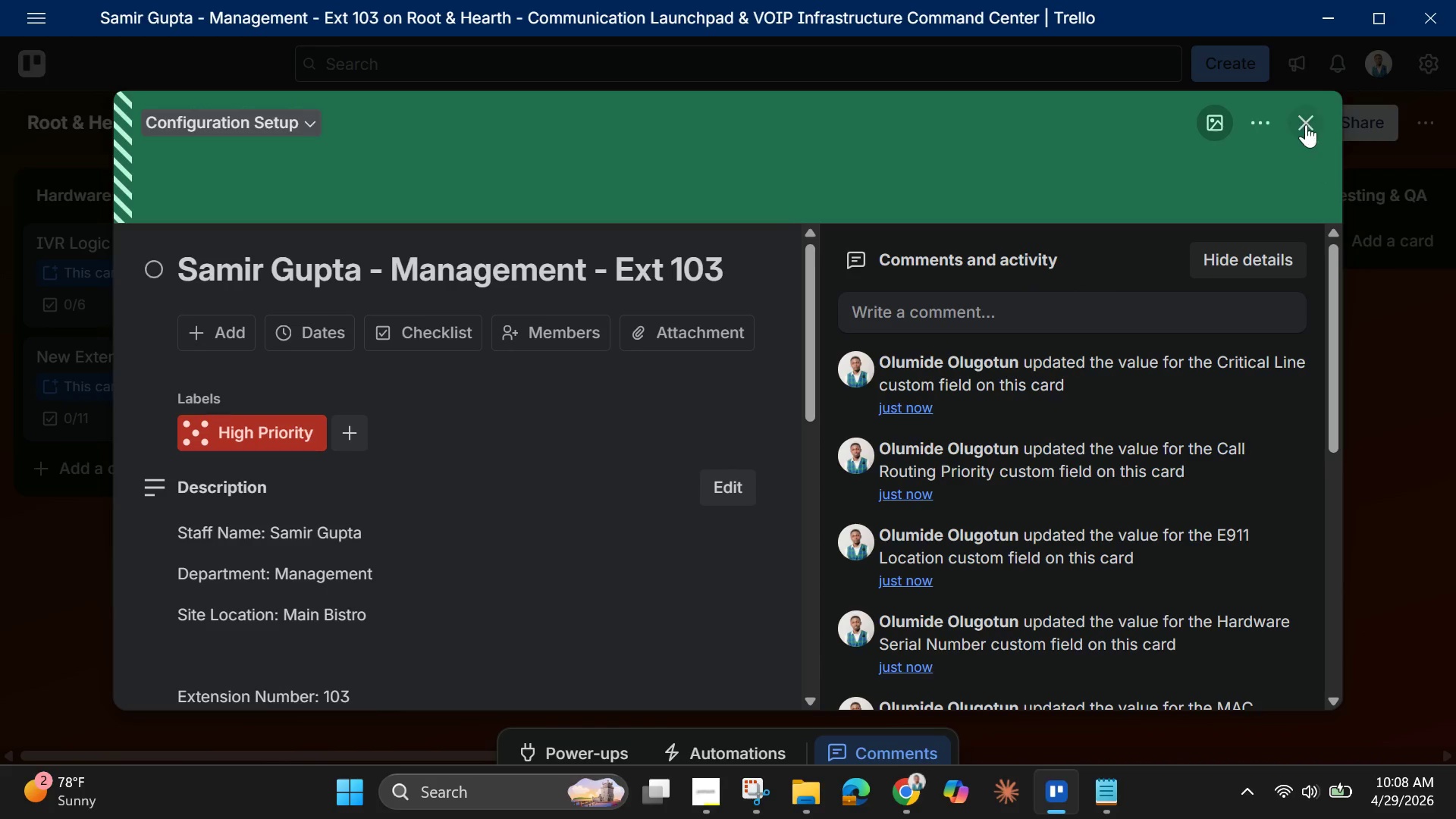 
left_click([1304, 121])
 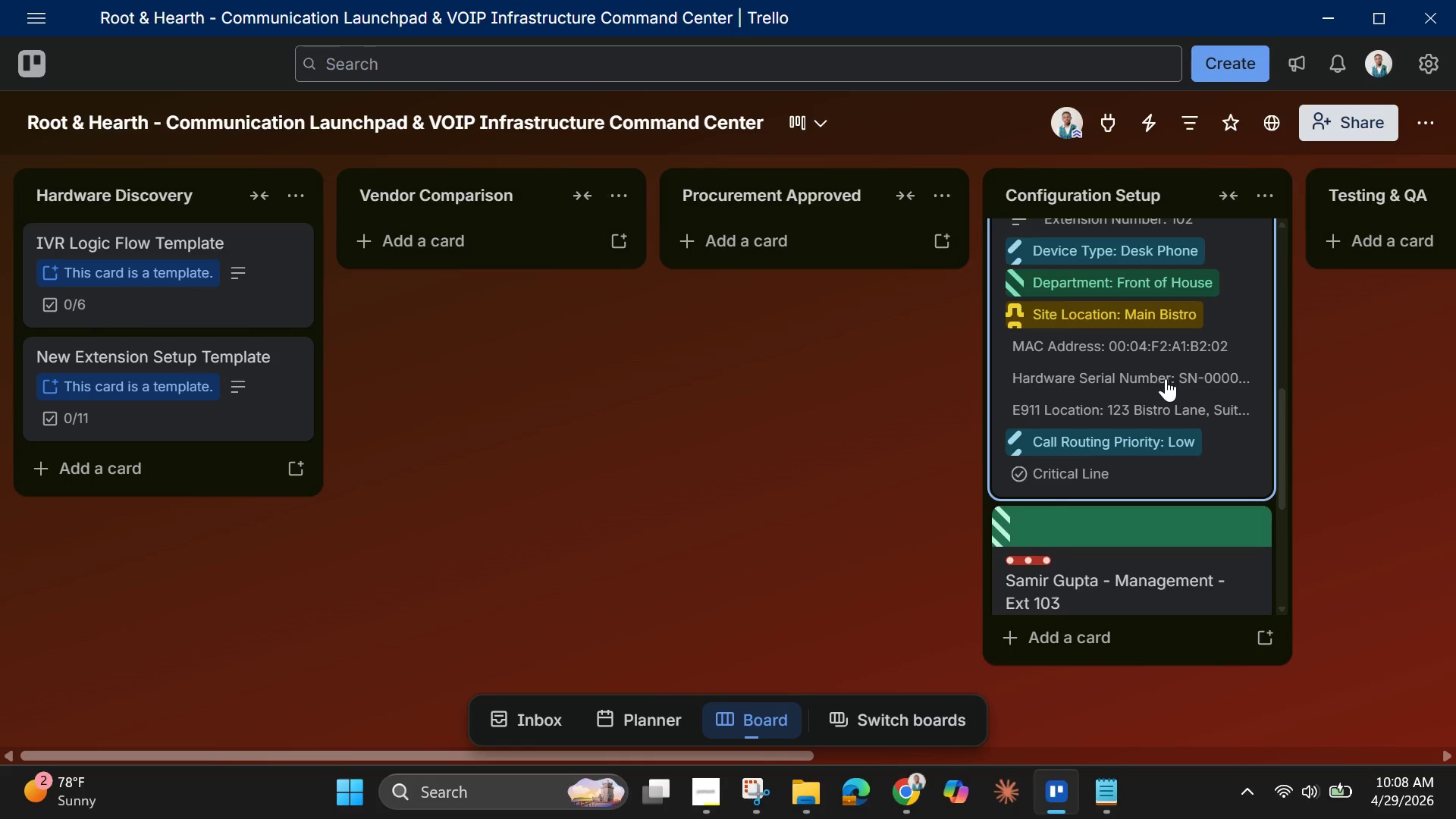 
scroll: coordinate [1164, 378], scroll_direction: up, amount: 1.0
 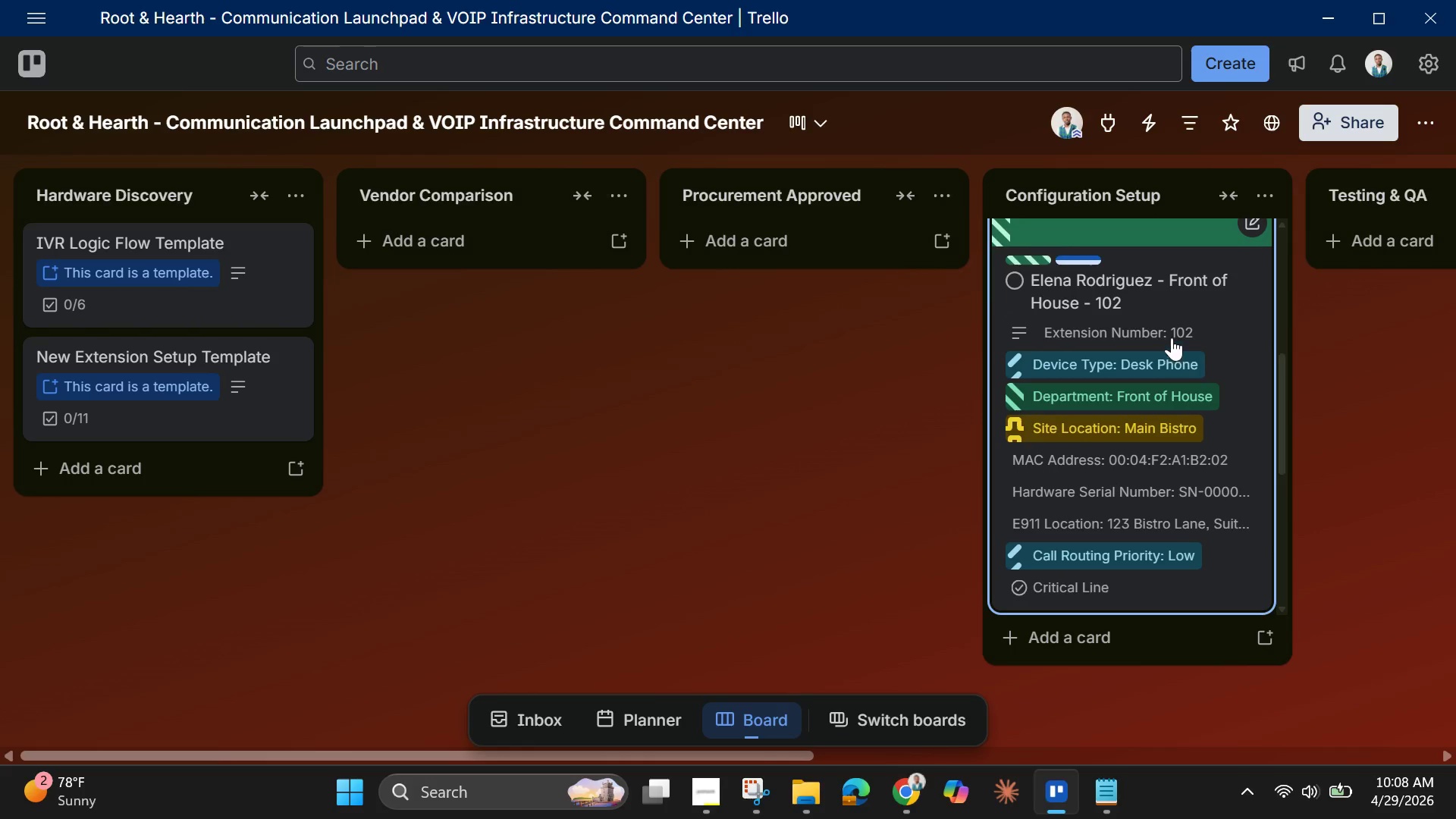 
left_click([1171, 332])
 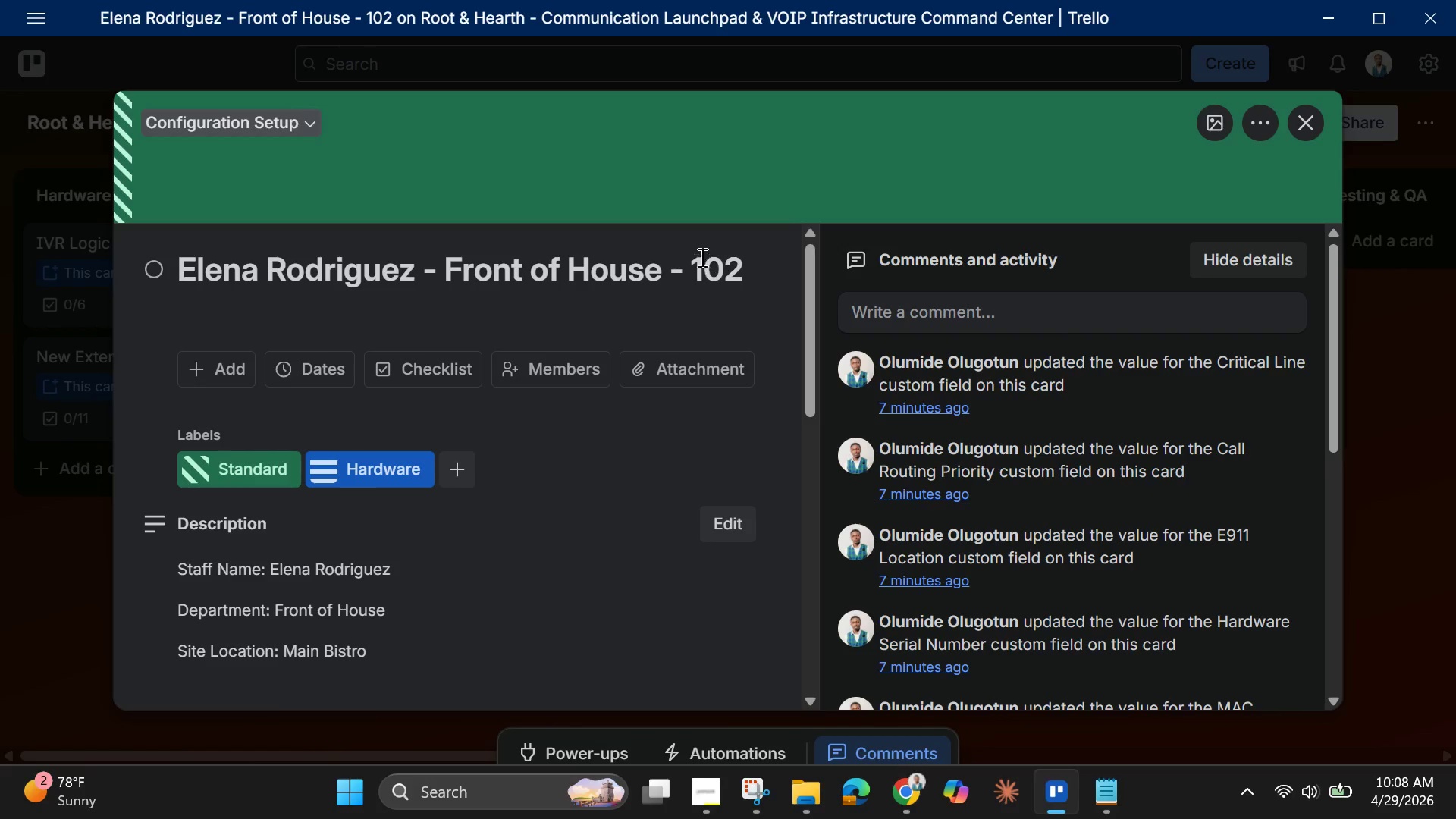 
left_click([693, 253])
 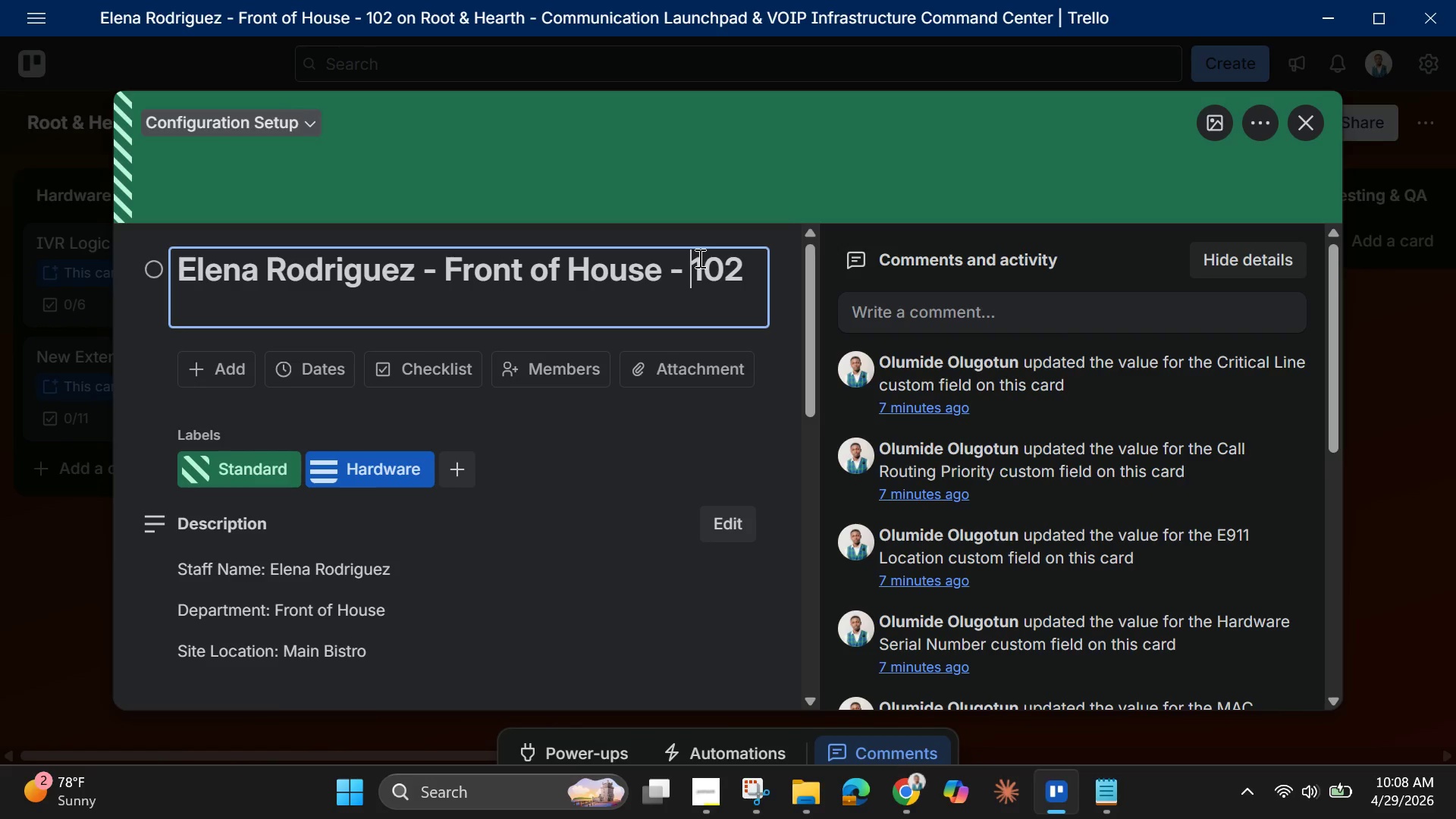 
type(Ext )
 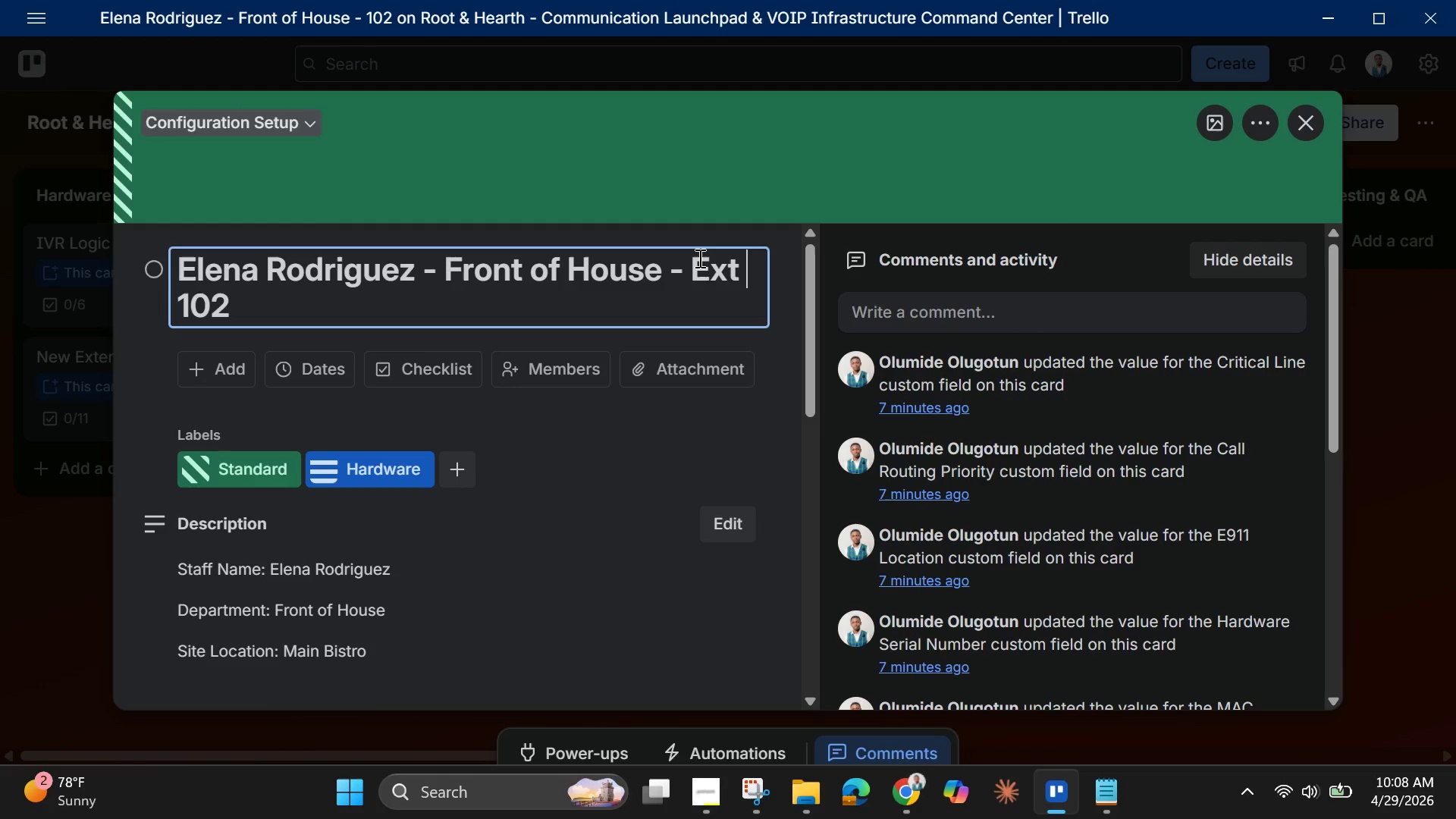 
wait(12.61)
 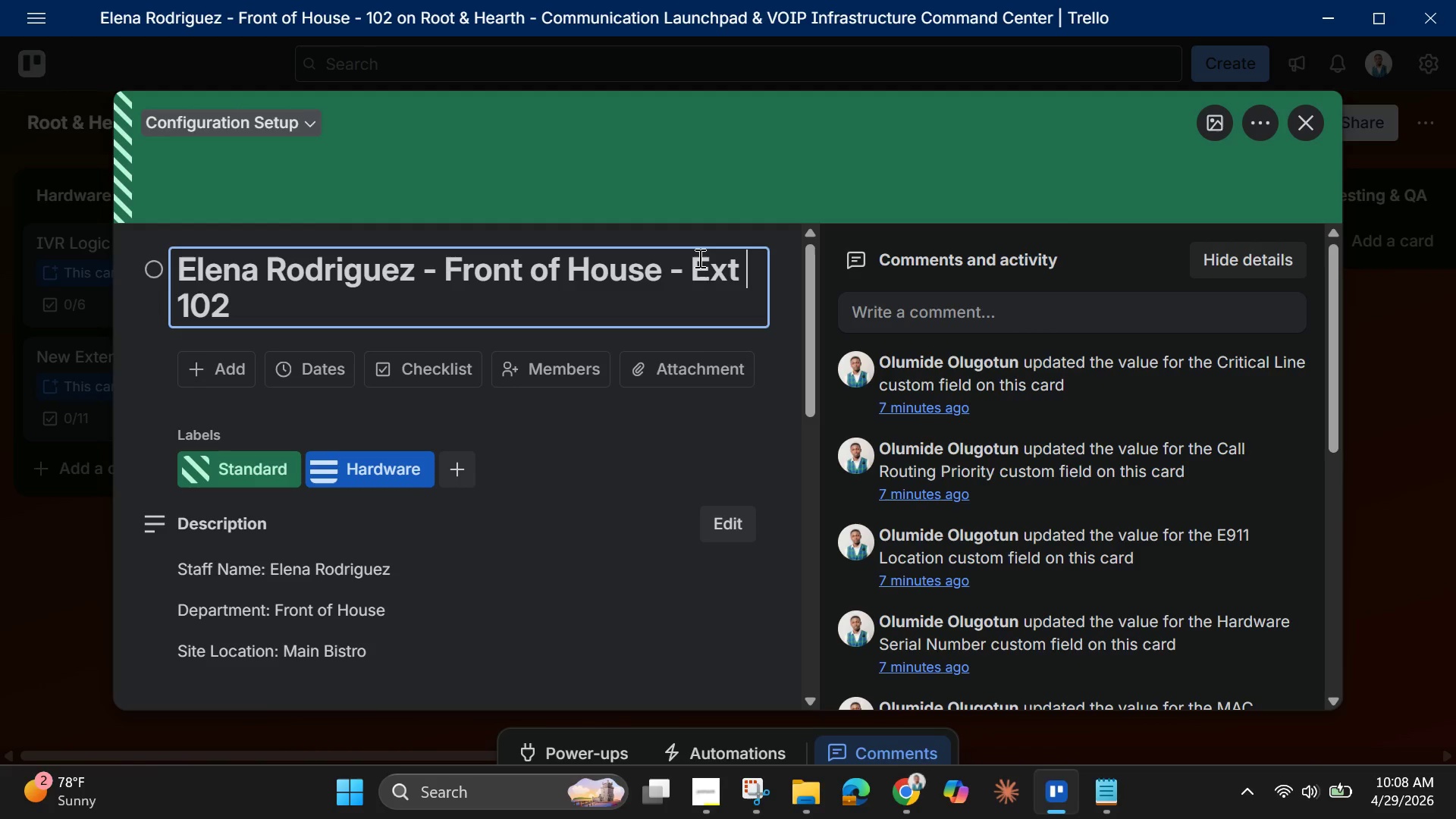 
left_click([723, 452])
 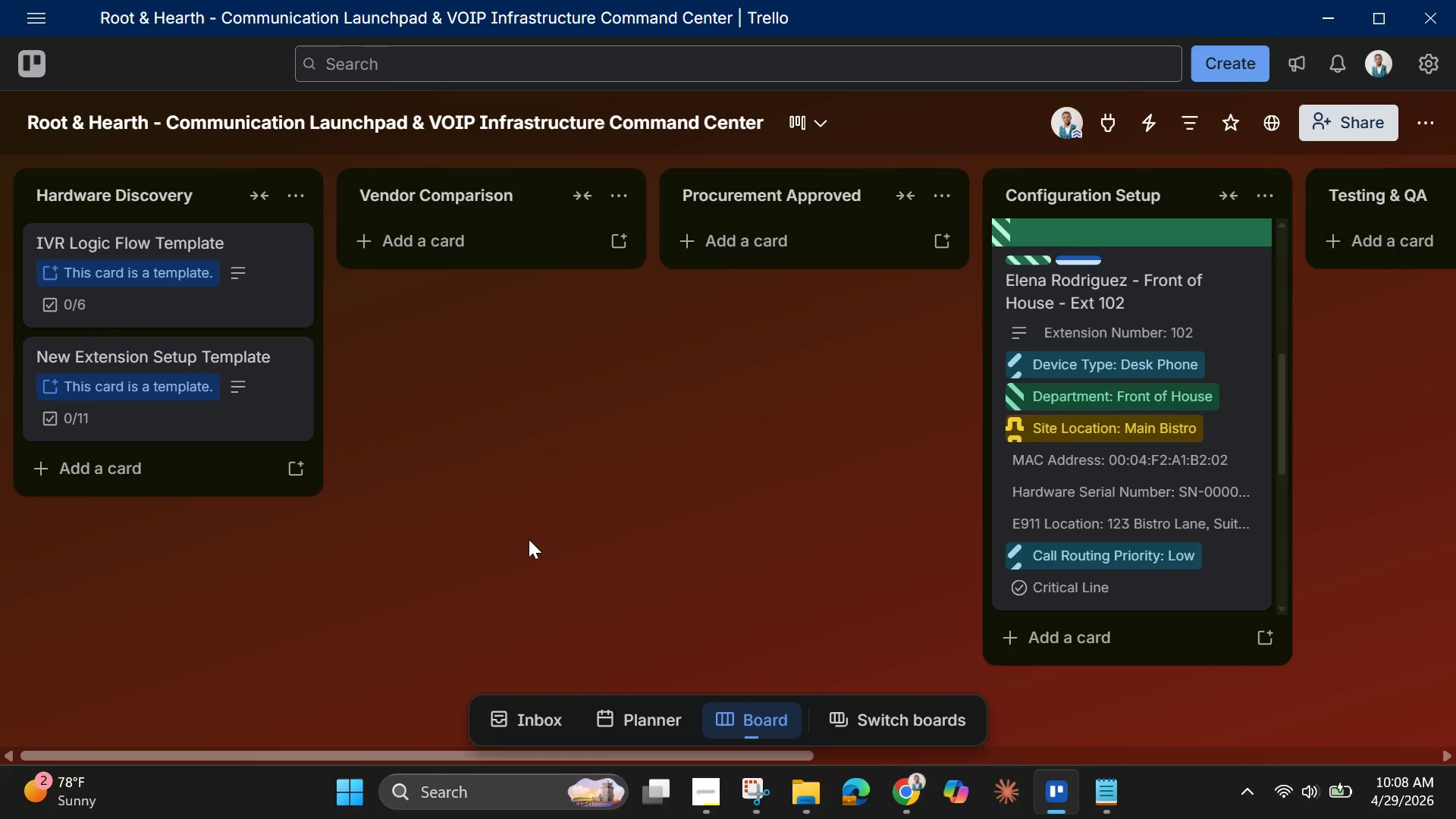 
scroll: coordinate [1034, 619], scroll_direction: down, amount: 3.0
 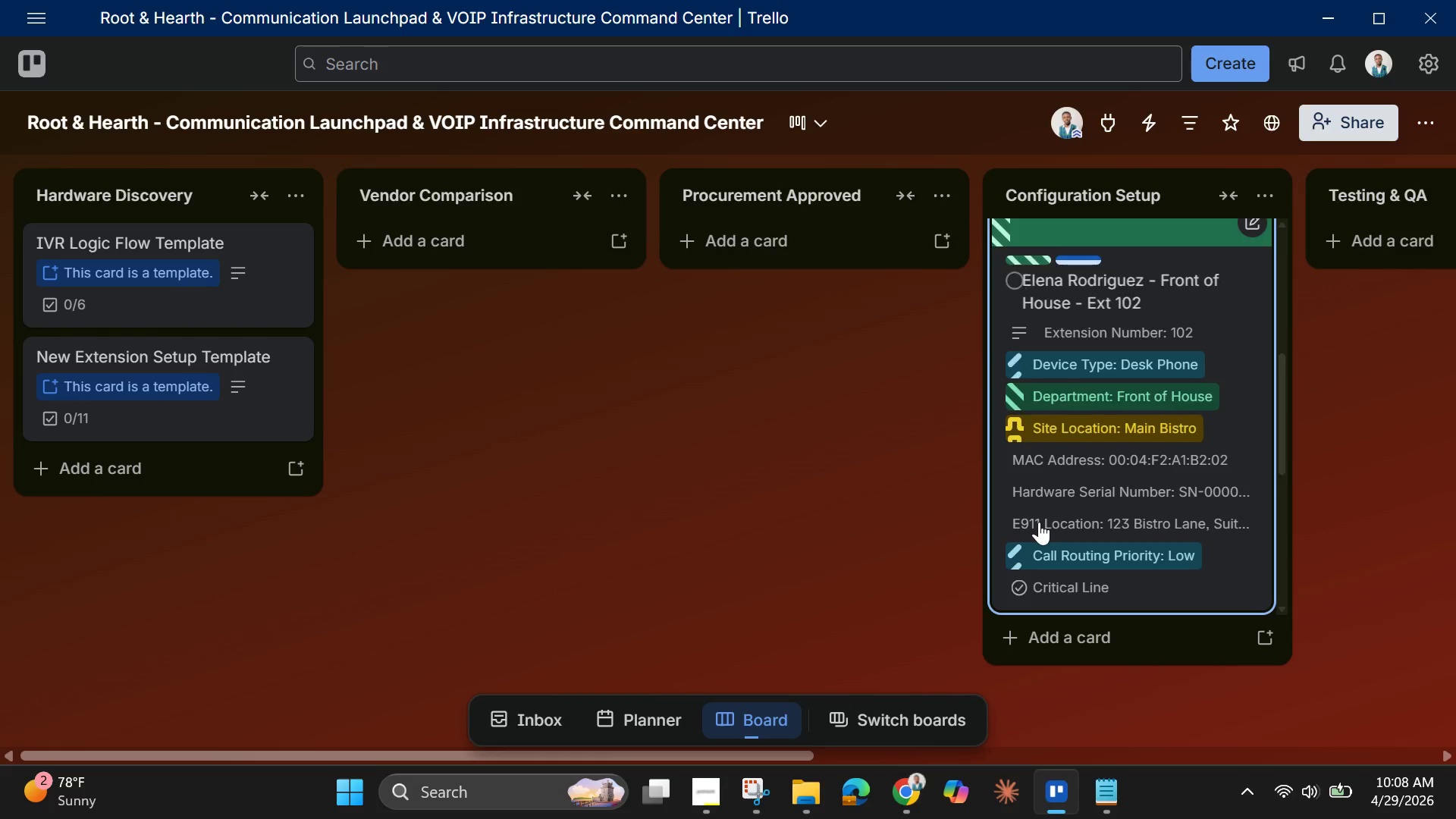 
scroll: coordinate [1056, 530], scroll_direction: up, amount: 7.0
 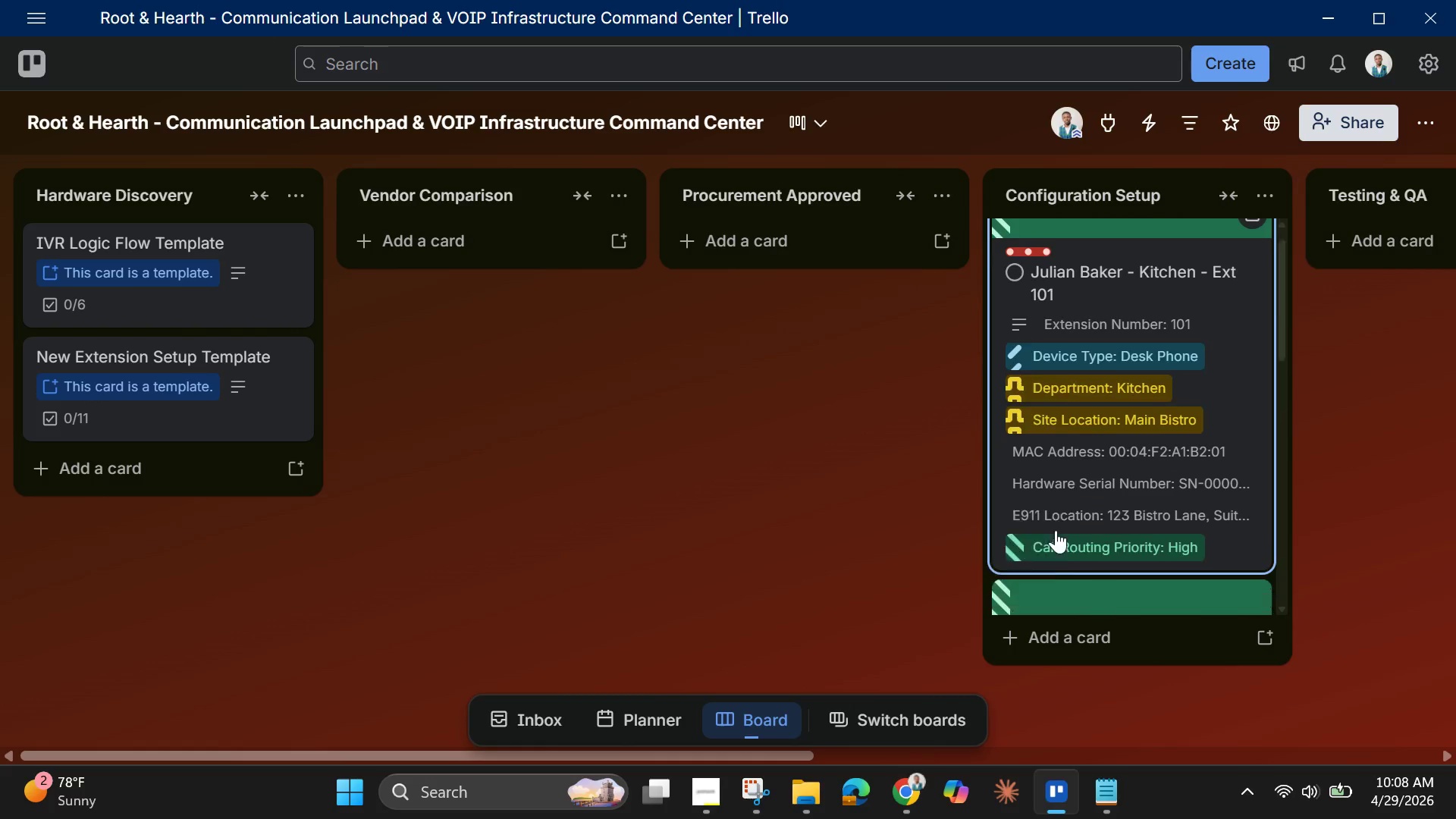 
scroll: coordinate [1056, 530], scroll_direction: down, amount: 14.0
 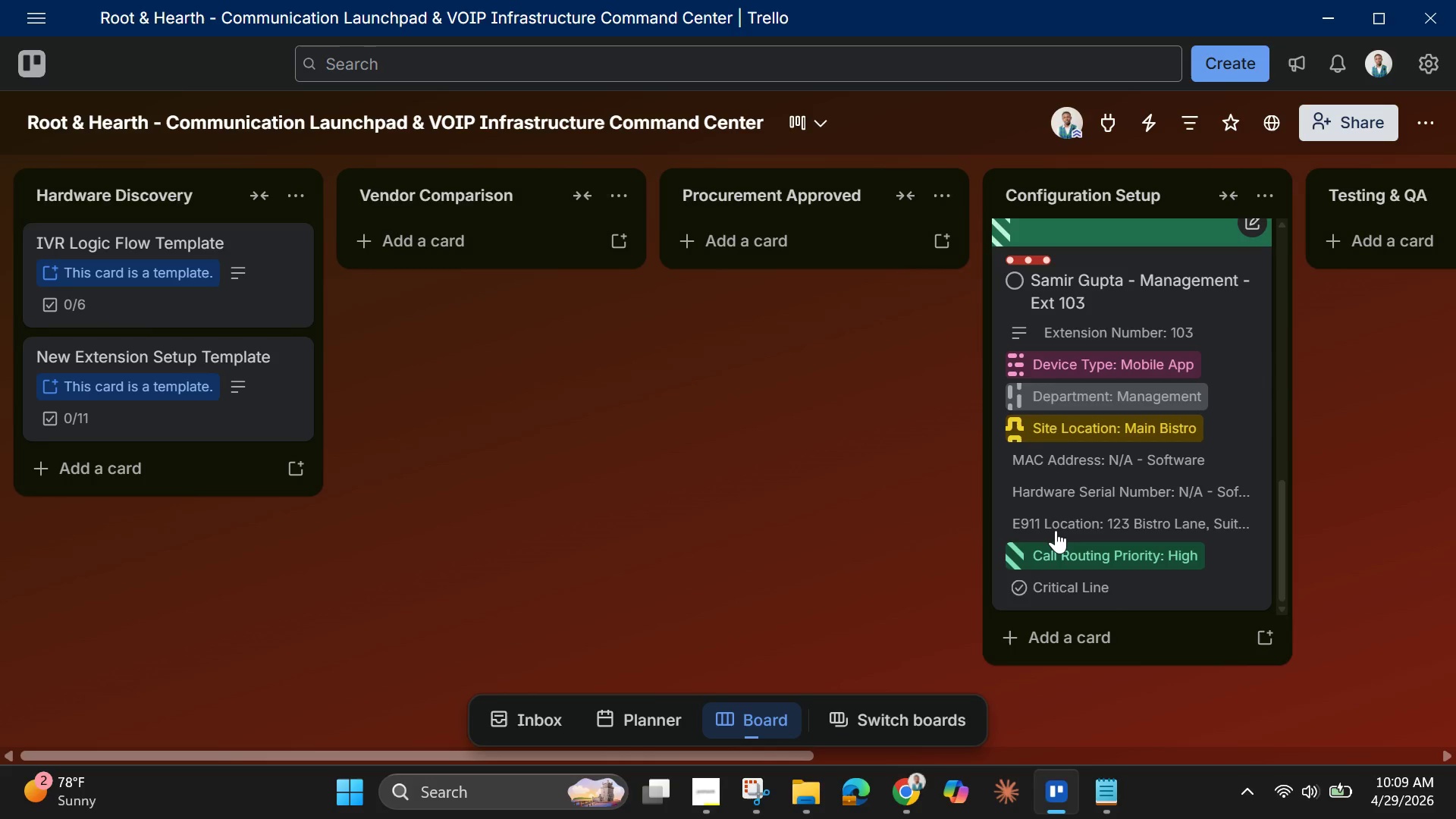 
wait(10.87)
 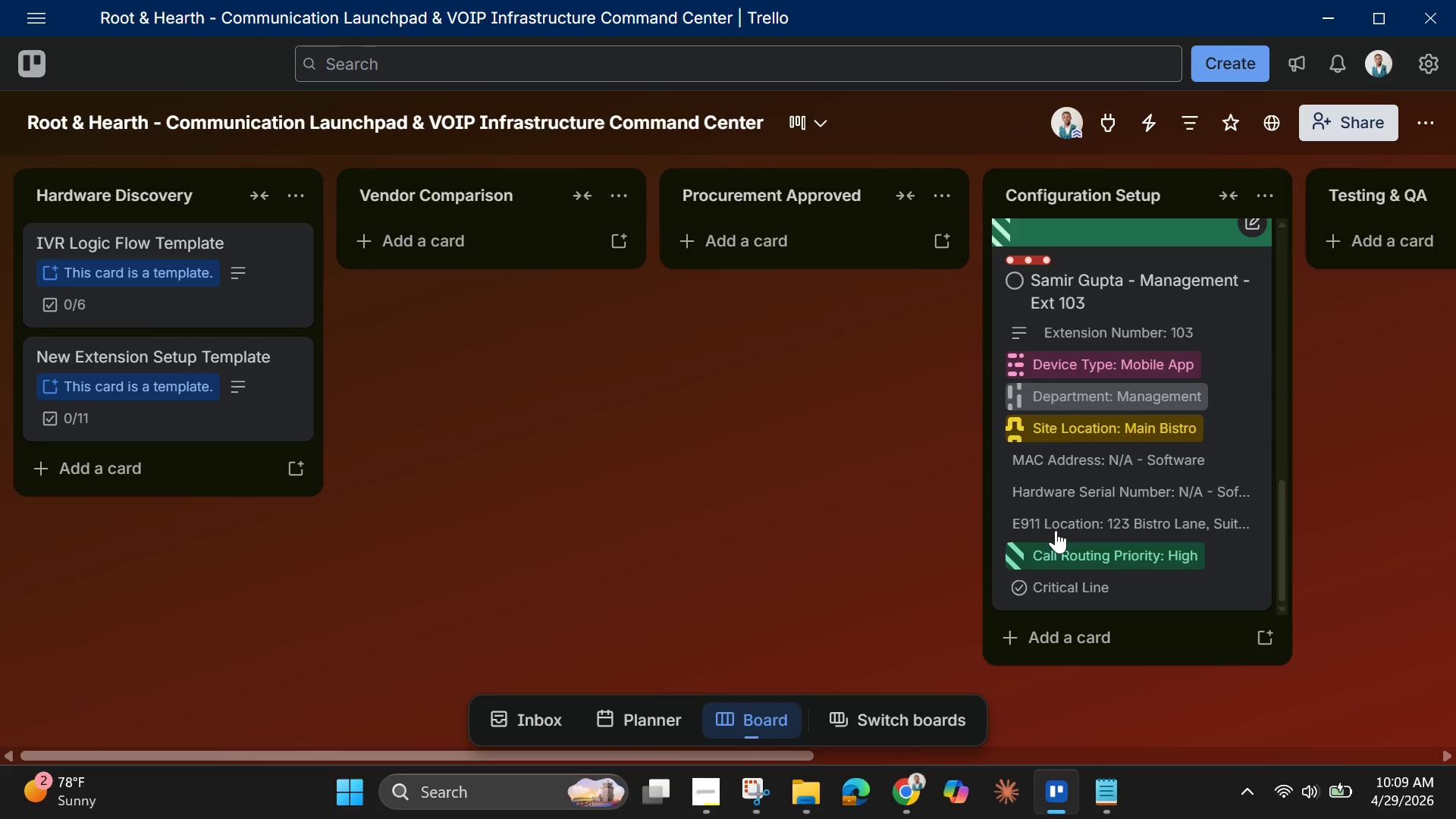 
left_click([1109, 786])
 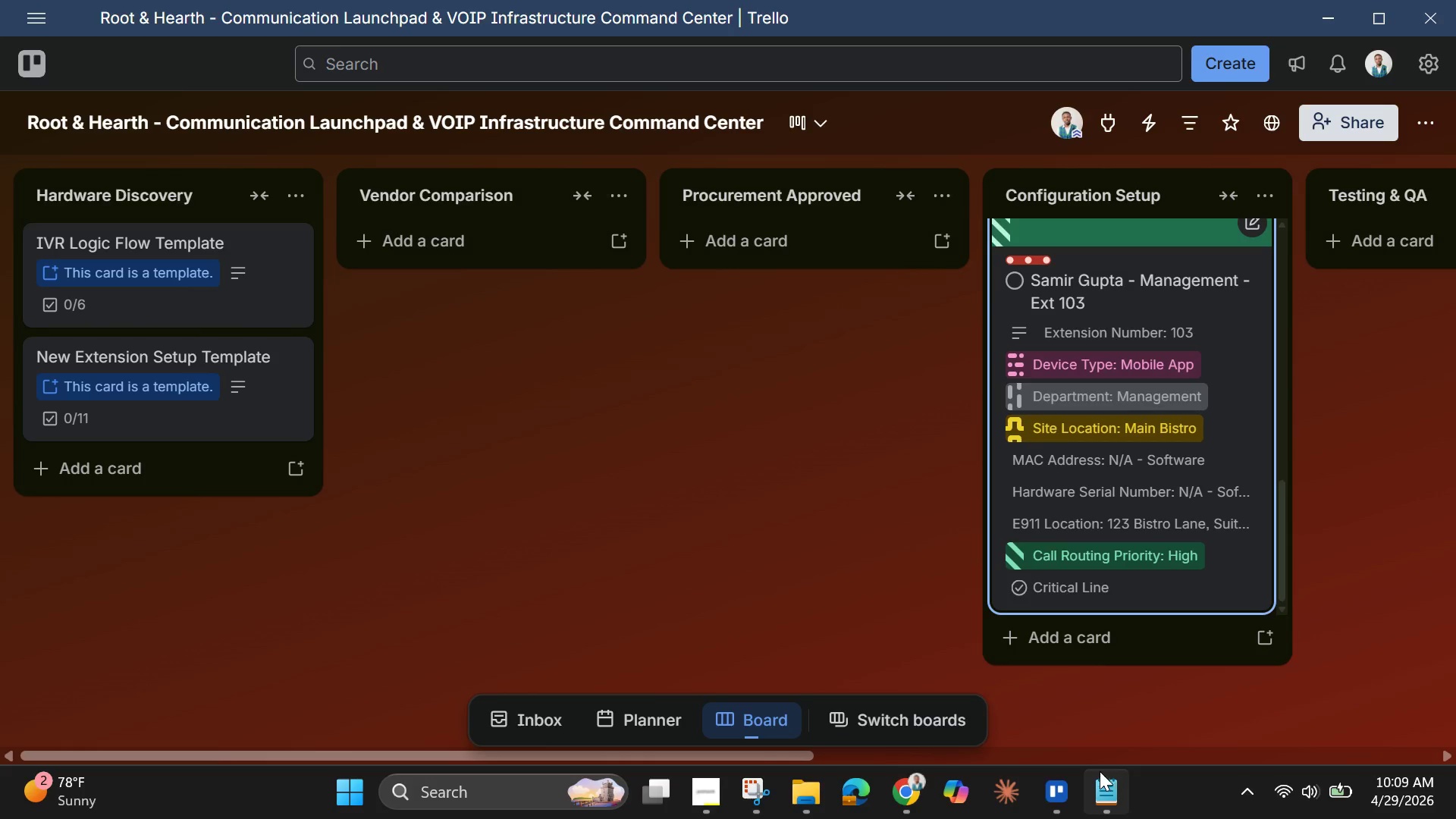 
left_click([1105, 799])
 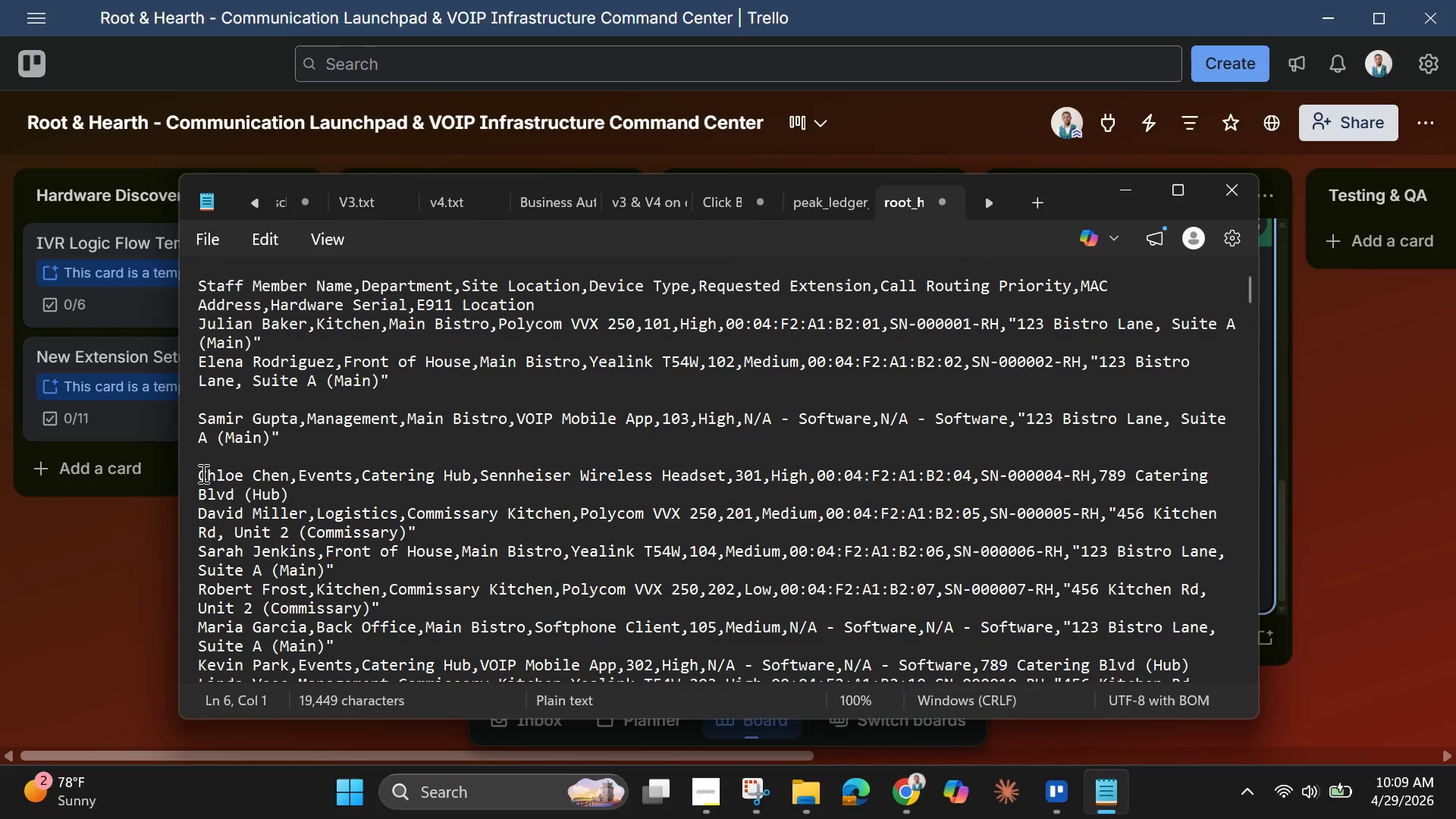 
left_click_drag(start_coordinate=[200, 472], to_coordinate=[291, 485])
 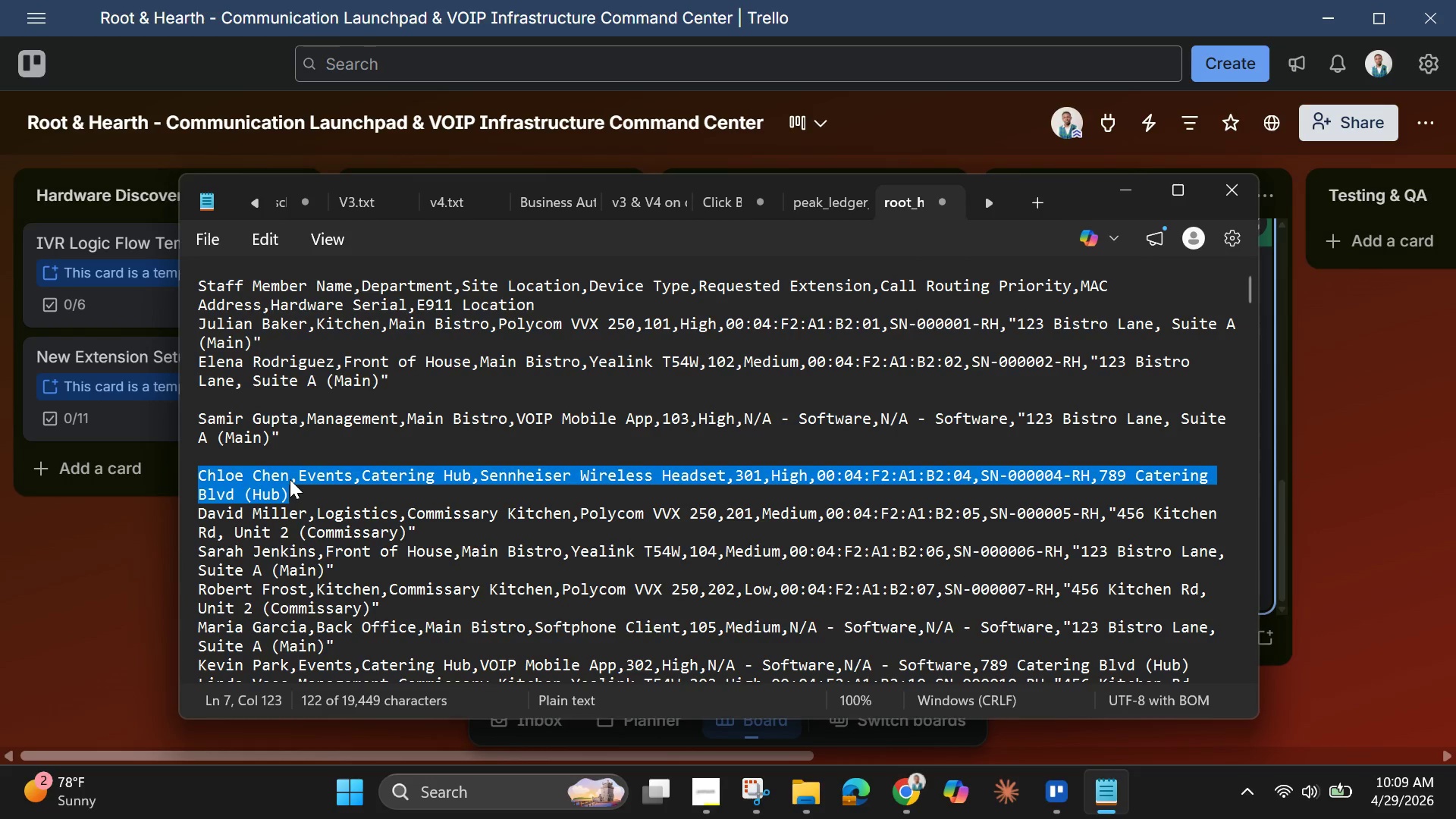 
right_click([290, 479])
 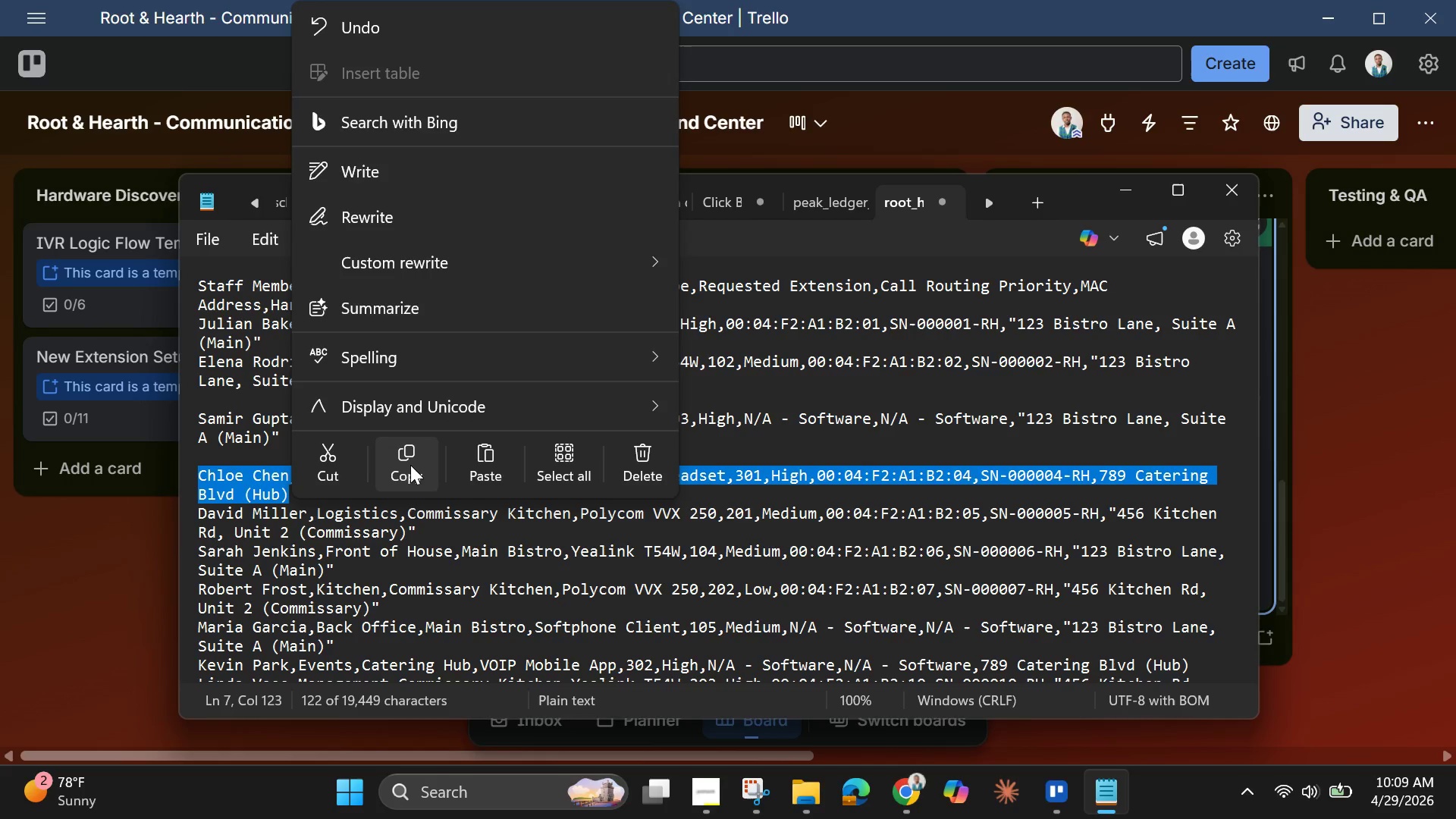 
wait(8.42)
 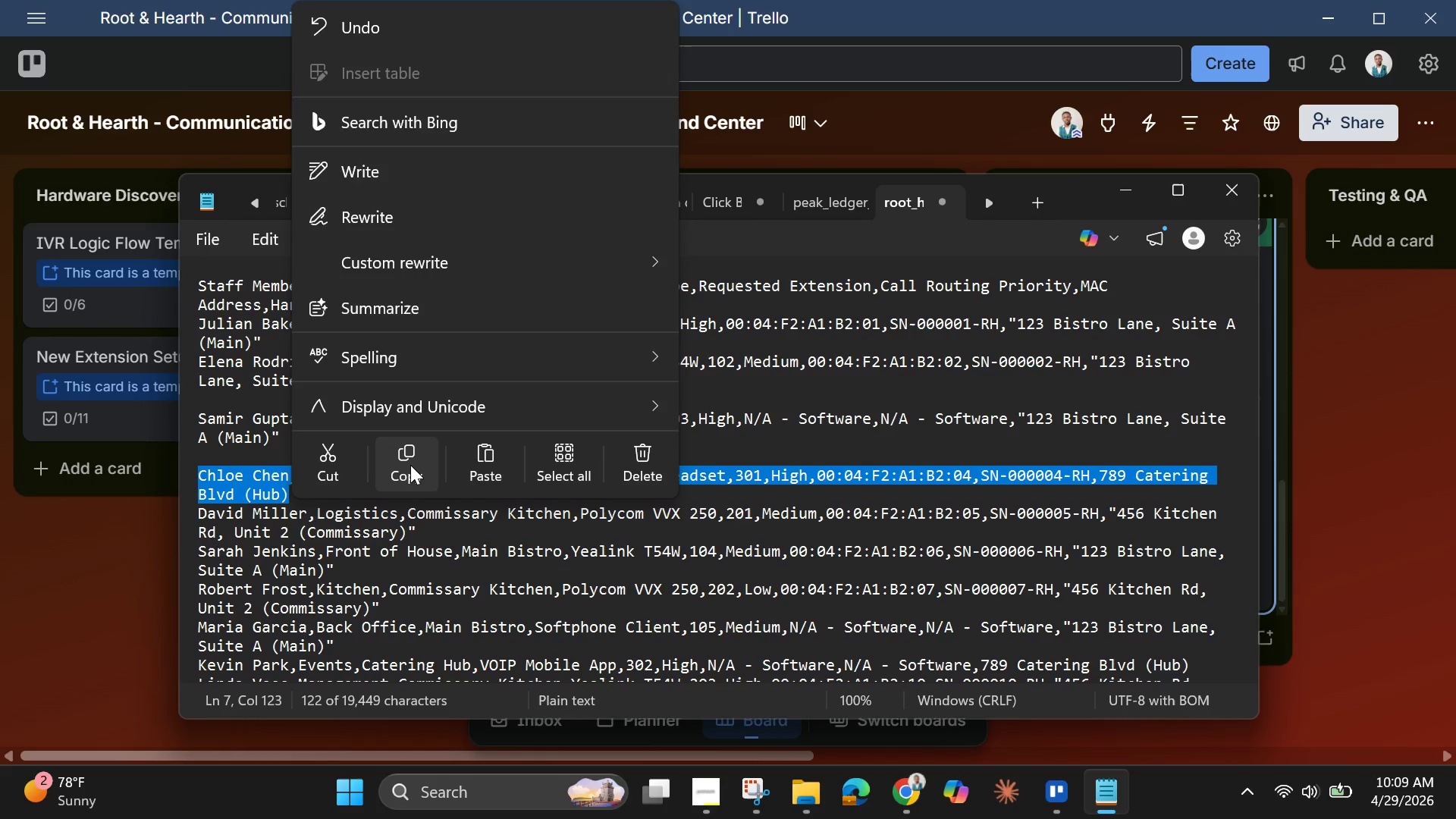 
left_click([1114, 189])
 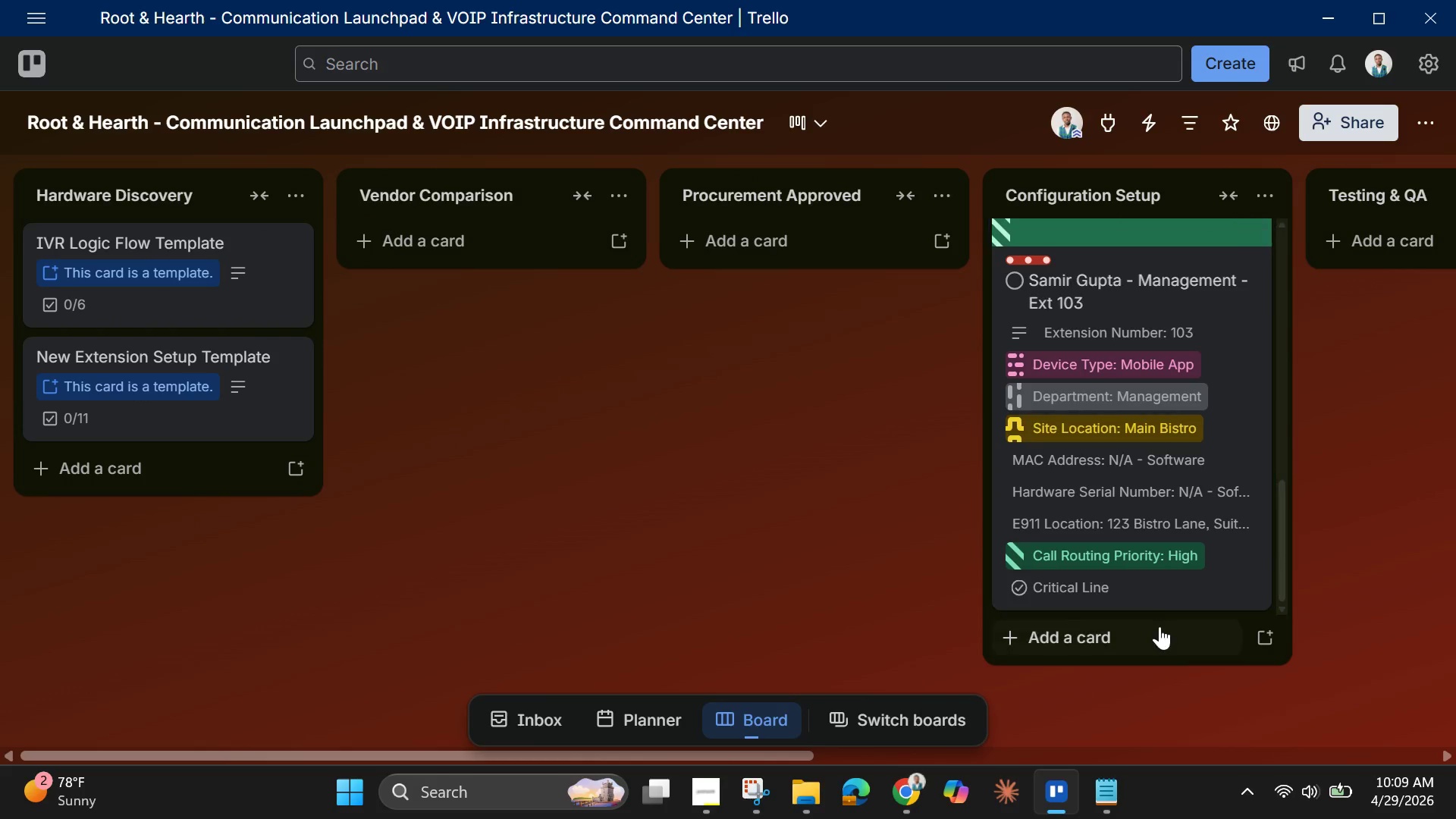 
left_click([1161, 629])
 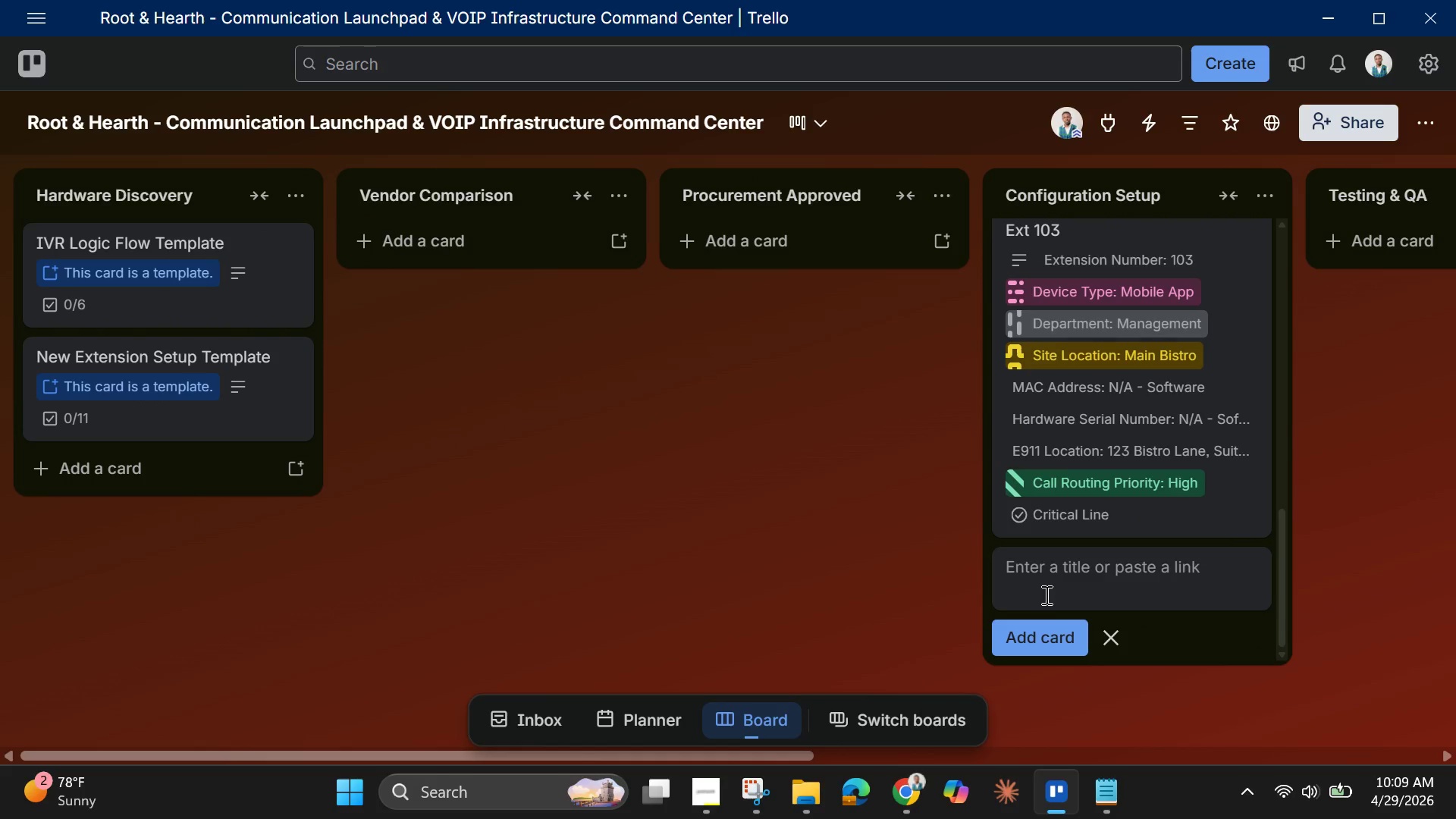 
key(Control+V)
 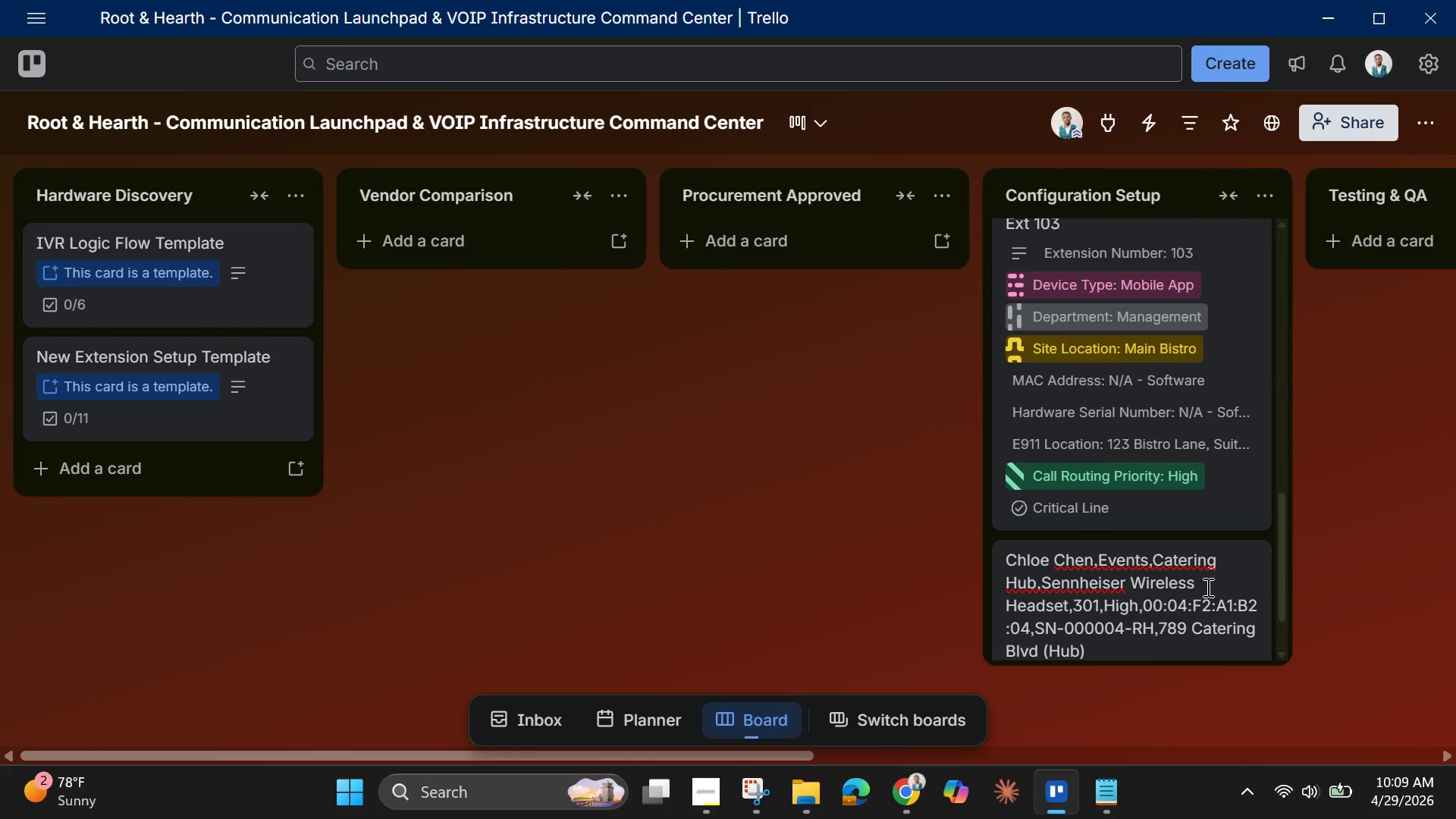 
wait(10.84)
 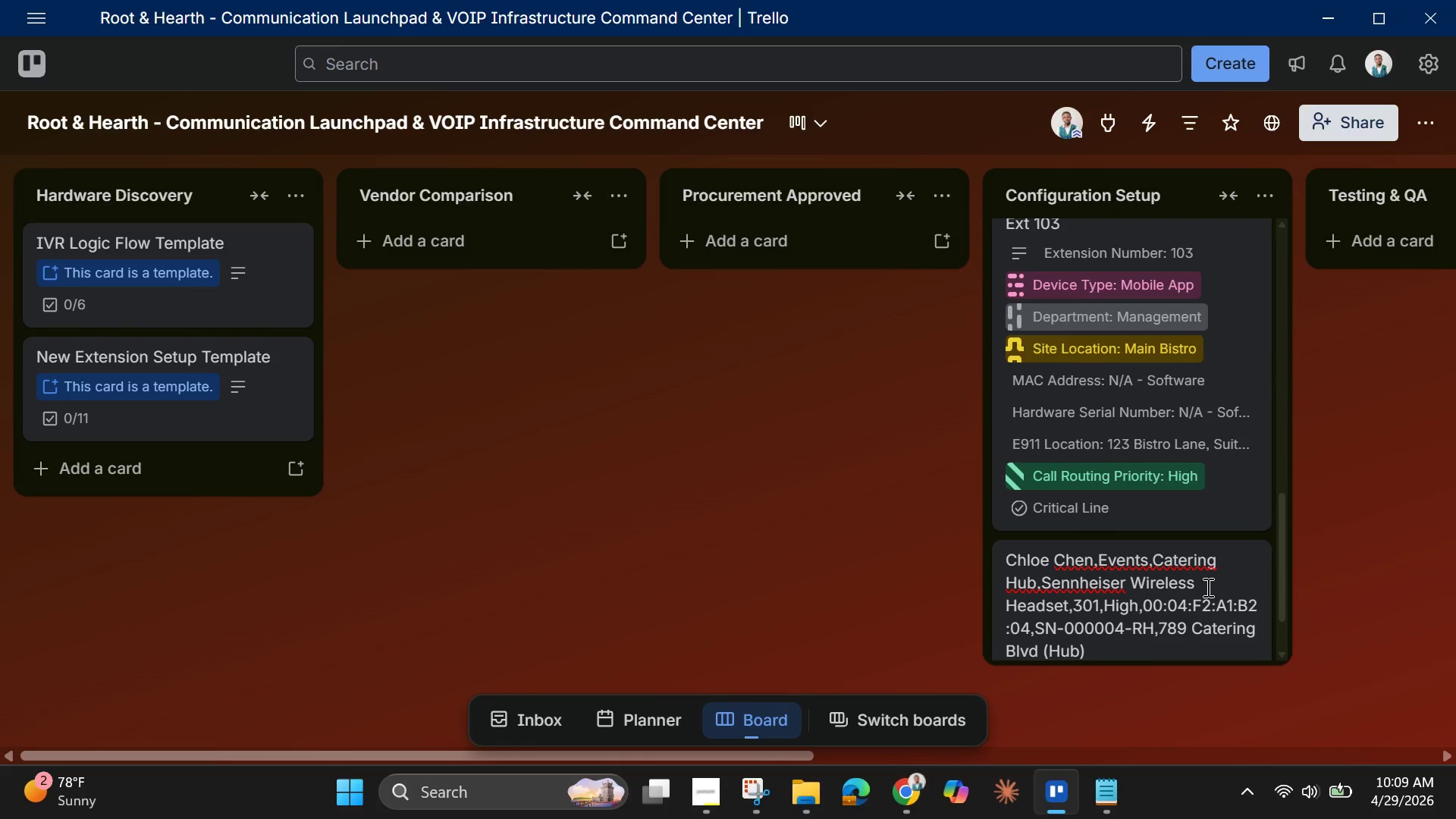 
left_click_drag(start_coordinate=[1154, 560], to_coordinate=[1231, 669])
 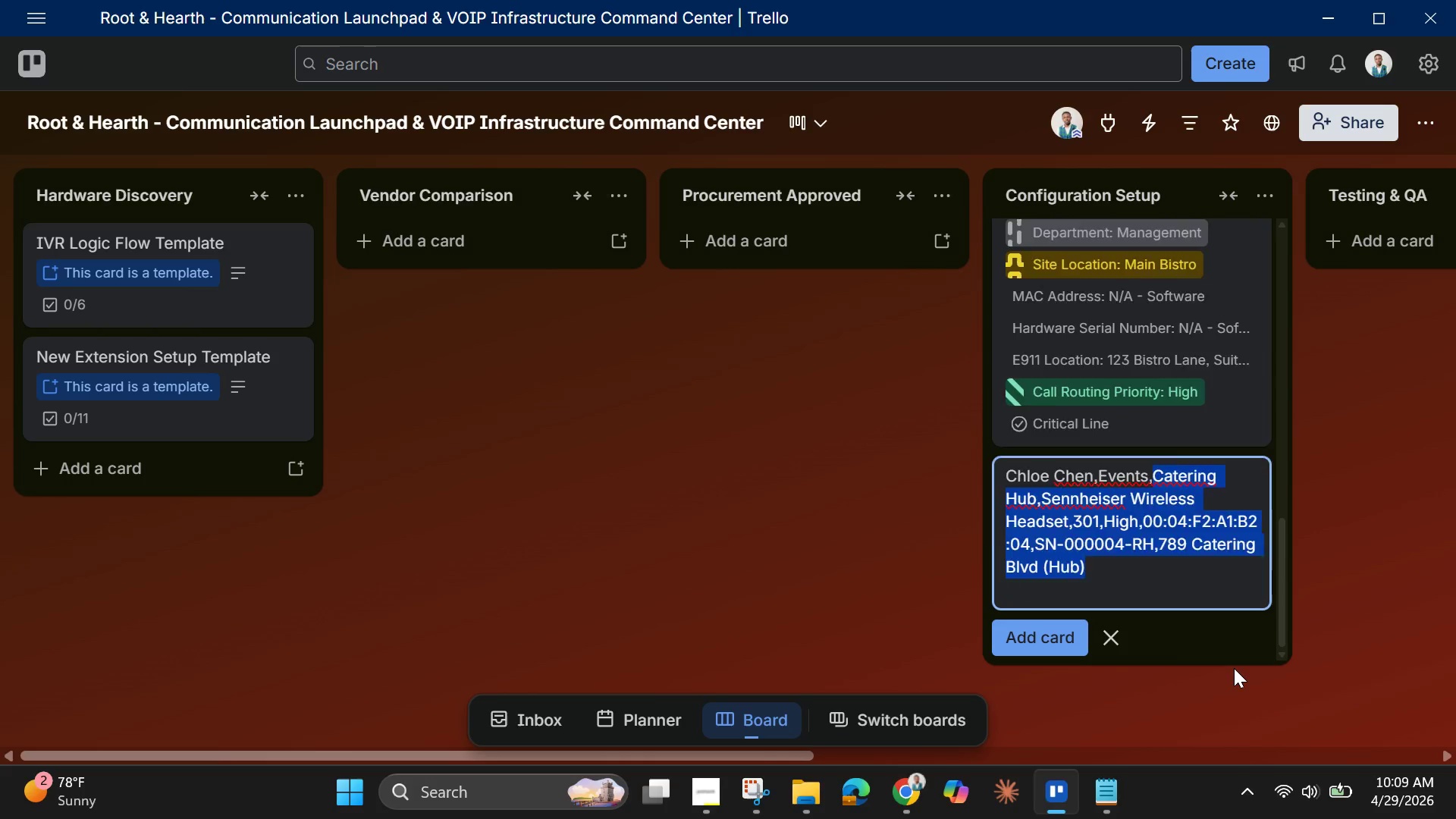 
key(Backspace)
key(Backspace)
type( - Ext 301)
 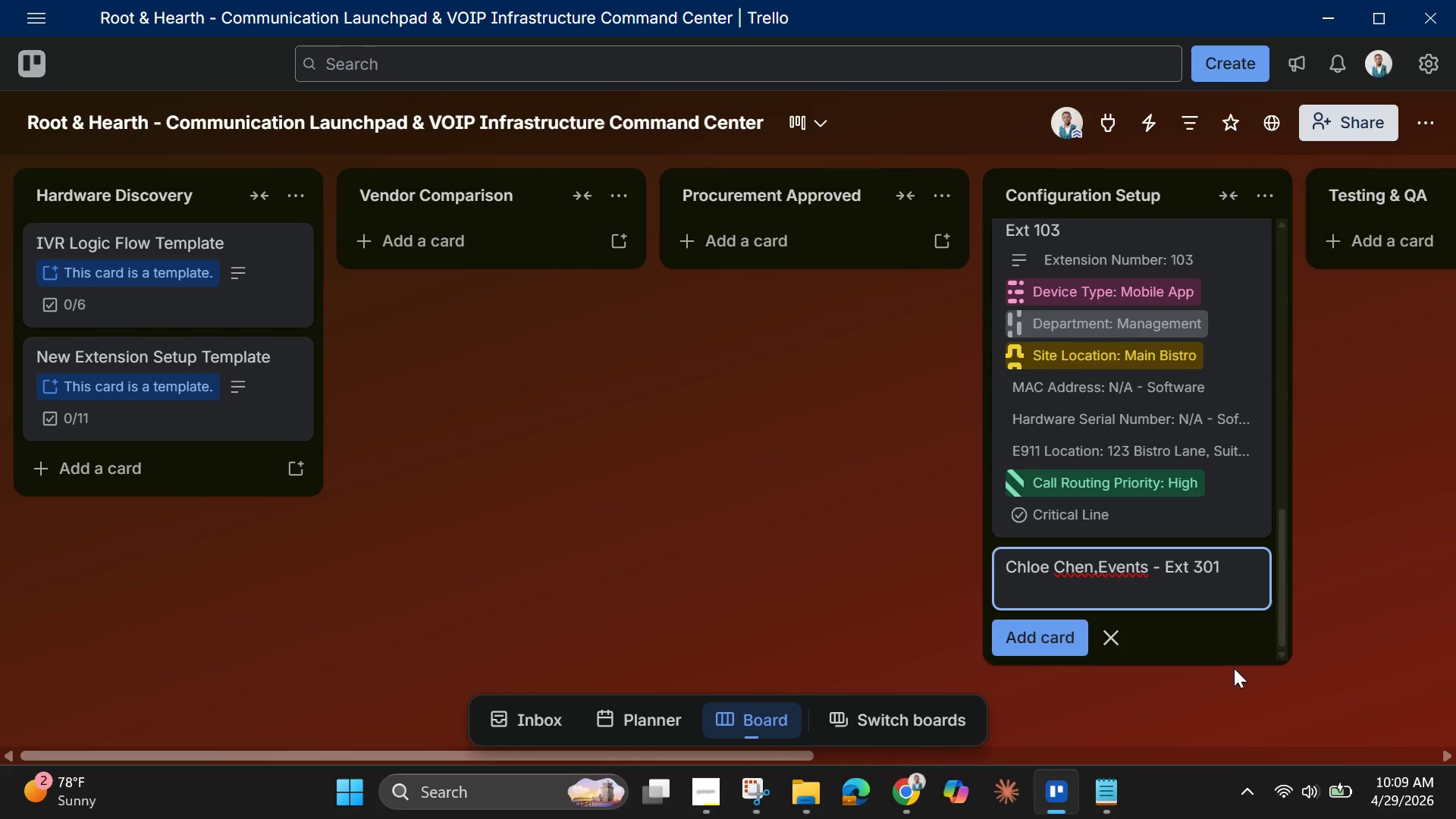 
left_click([1099, 568])
 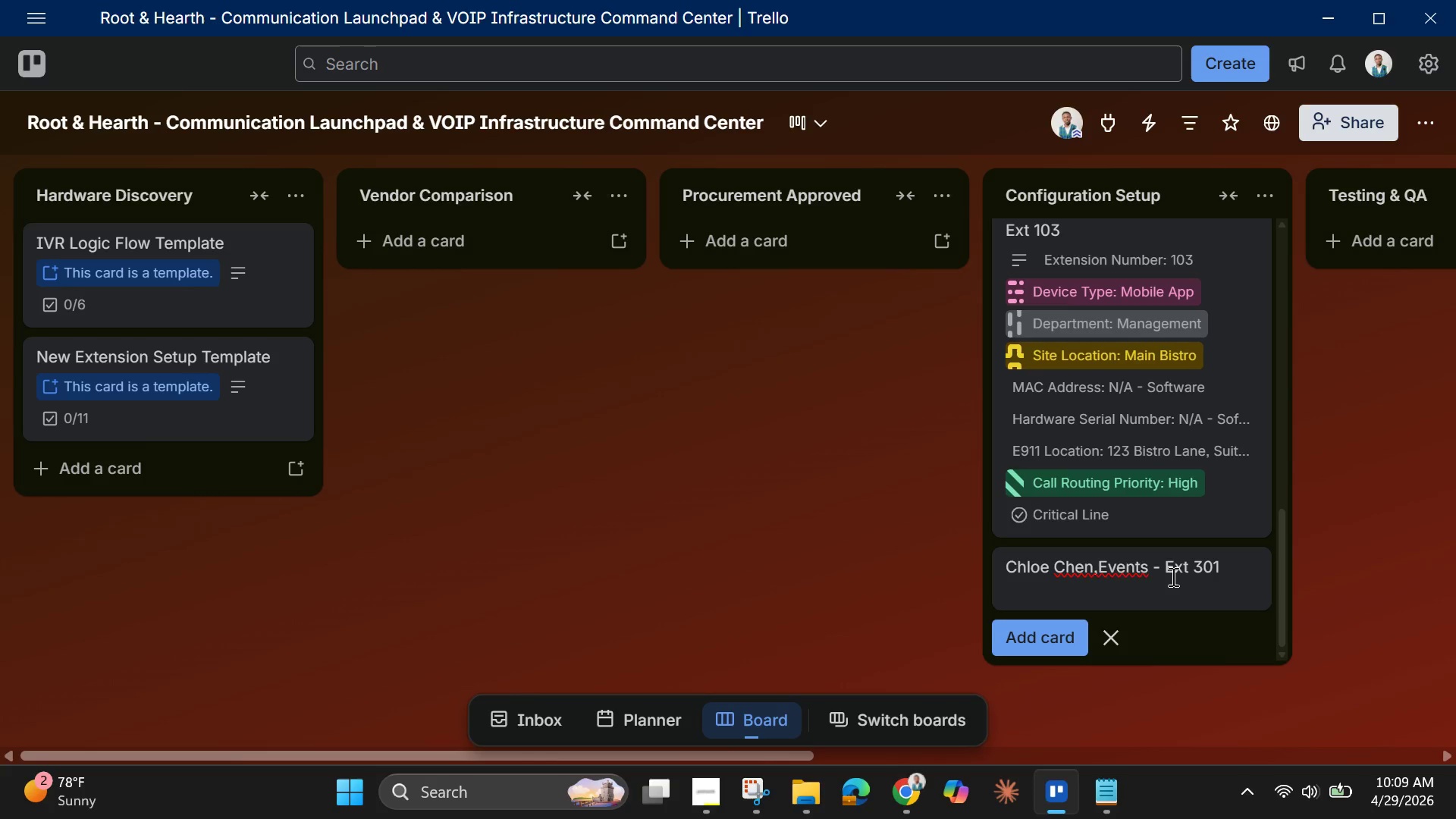 
key(Backspace)
 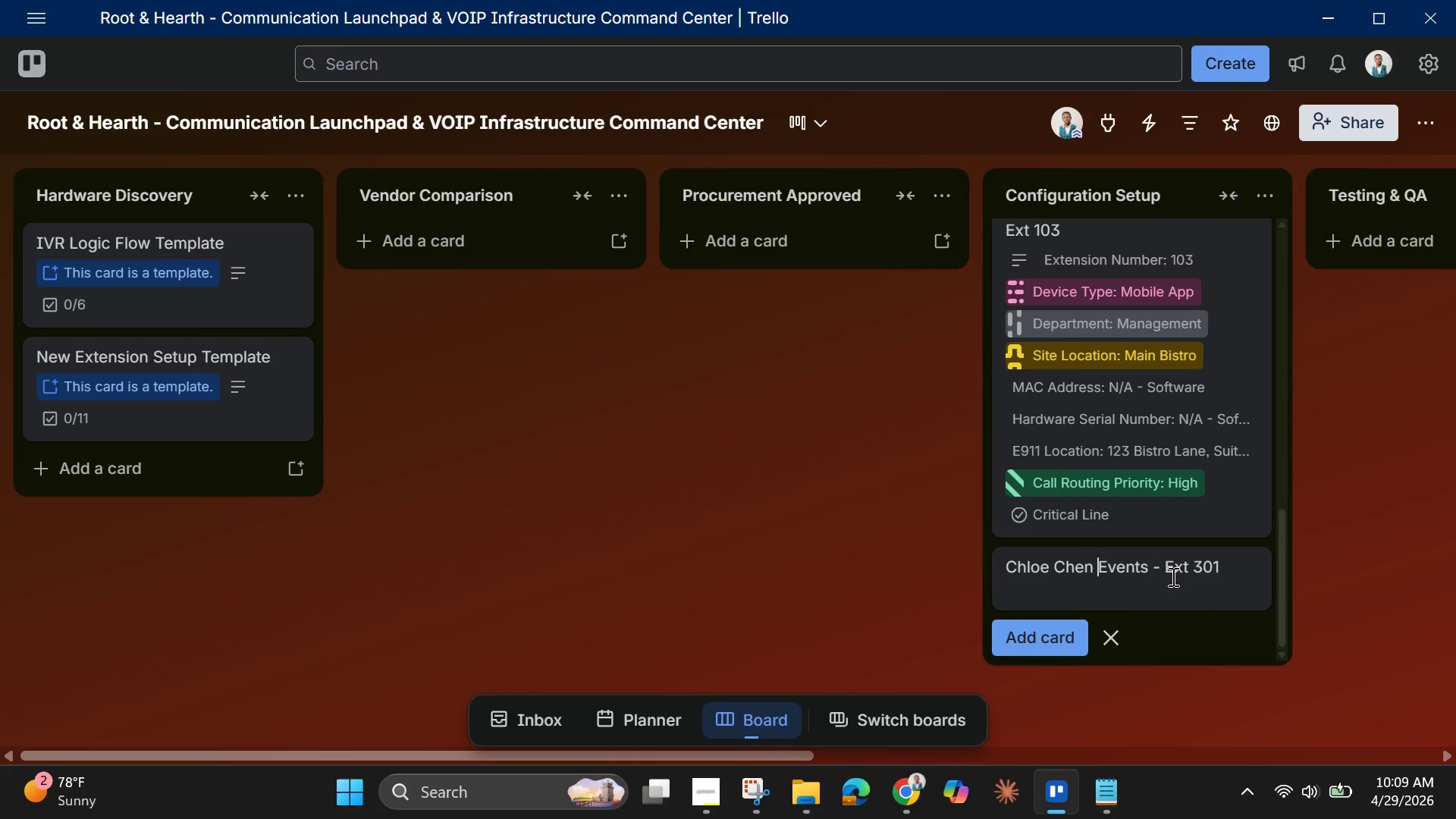 
key(Space)
 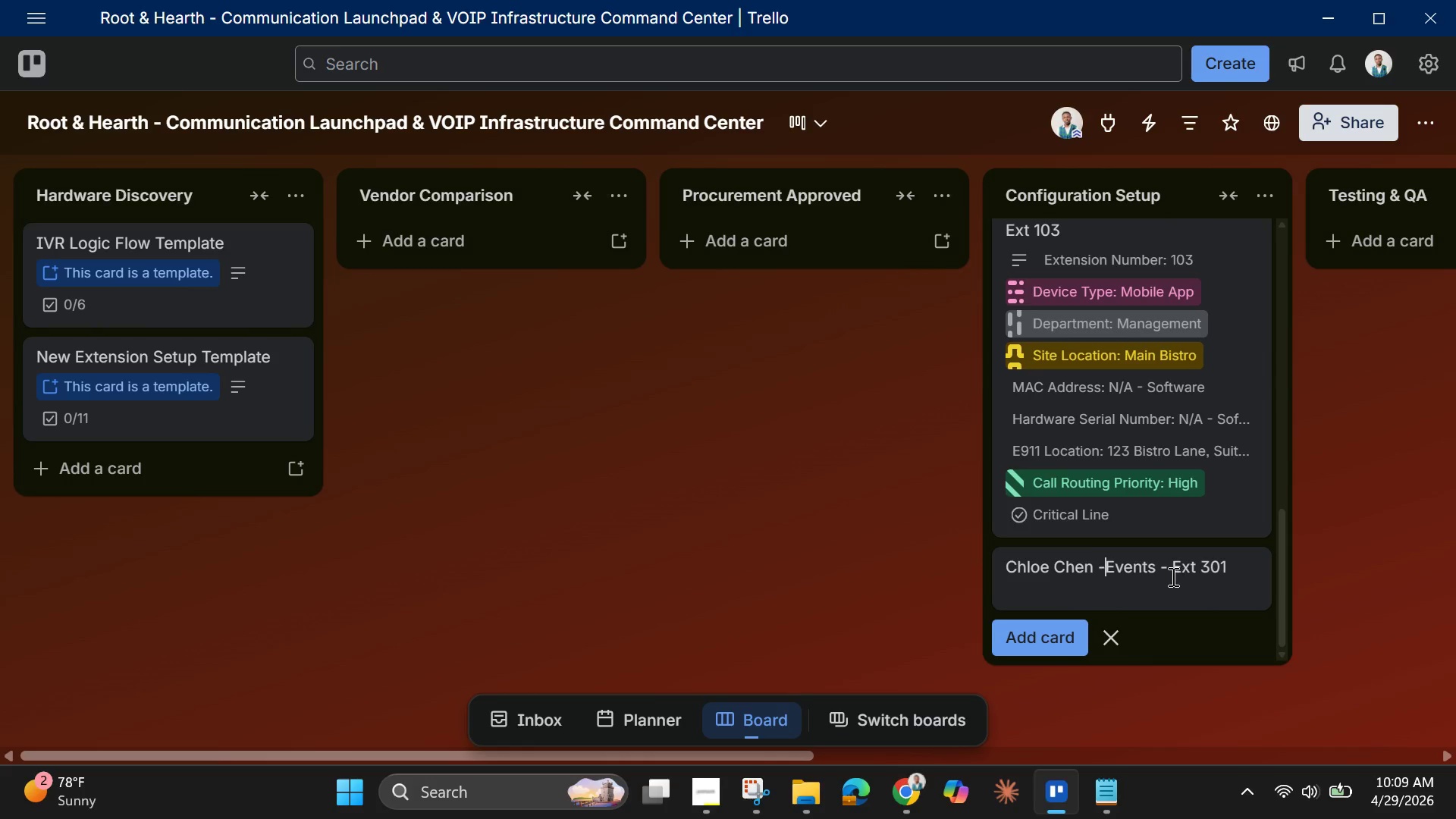 
key(Minus)
 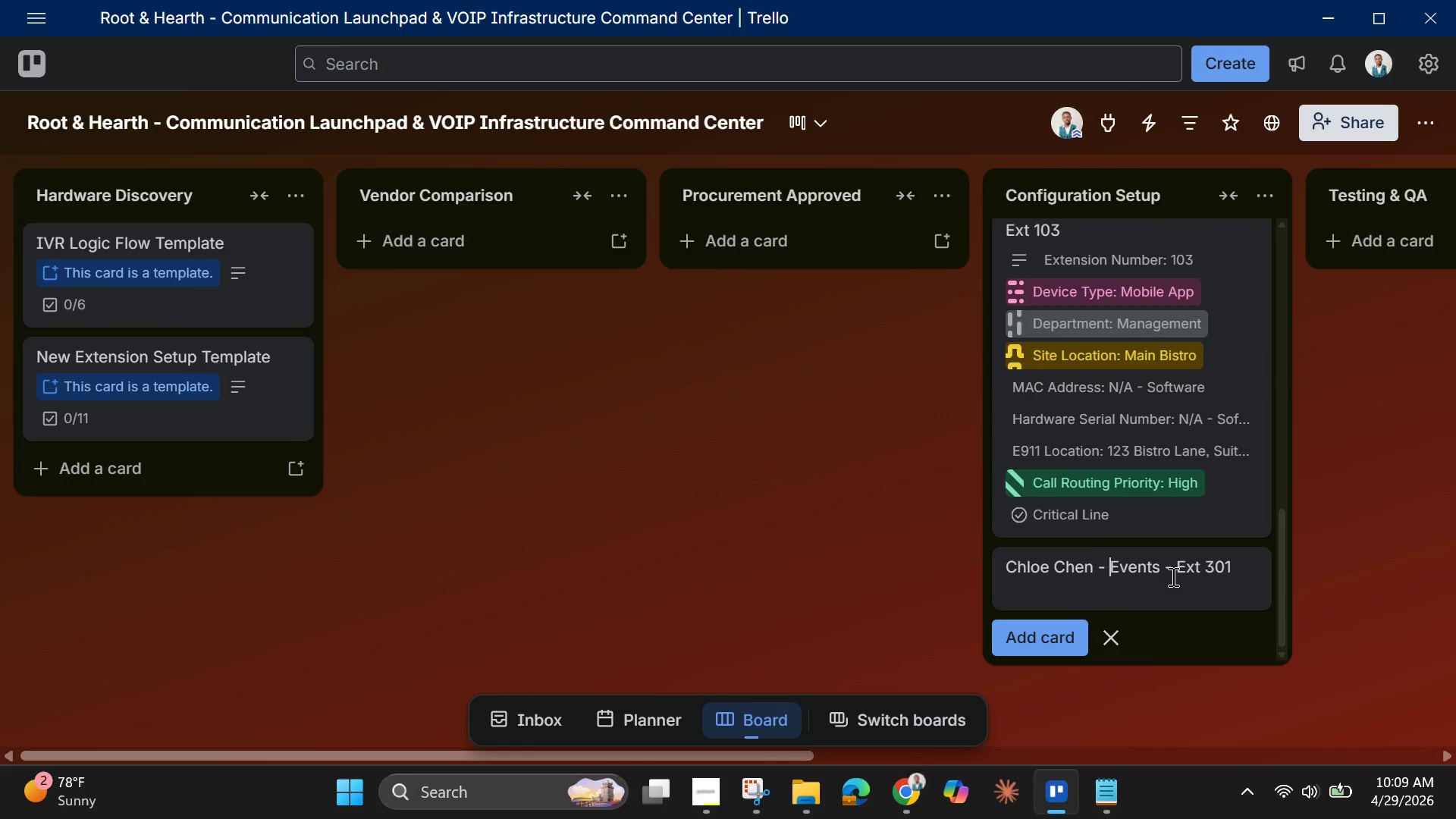 
key(Space)
 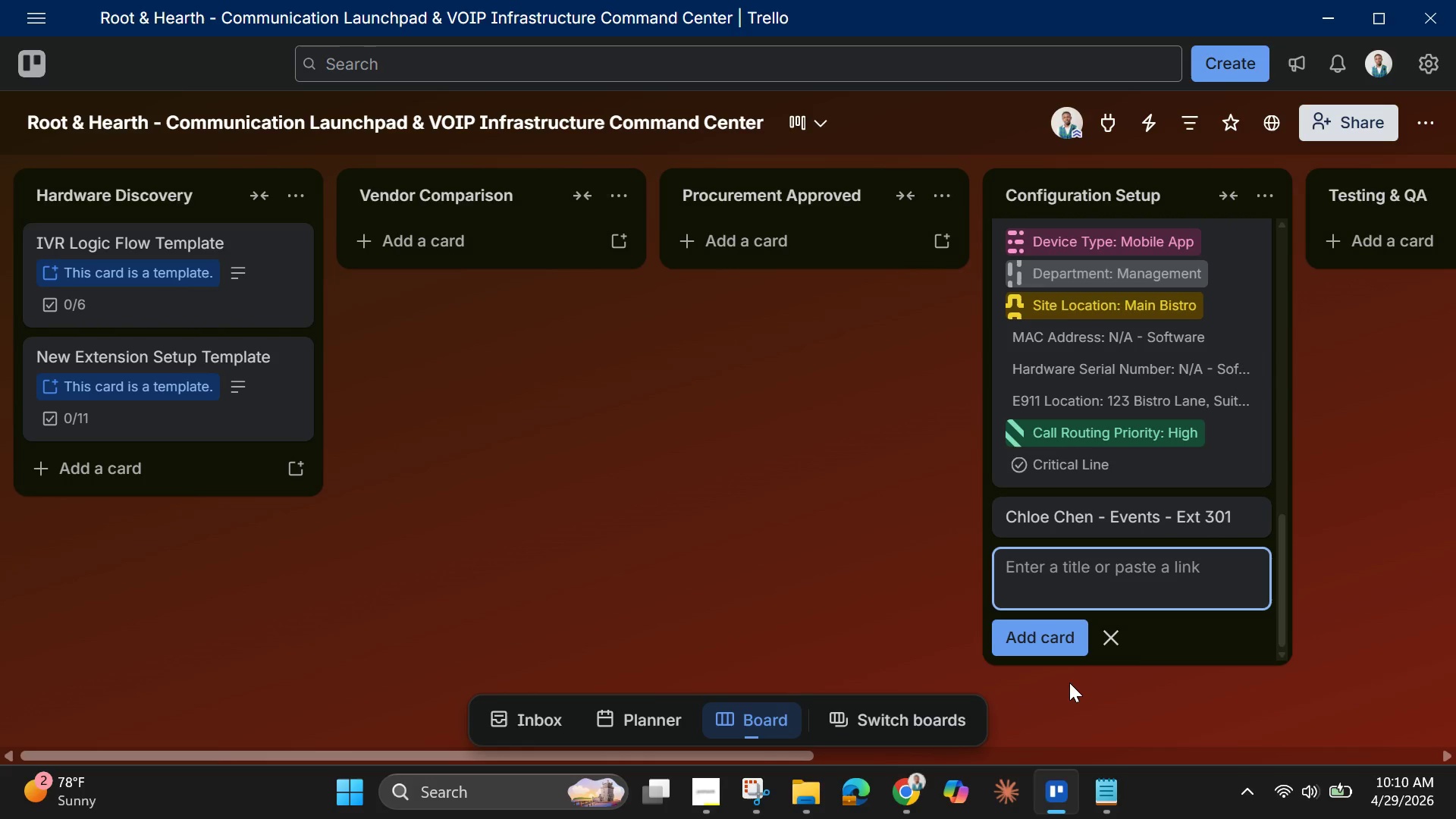 
wait(55.76)
 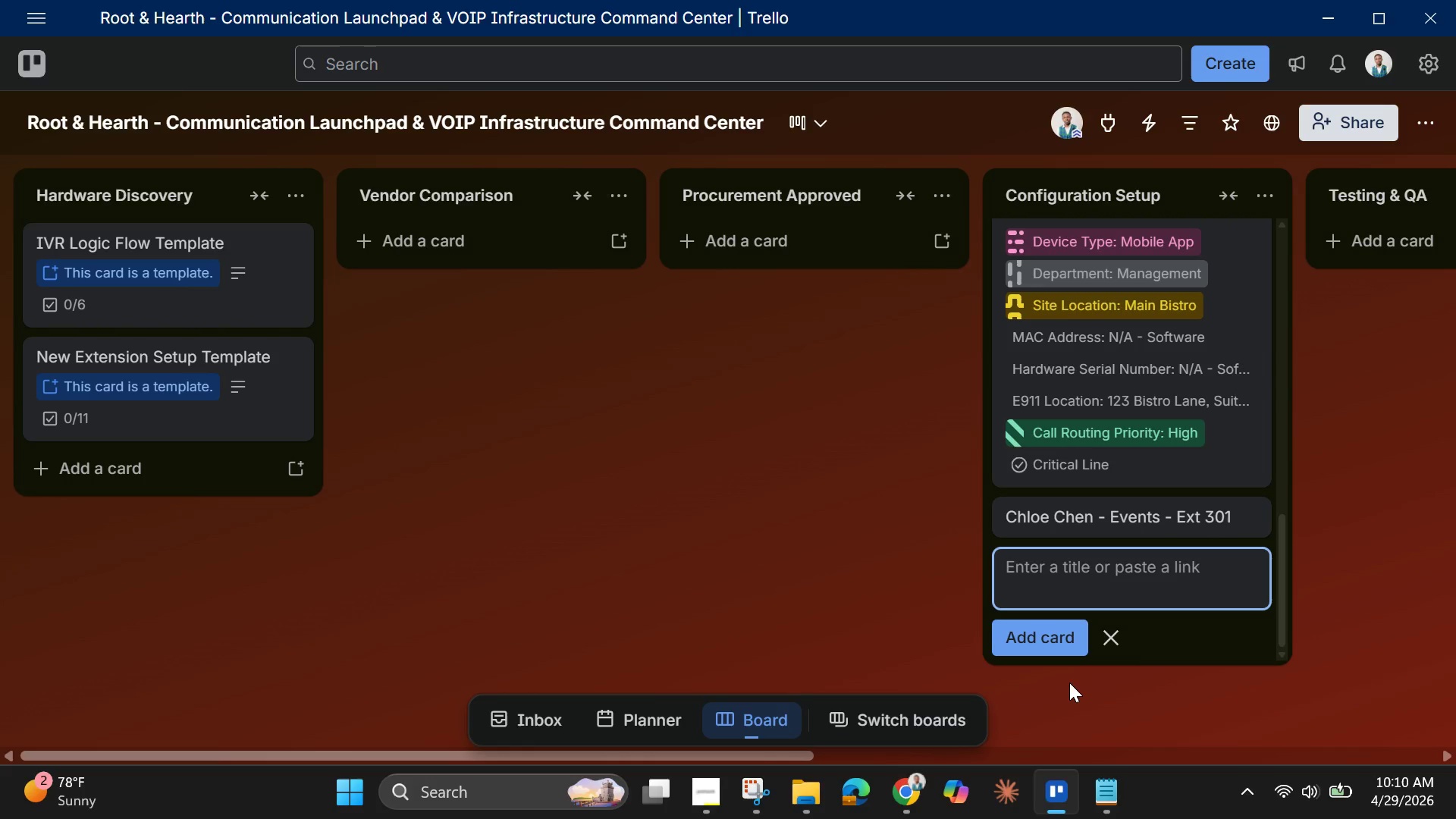 
left_click([1126, 526])
 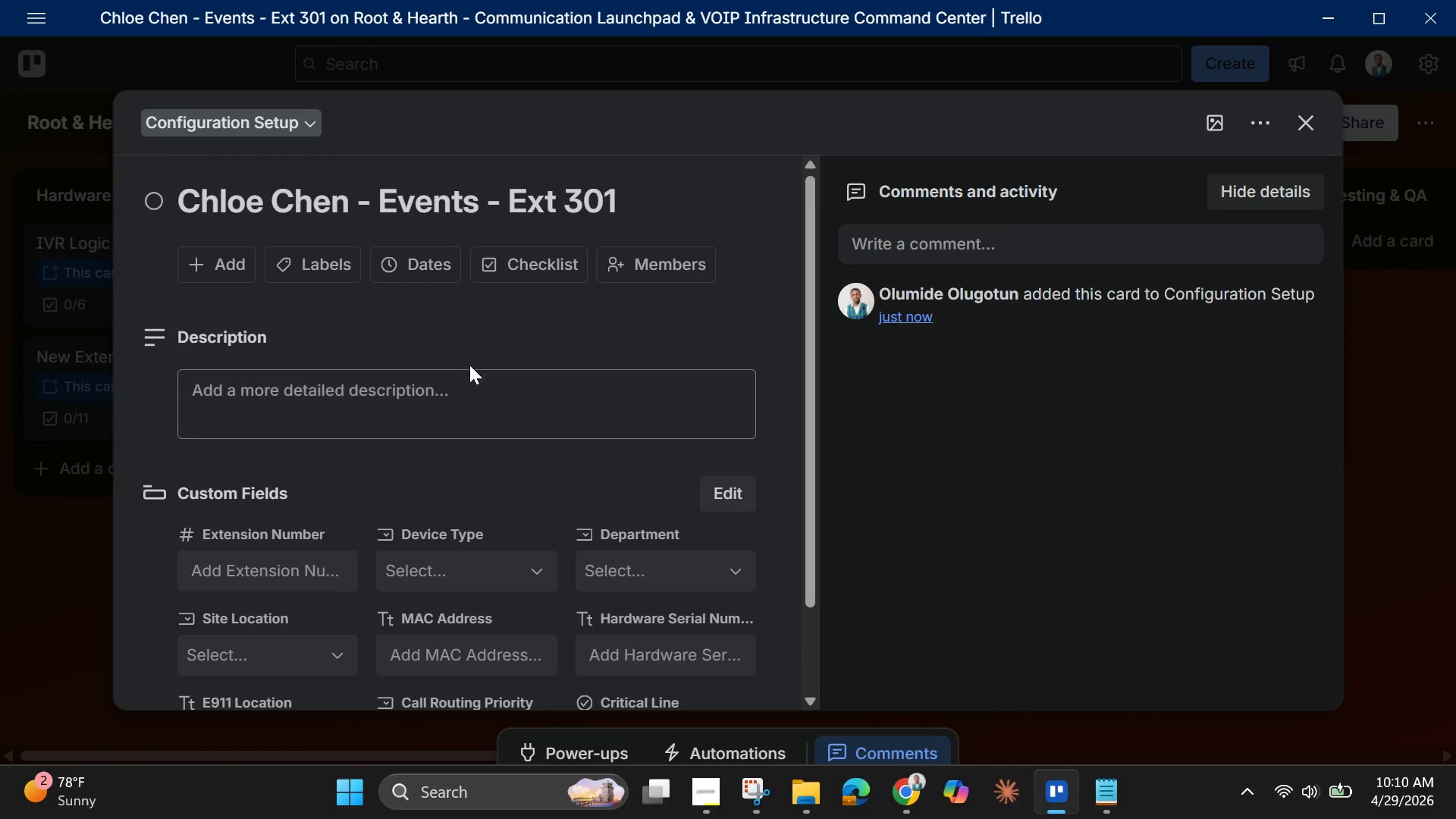 
mouse_move([418, 284])
 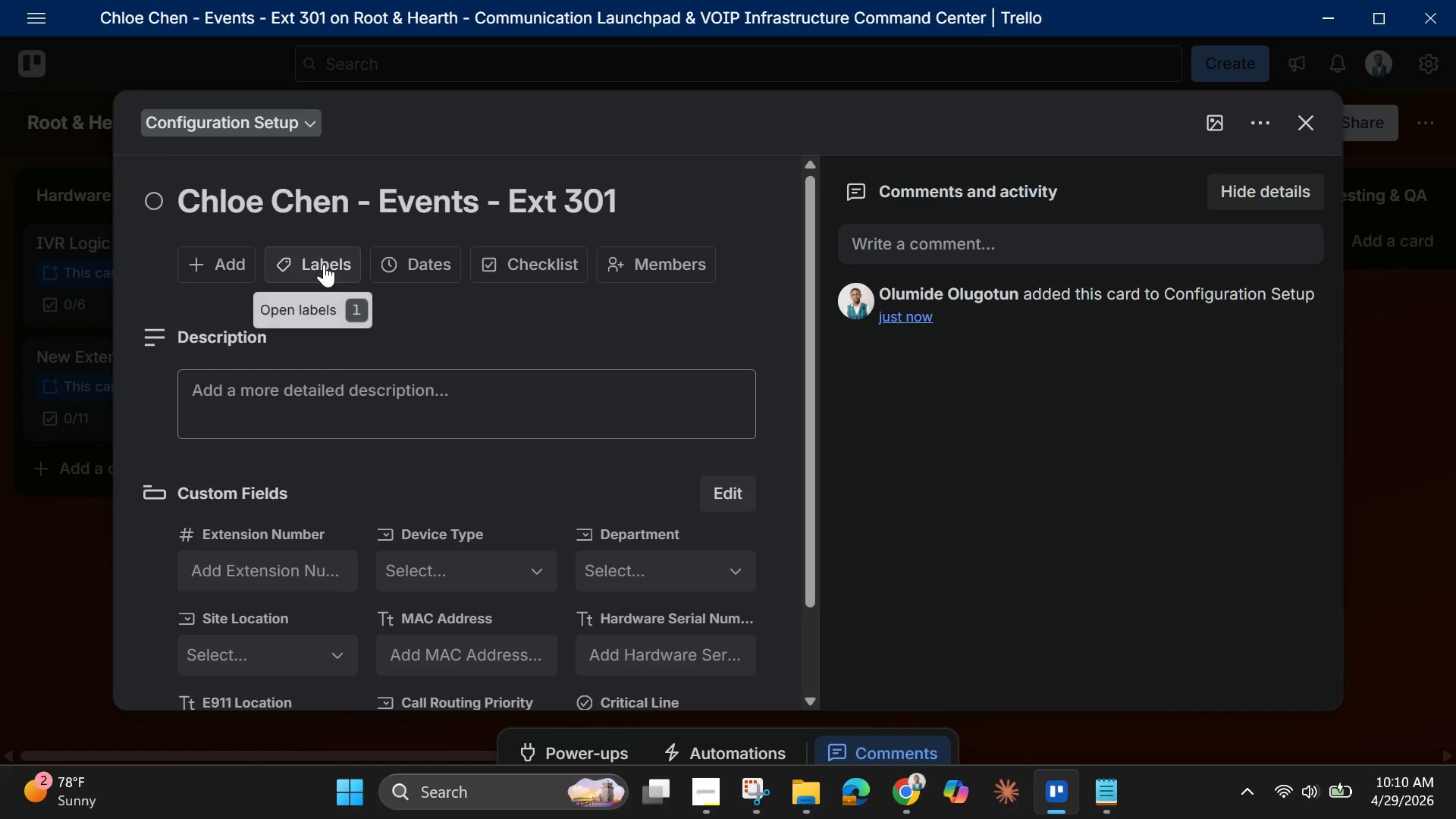 
left_click([325, 264])
 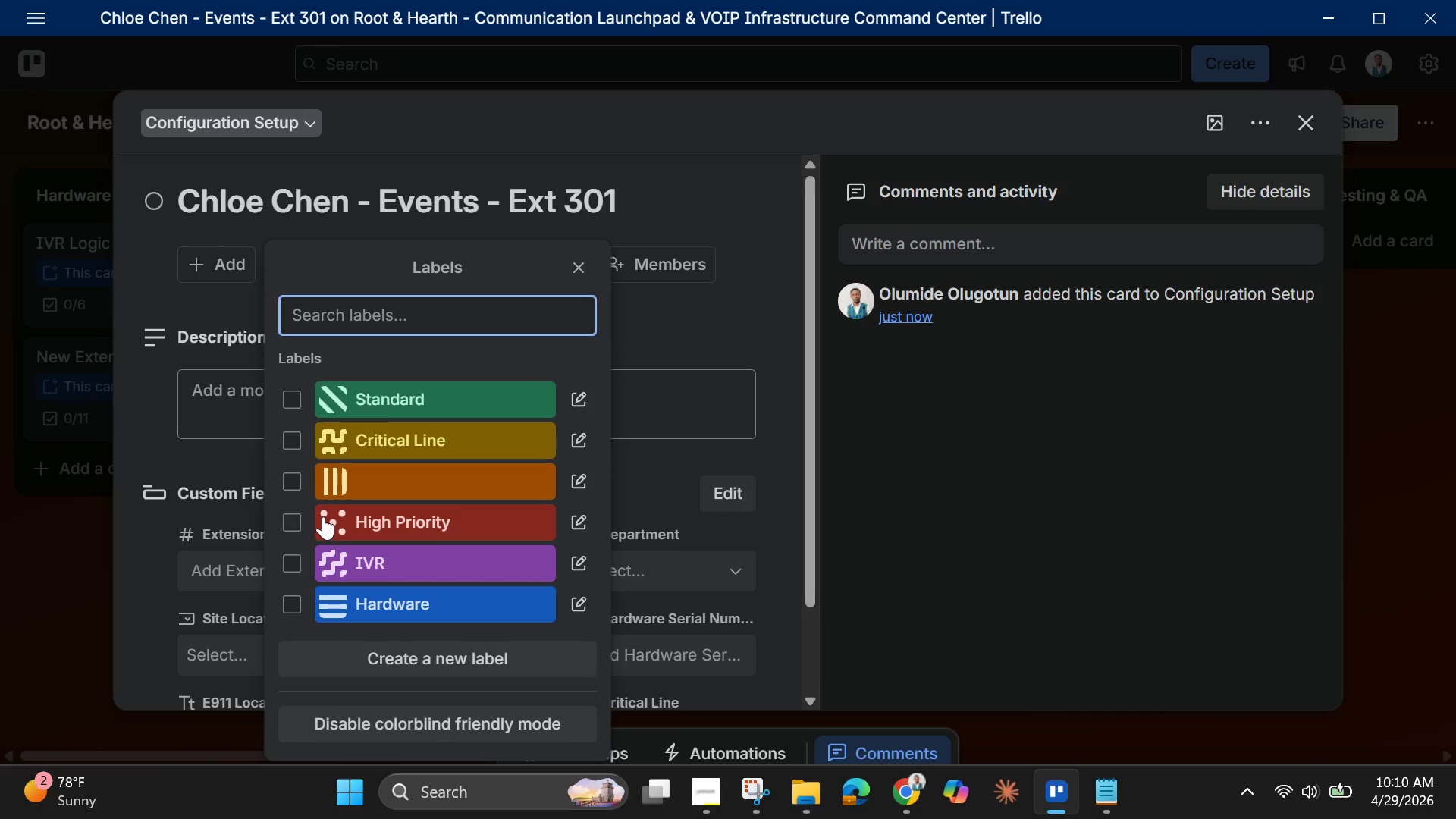 
left_click([290, 525])
 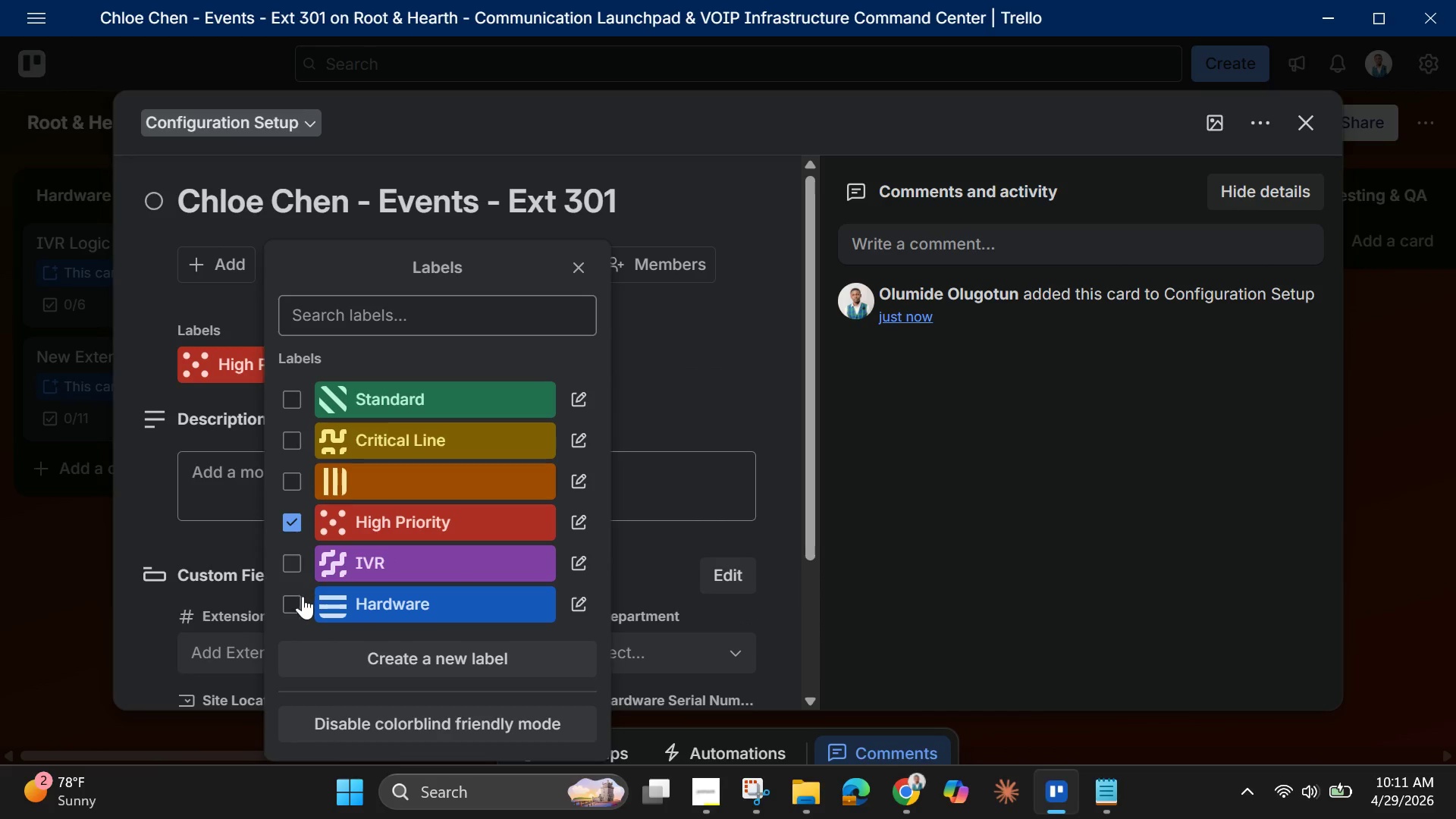 
left_click([297, 604])
 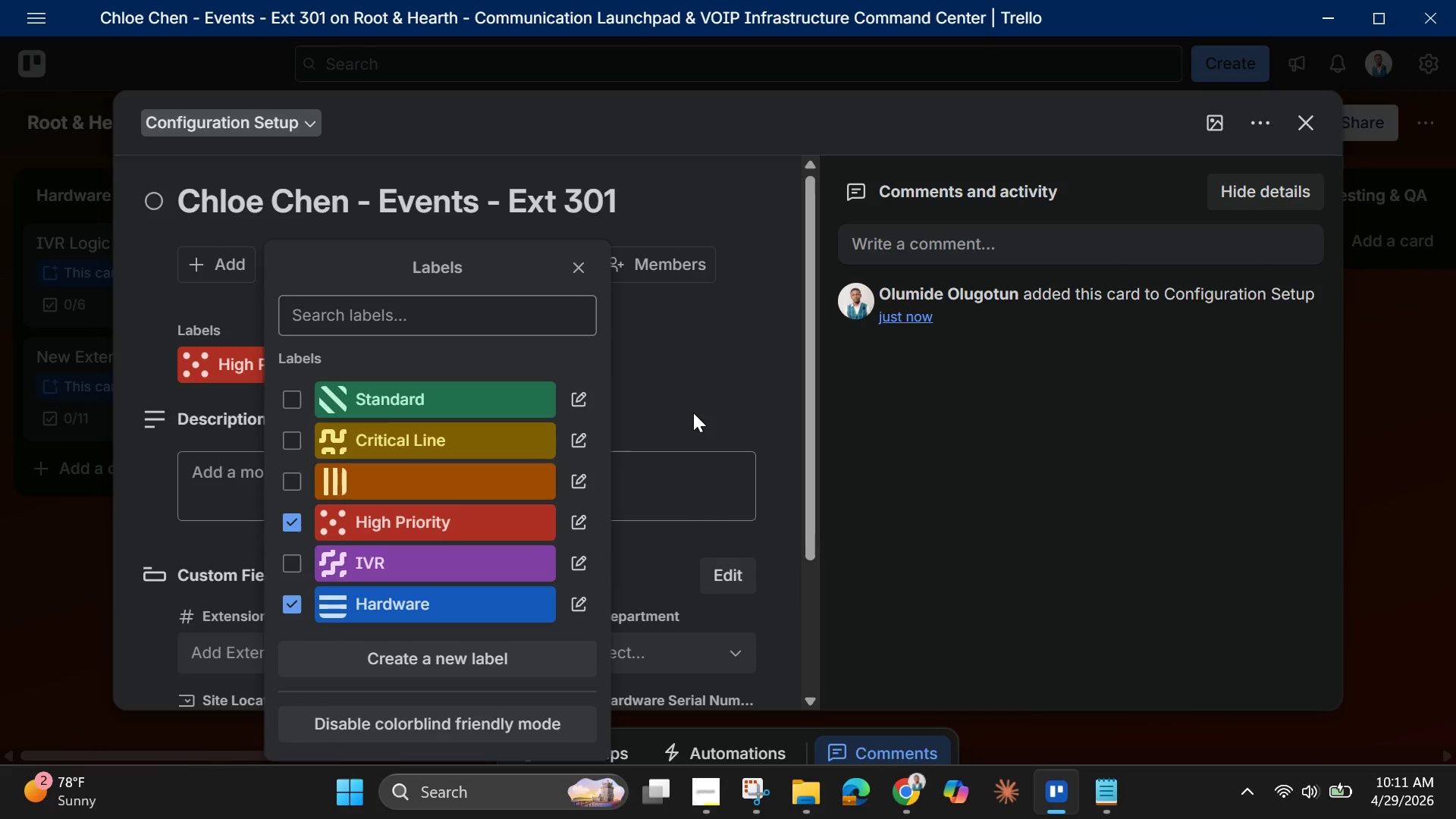 
left_click([693, 413])
 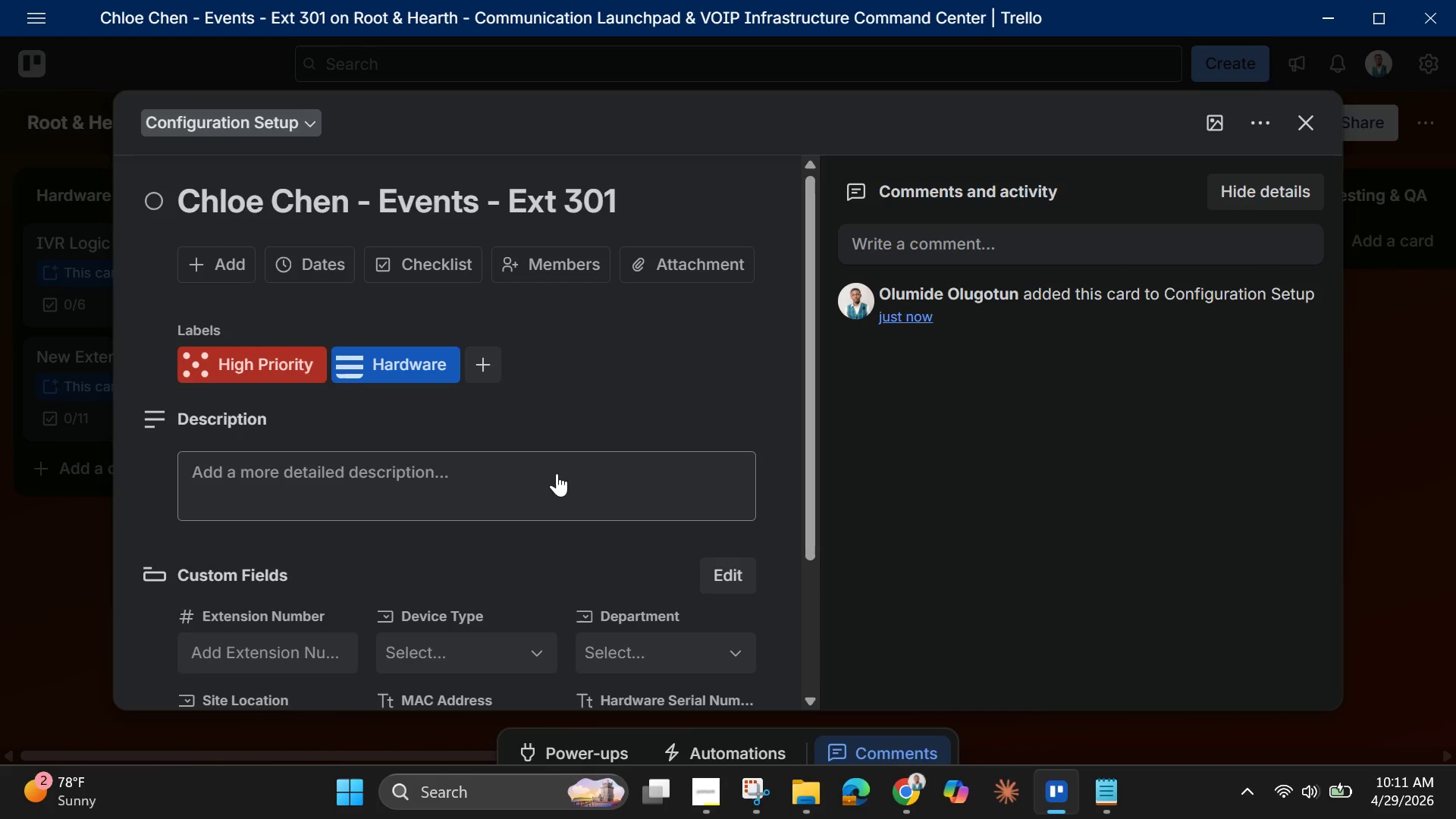 
wait(5.34)
 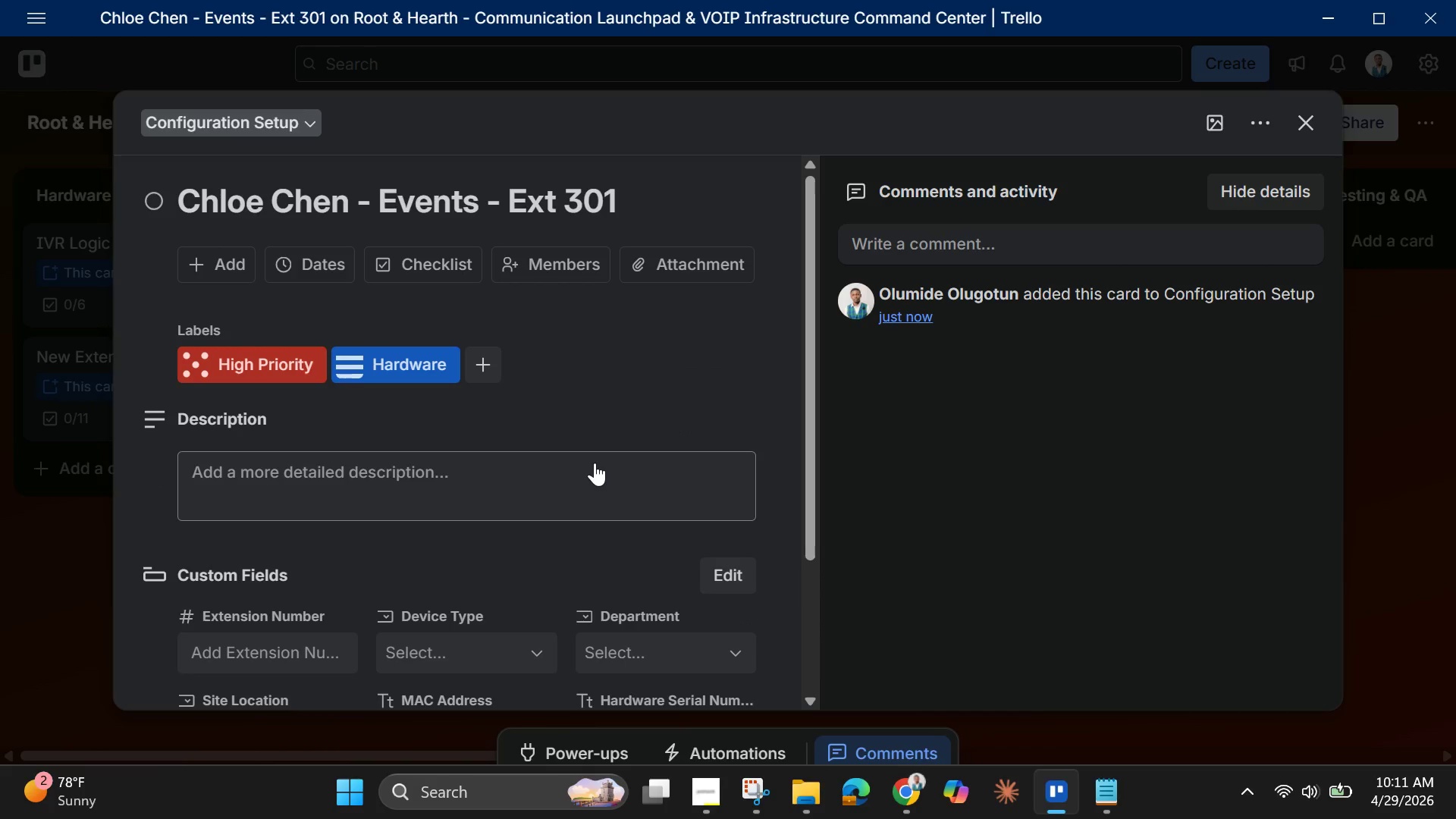 
left_click([541, 479])
 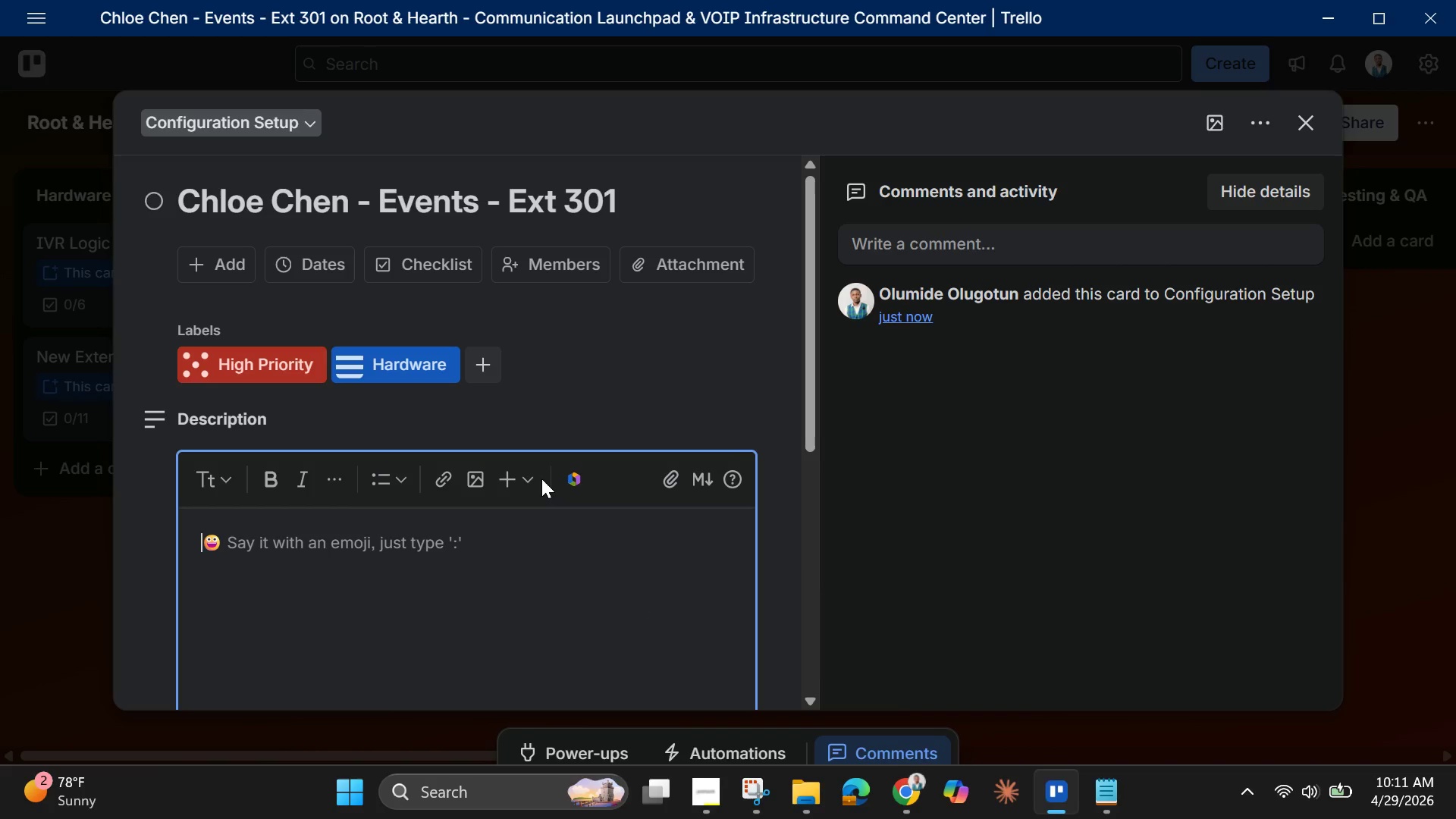 
key(Control+V)
 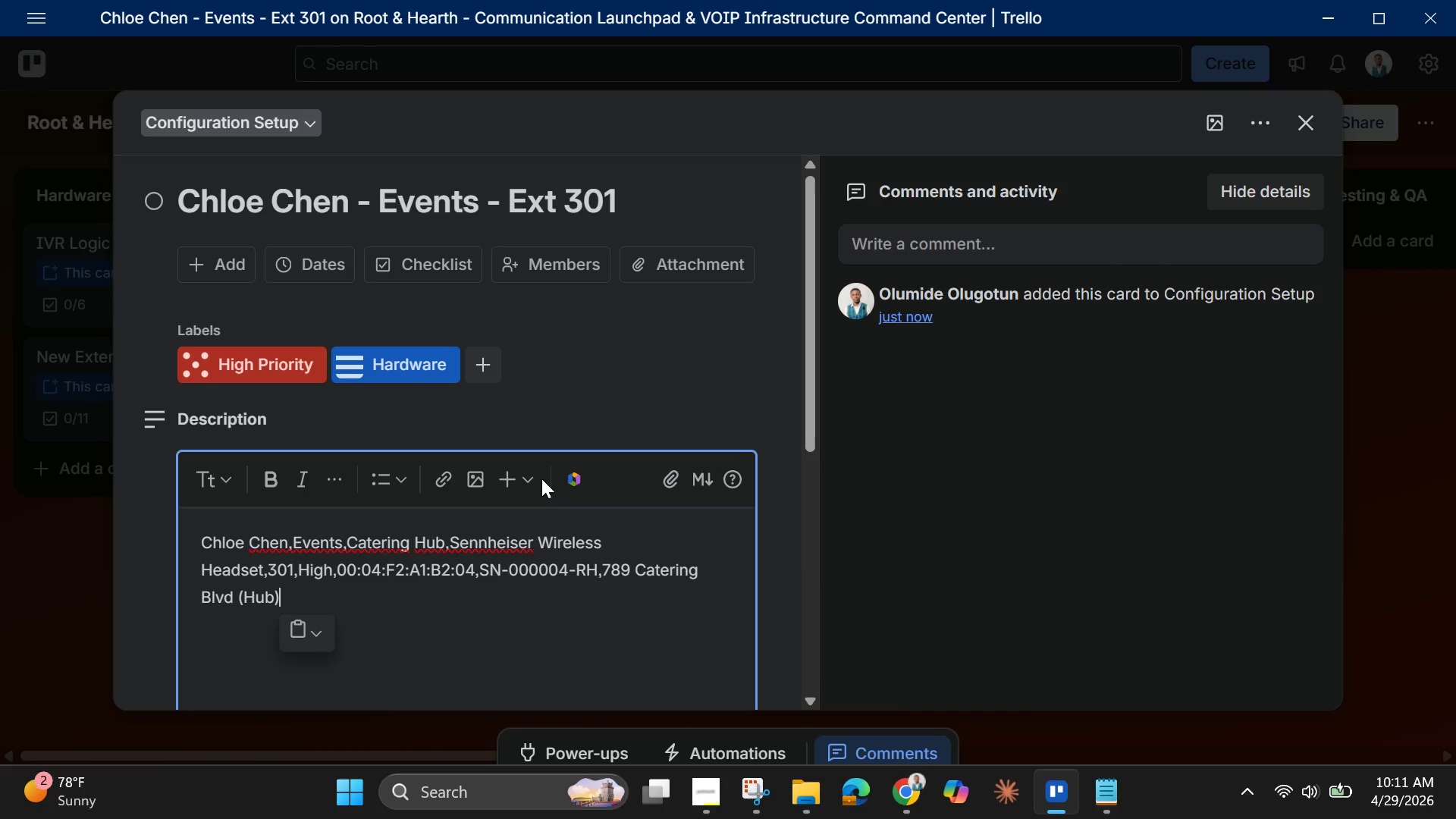 
scroll: coordinate [506, 470], scroll_direction: down, amount: 3.0
 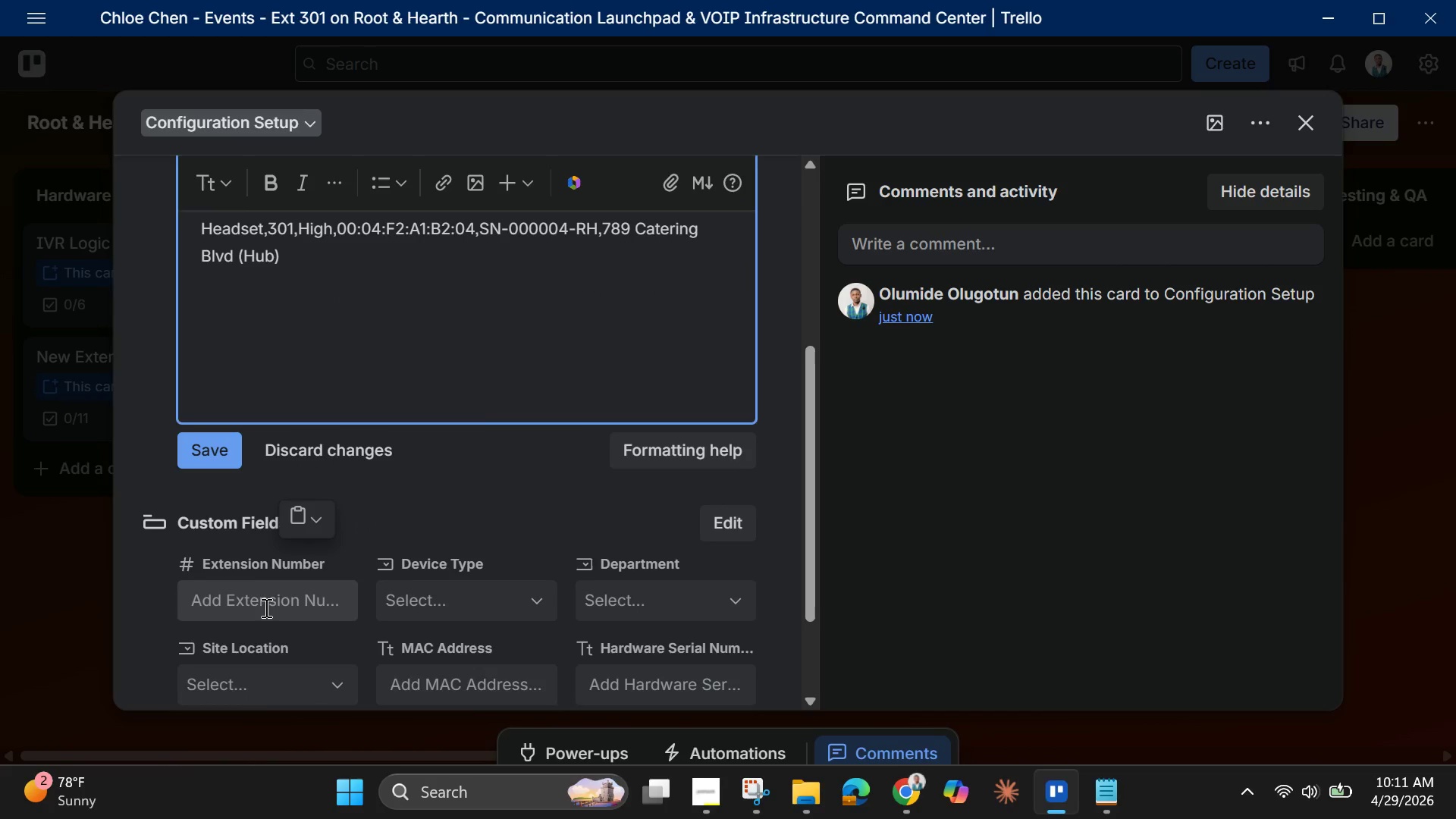 
left_click([266, 607])
 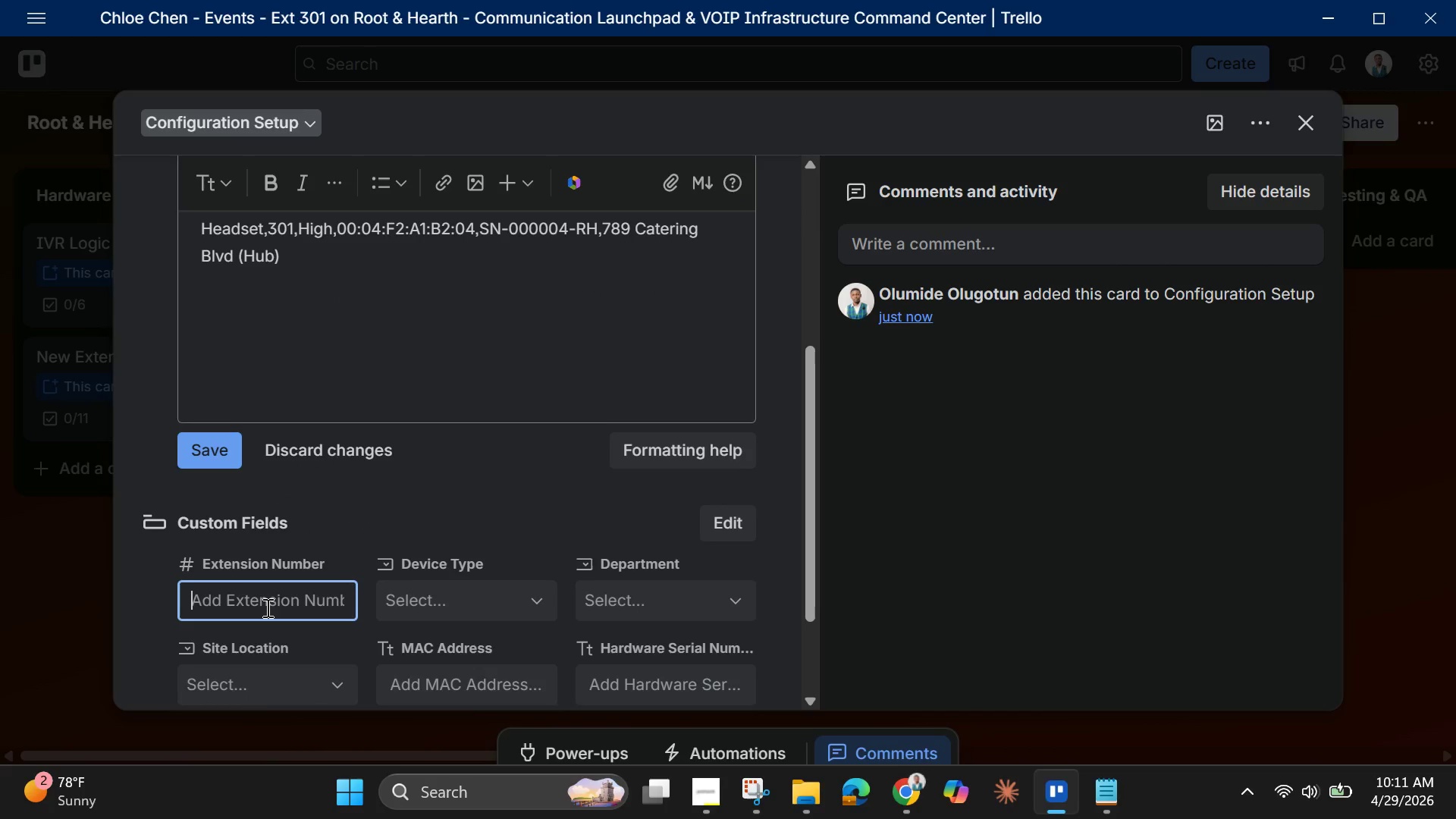 
key(3)
 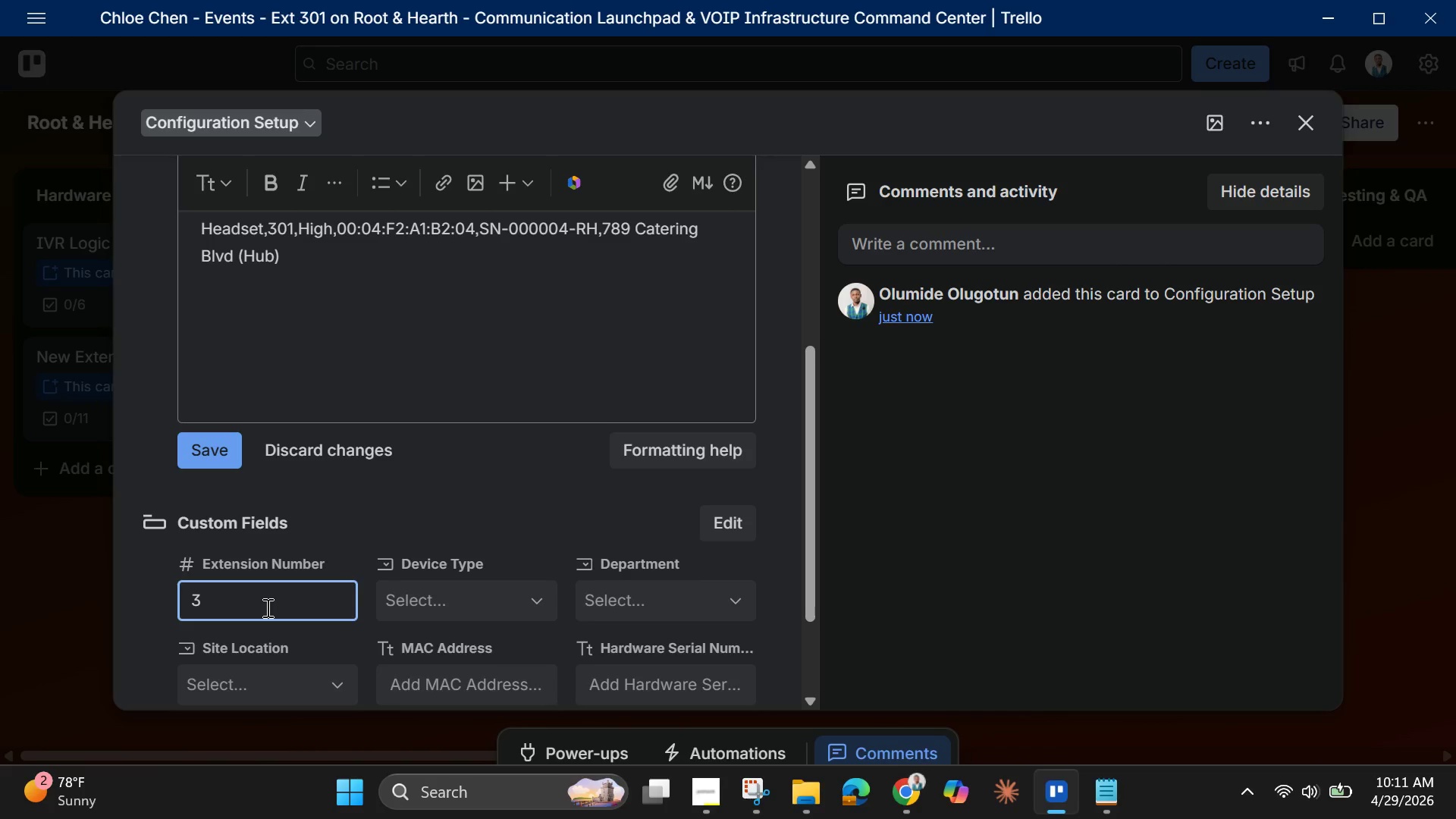 
type(01)
 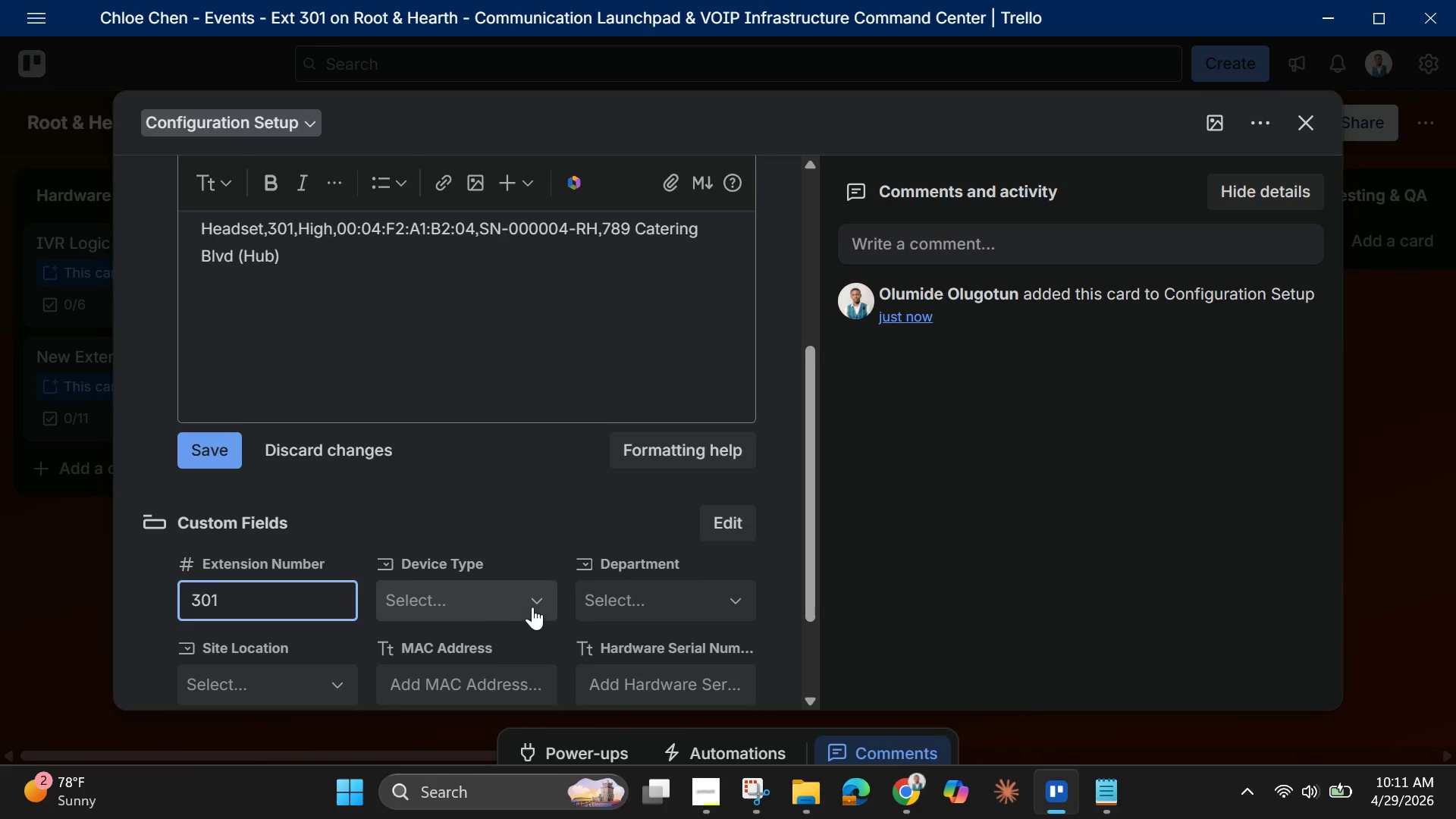 
left_click([533, 602])
 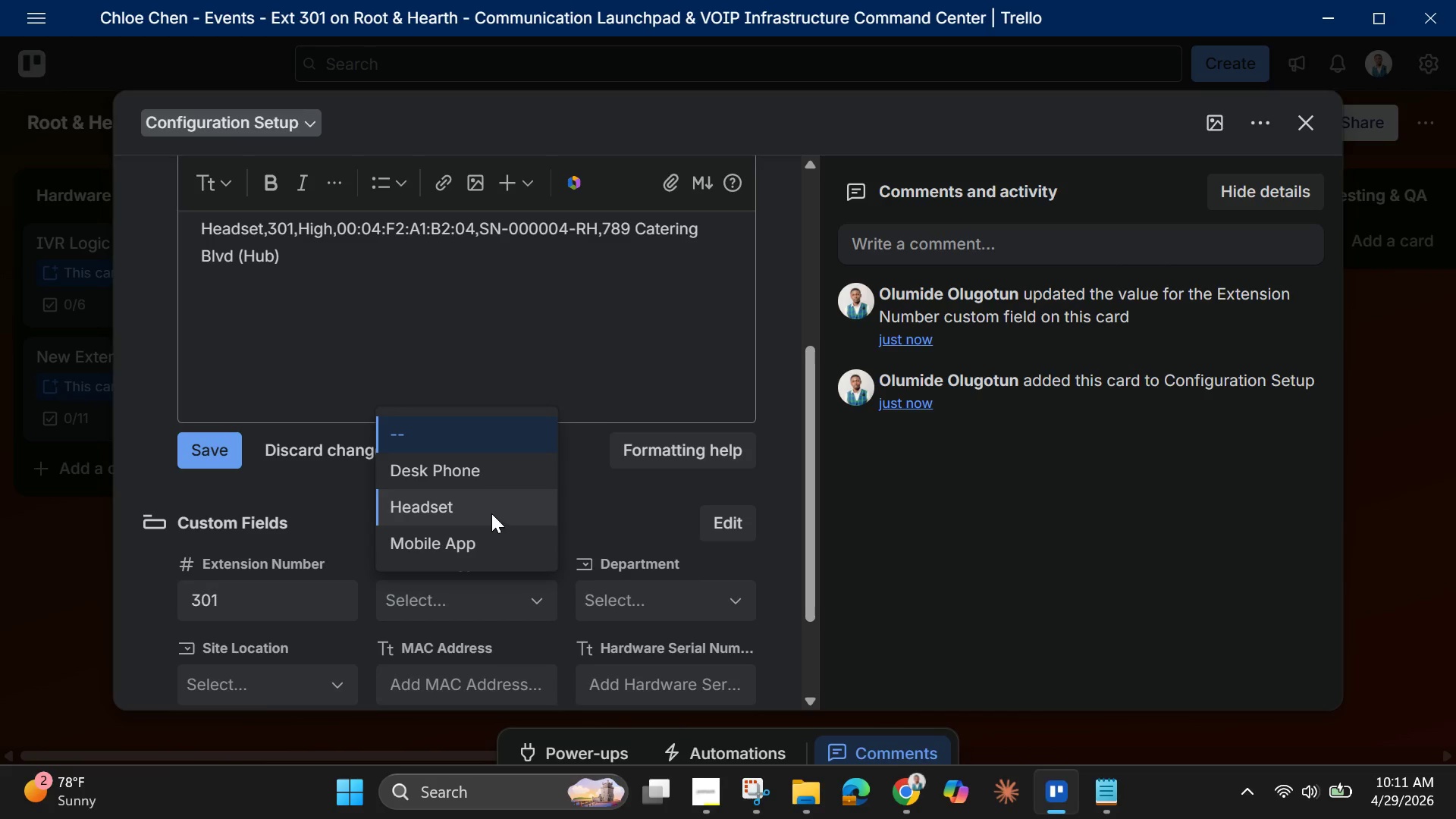 
left_click([491, 513])
 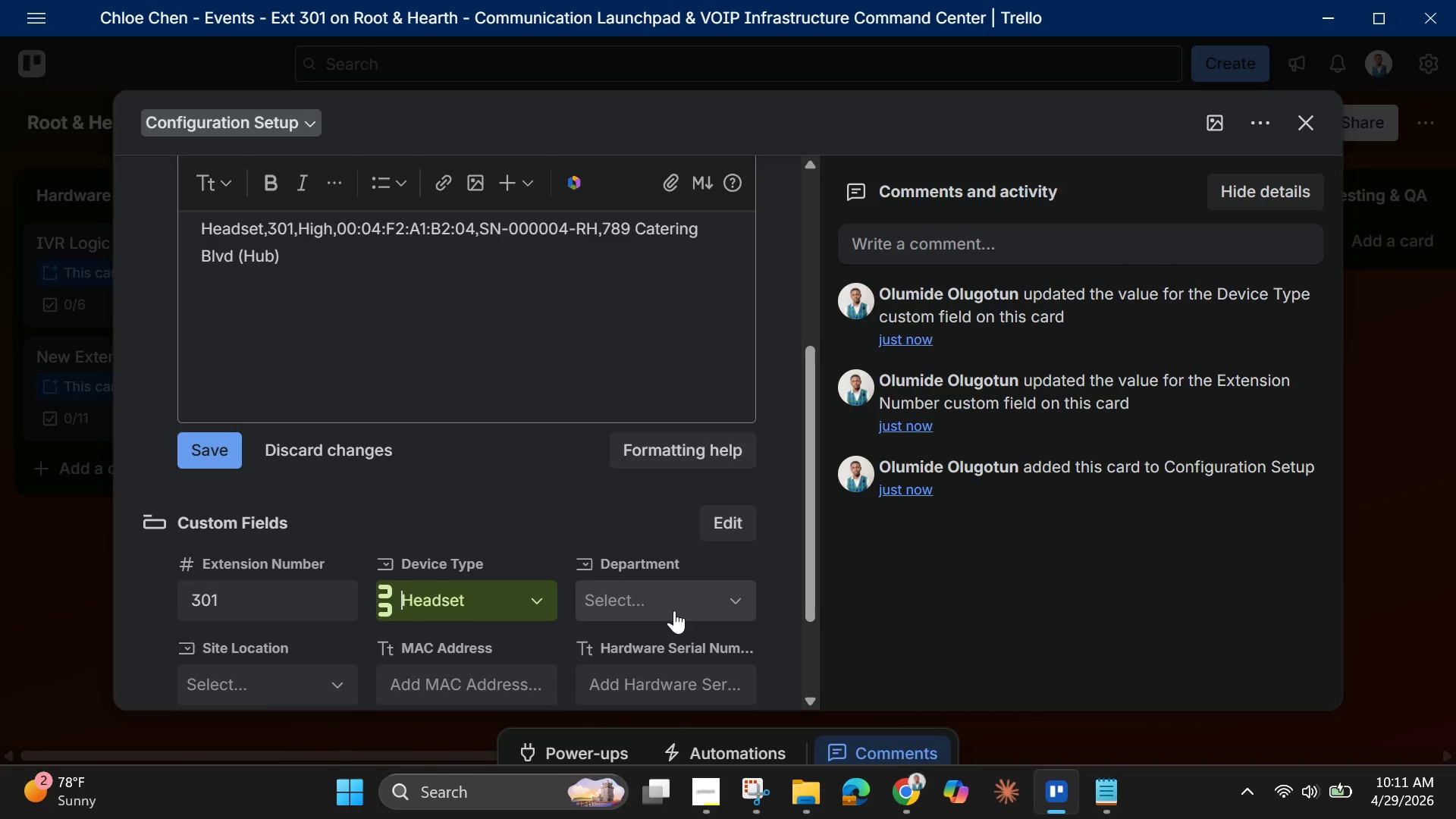 
left_click([674, 610])
 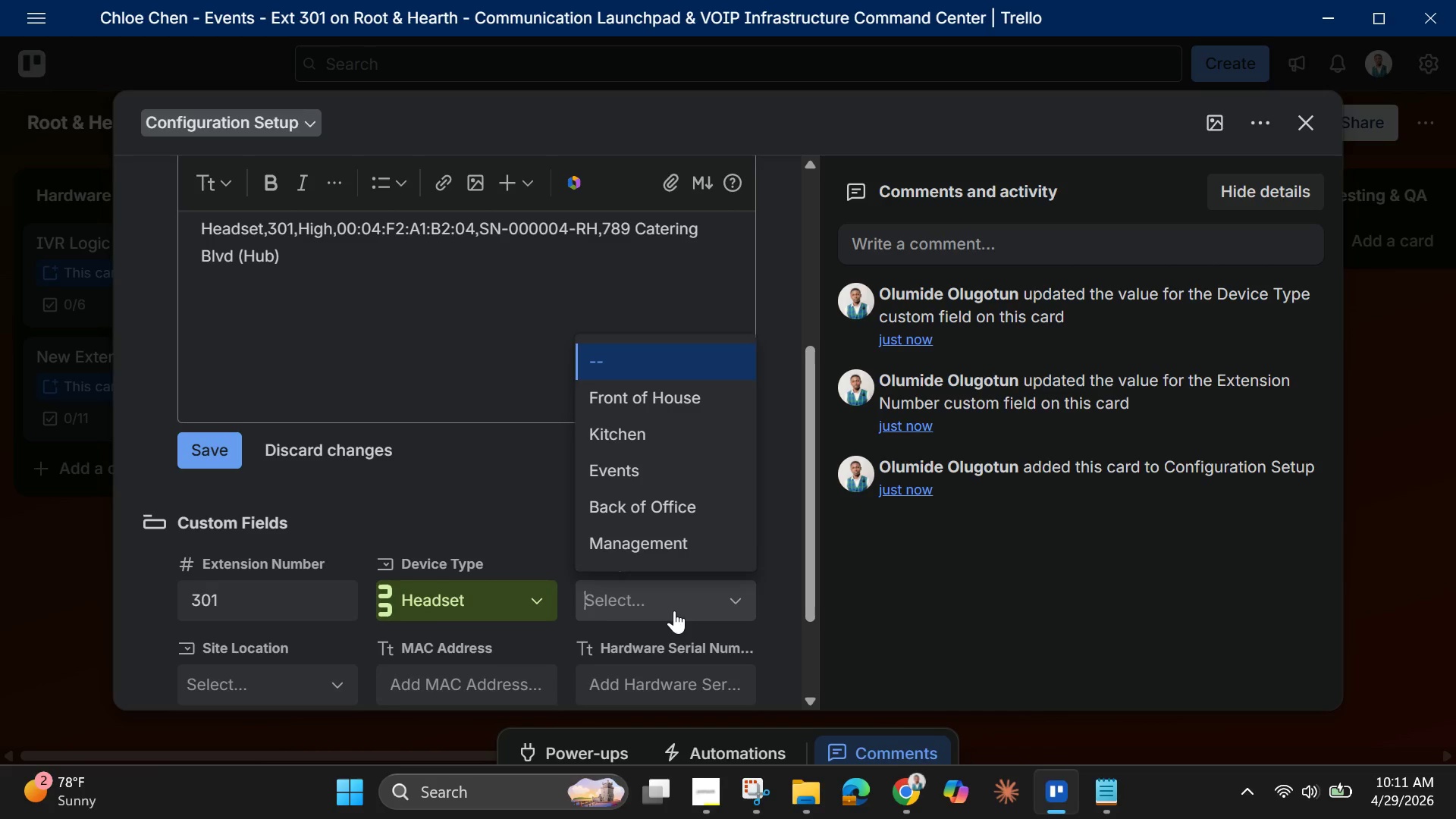 
wait(9.33)
 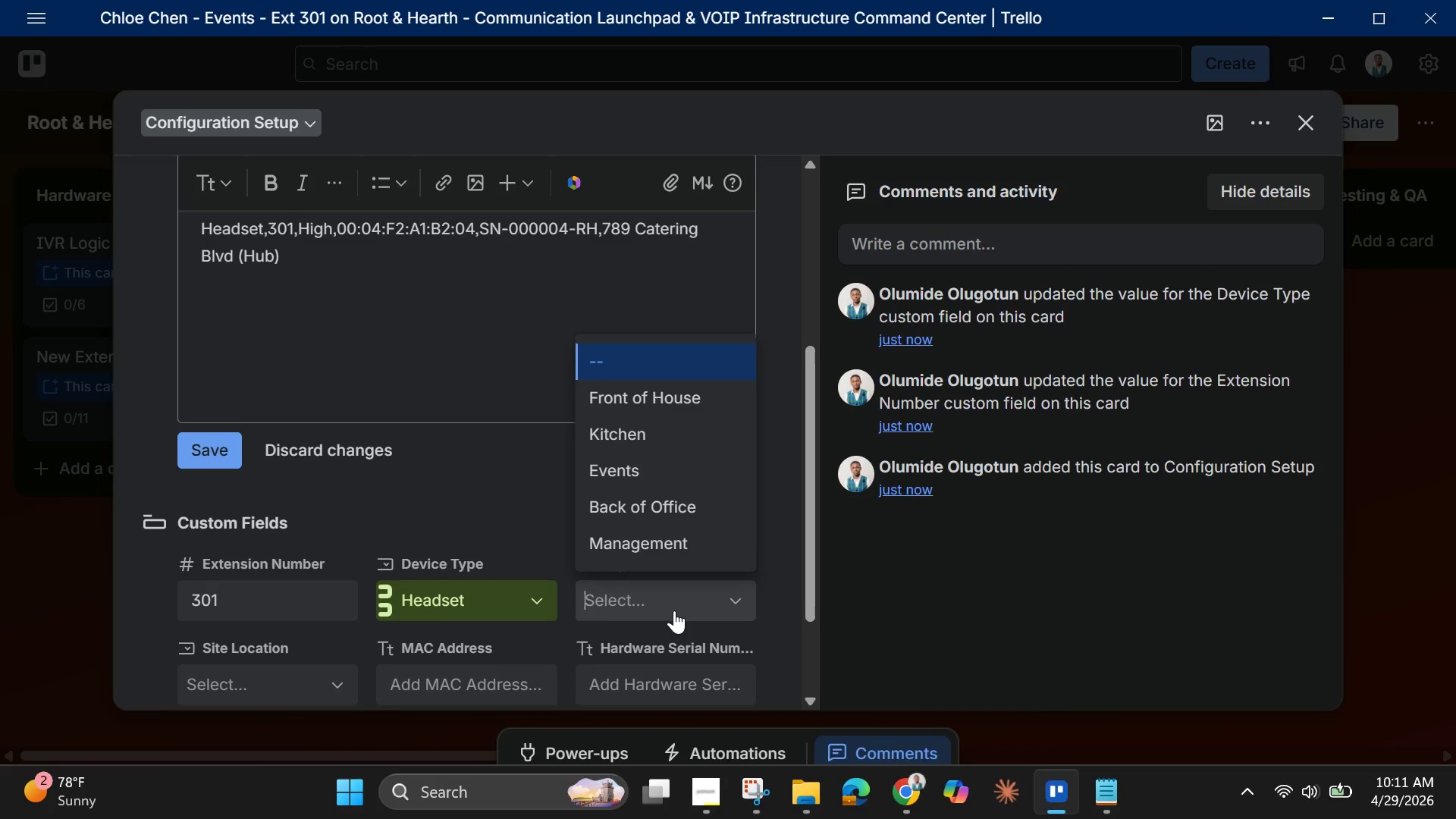 
left_click([643, 466])
 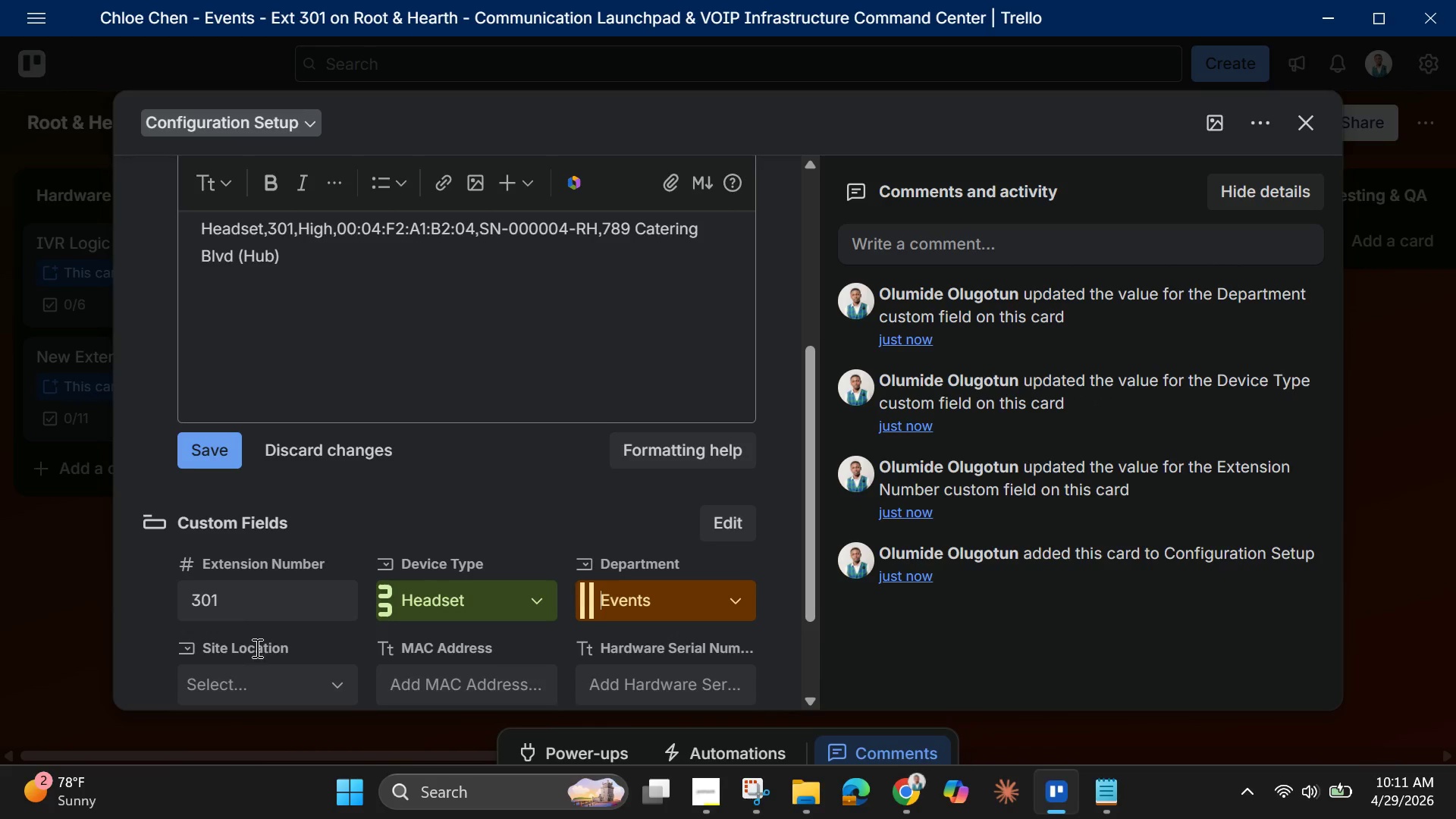 
scroll: coordinate [256, 648], scroll_direction: down, amount: 2.0
 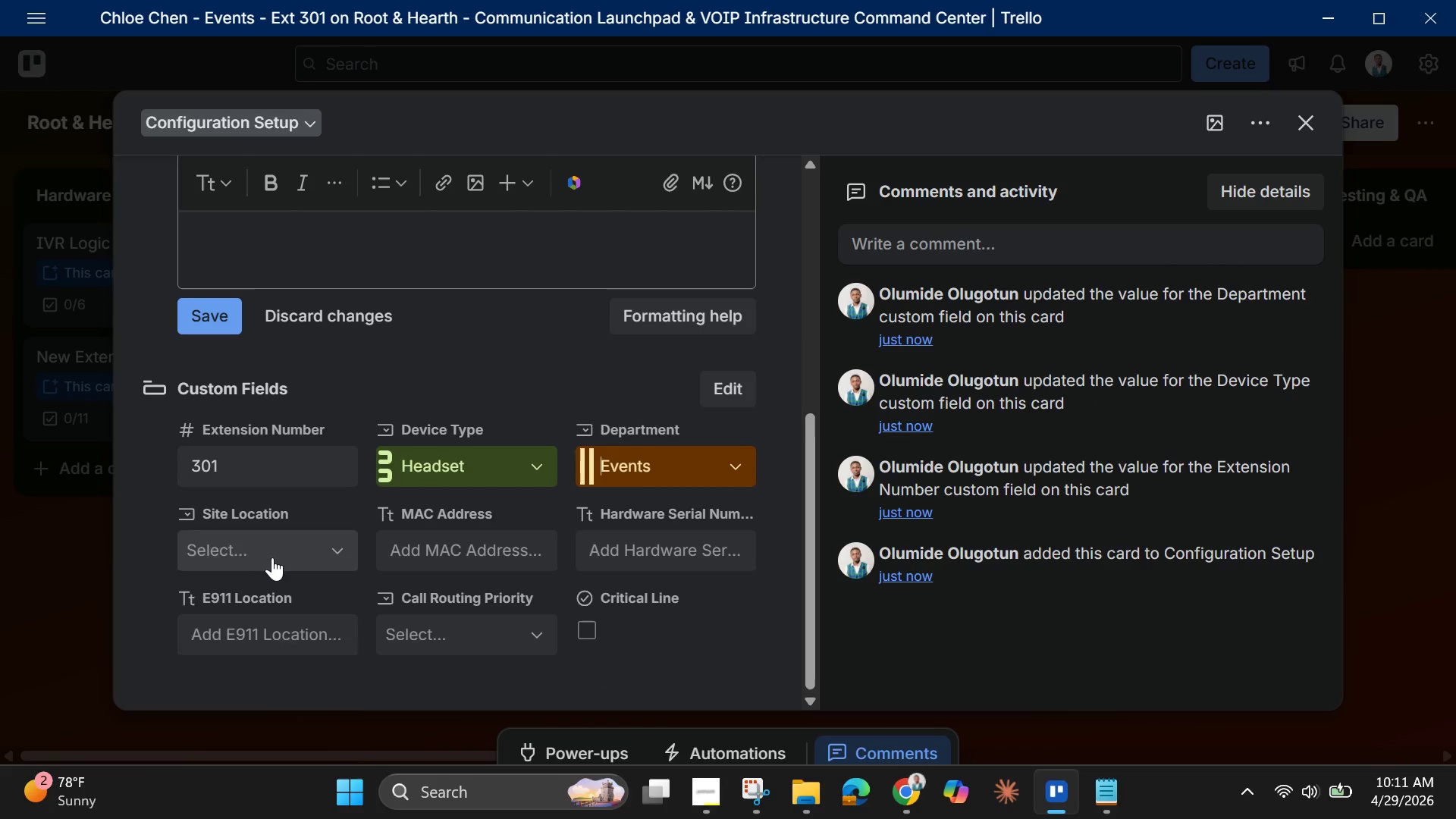 
left_click([272, 557])
 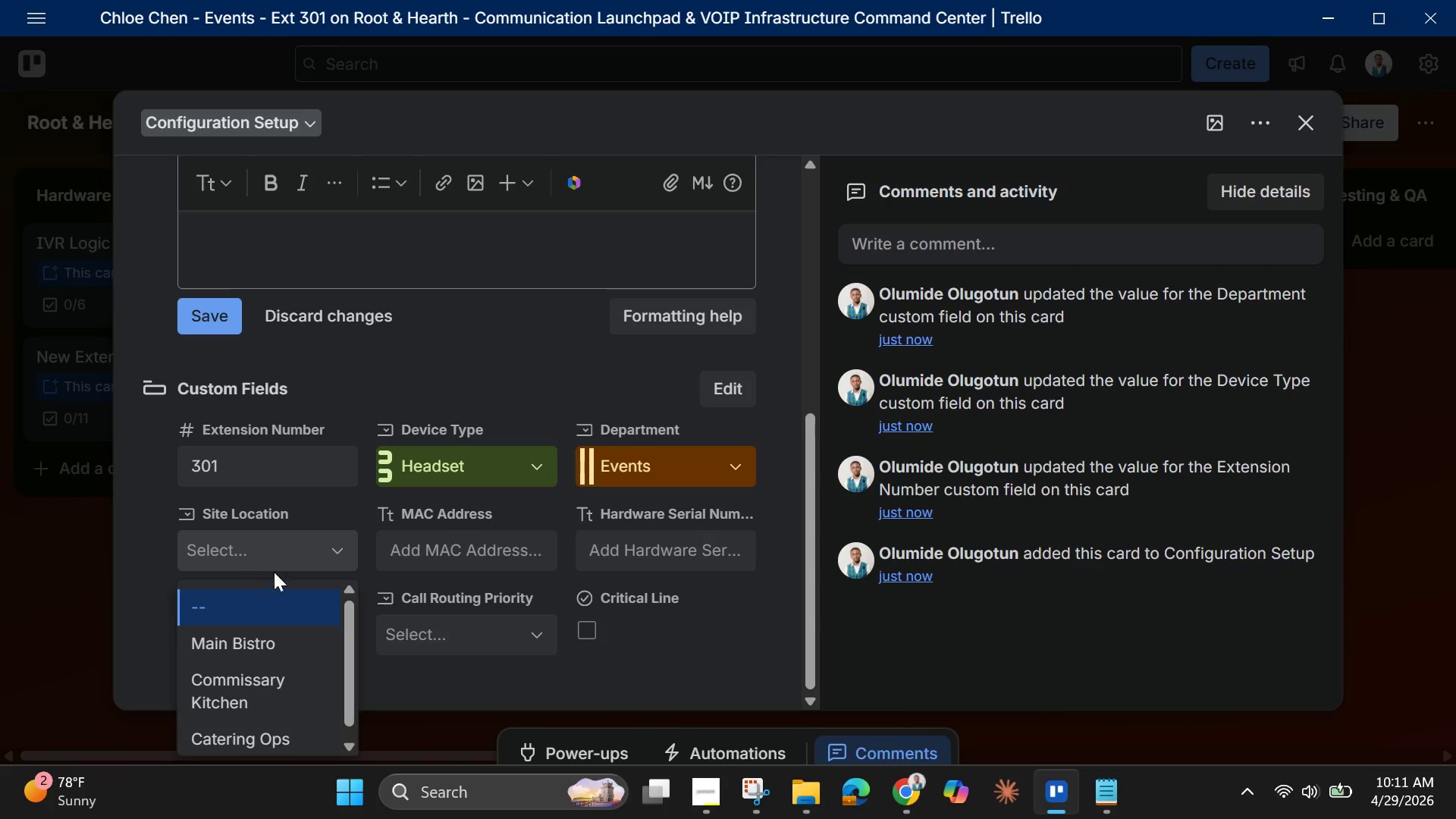 
scroll: coordinate [266, 667], scroll_direction: down, amount: 2.0
 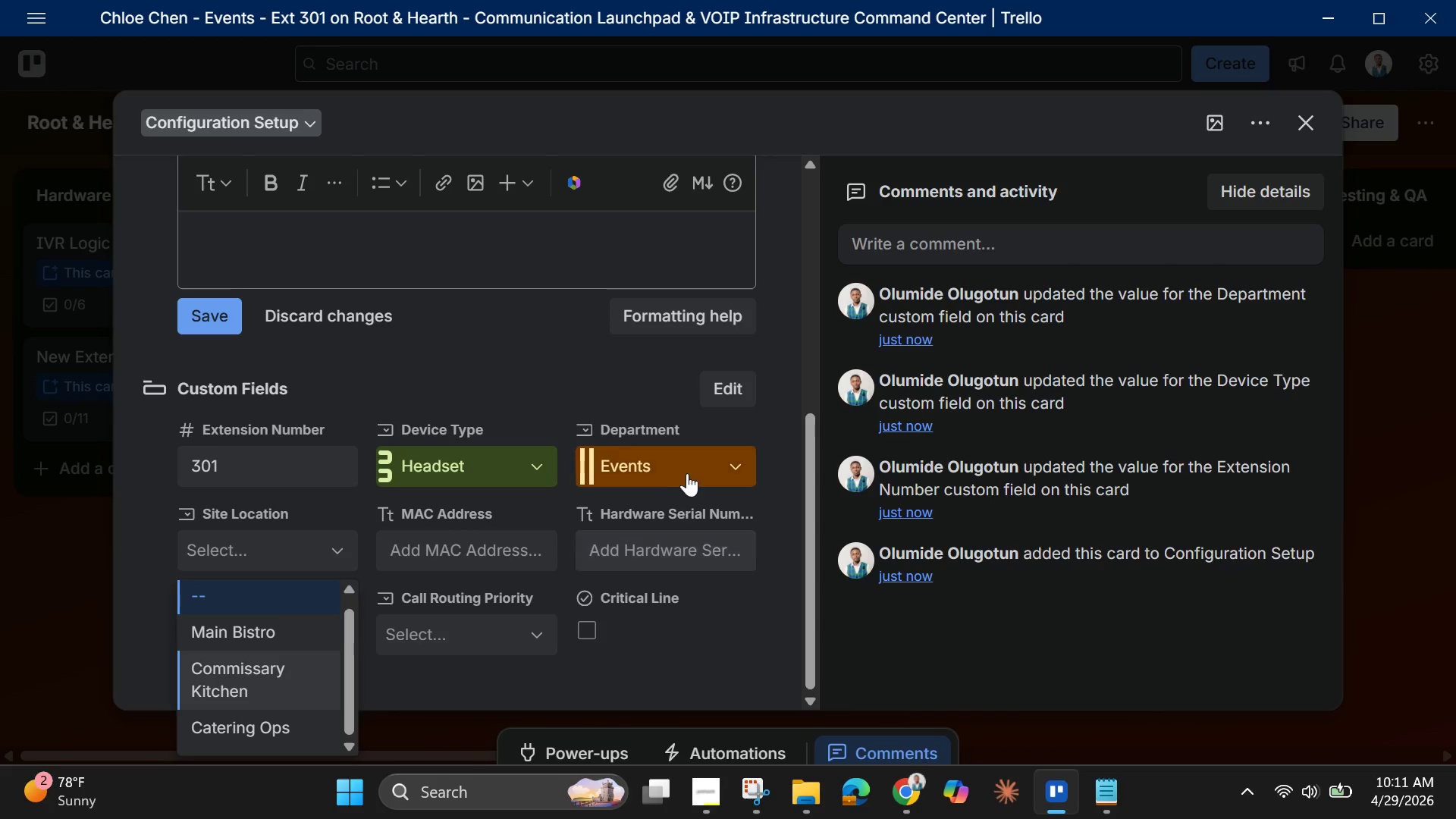 
left_click([734, 393])
 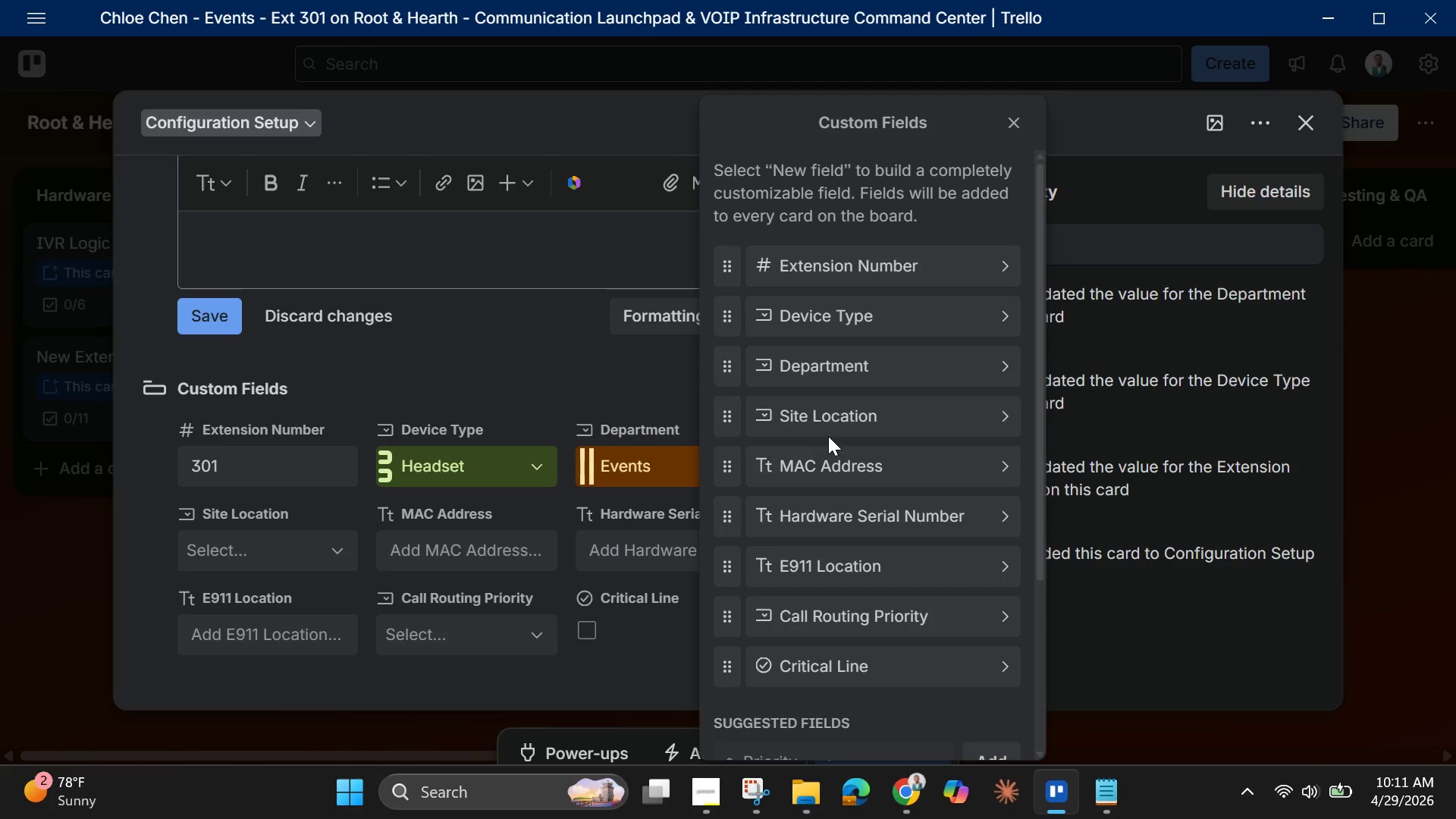 
left_click([830, 419])
 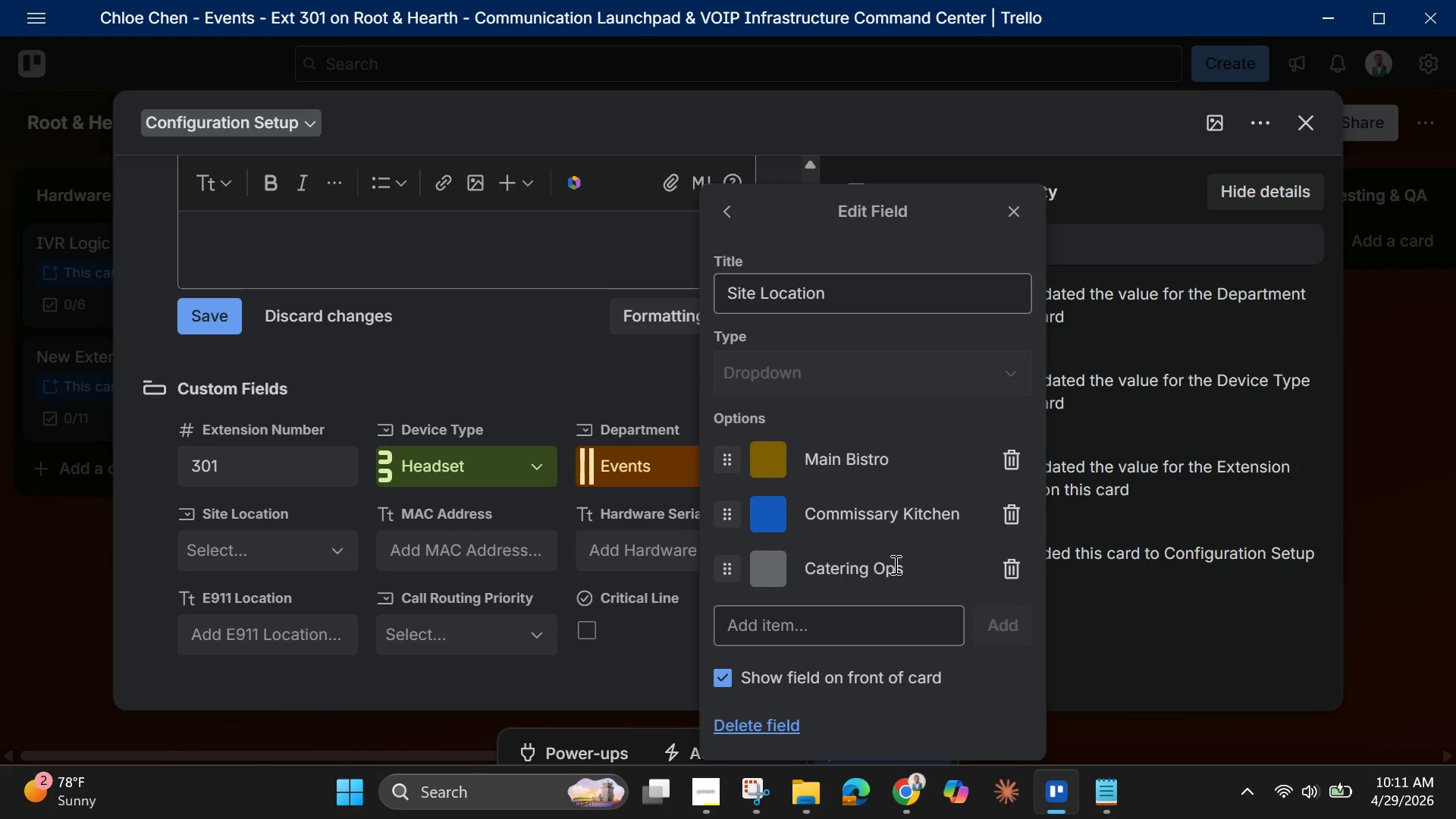 
left_click([899, 567])
 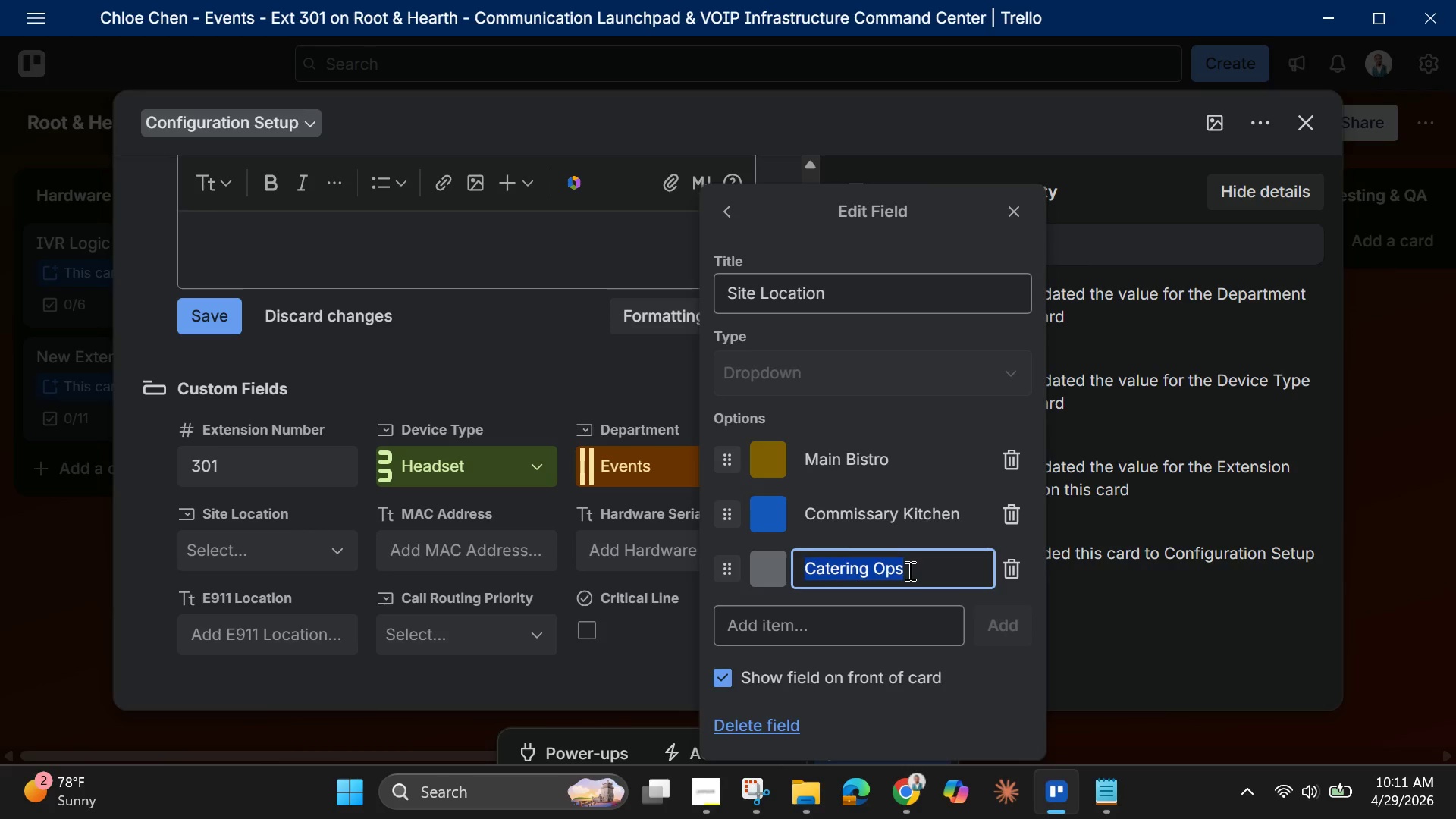 
left_click([908, 570])
 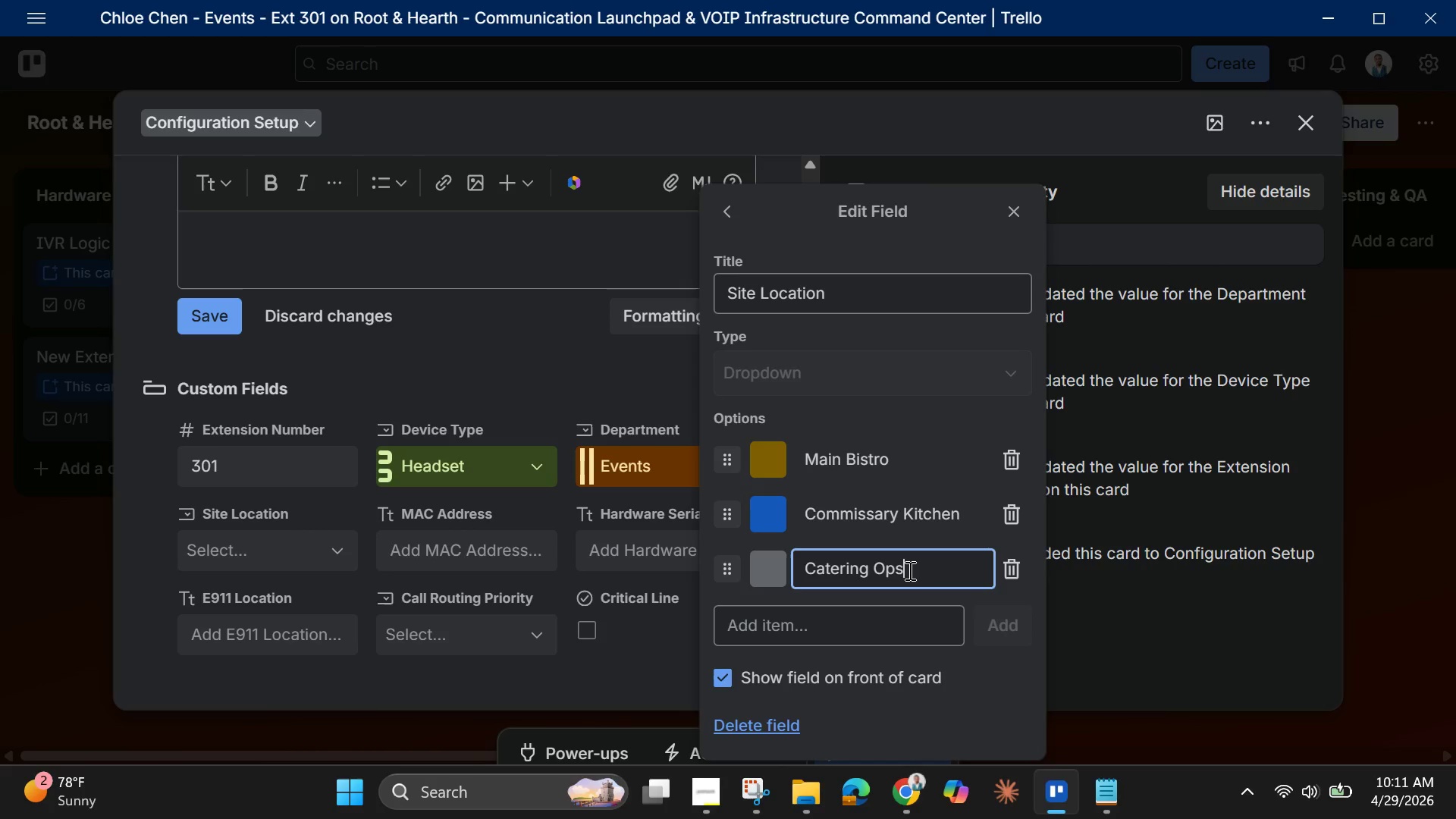 
key(Backspace)
key(Backspace)
key(Backspace)
type(Hubs)
 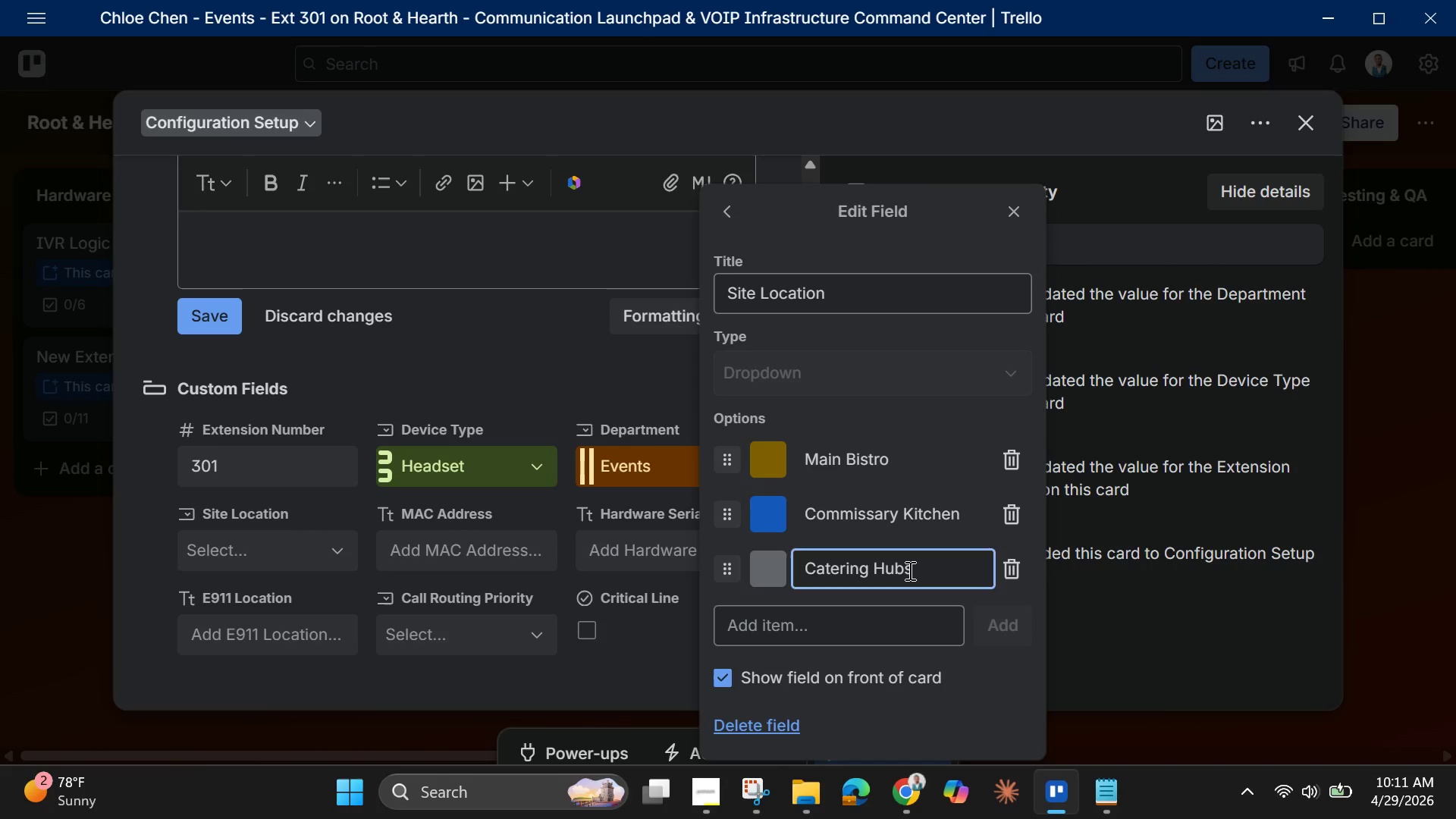 
key(Enter)
 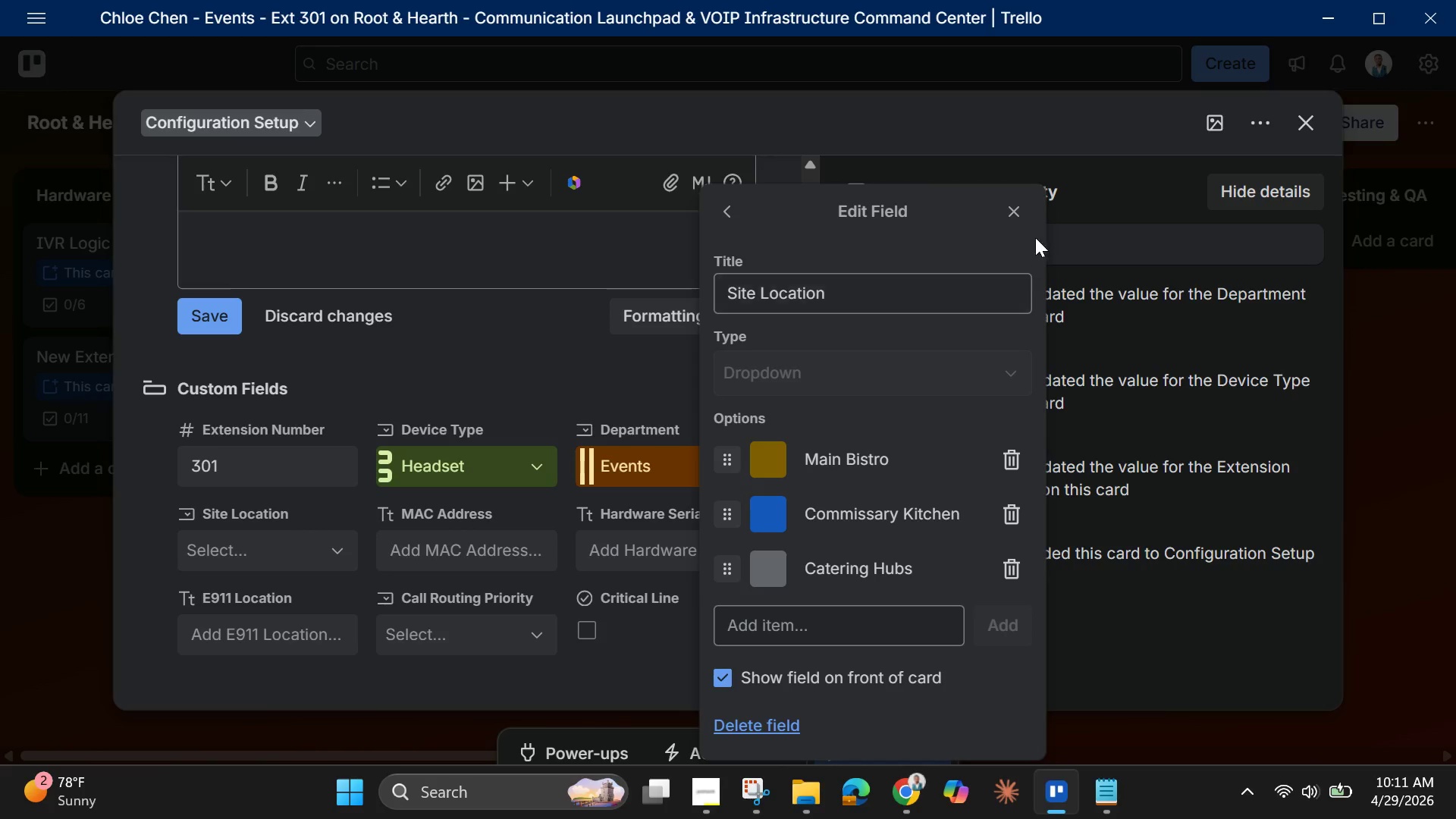 
left_click([1015, 214])
 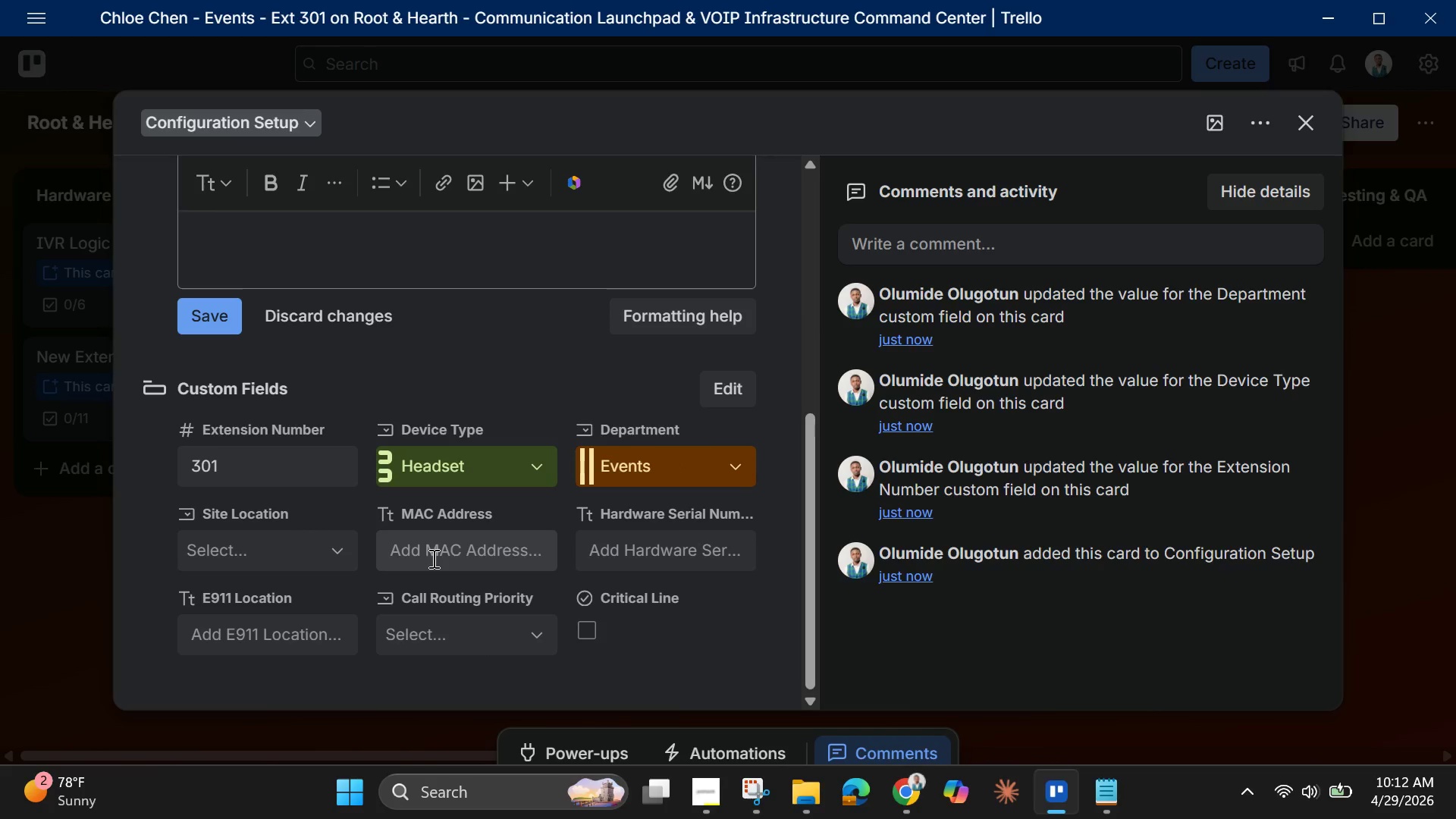 
wait(6.7)
 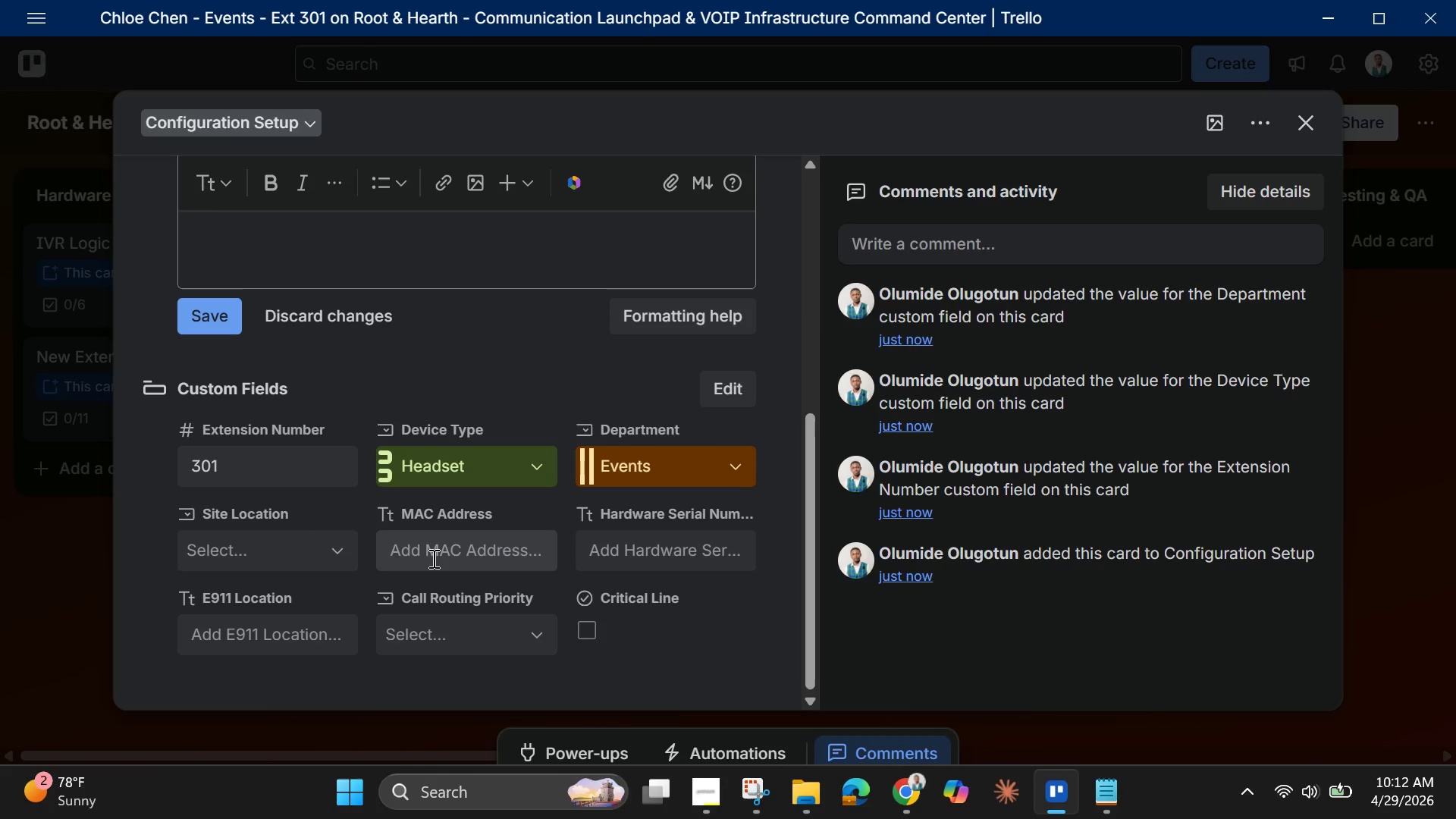 
left_click([312, 540])
 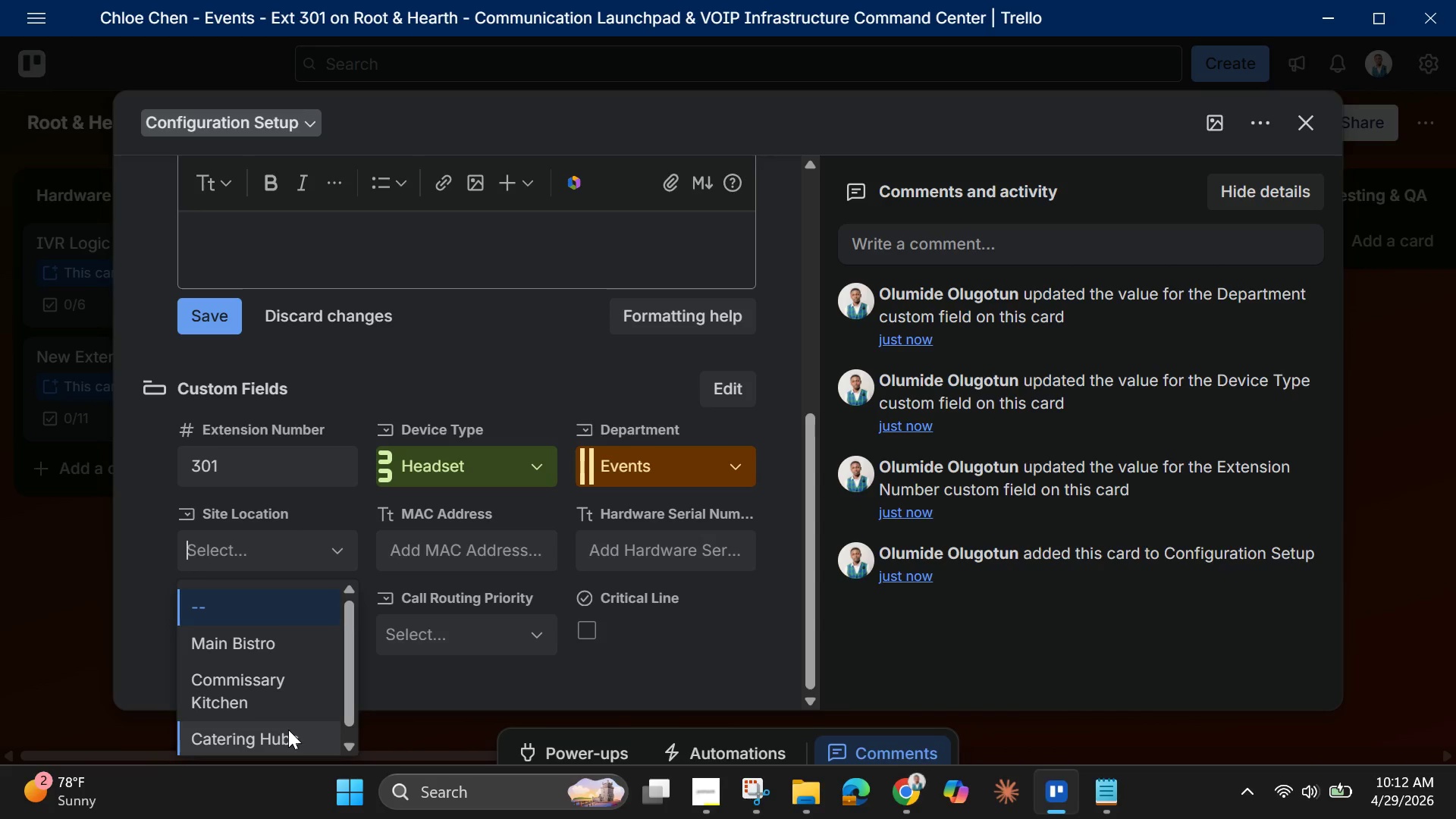 
left_click([288, 730])
 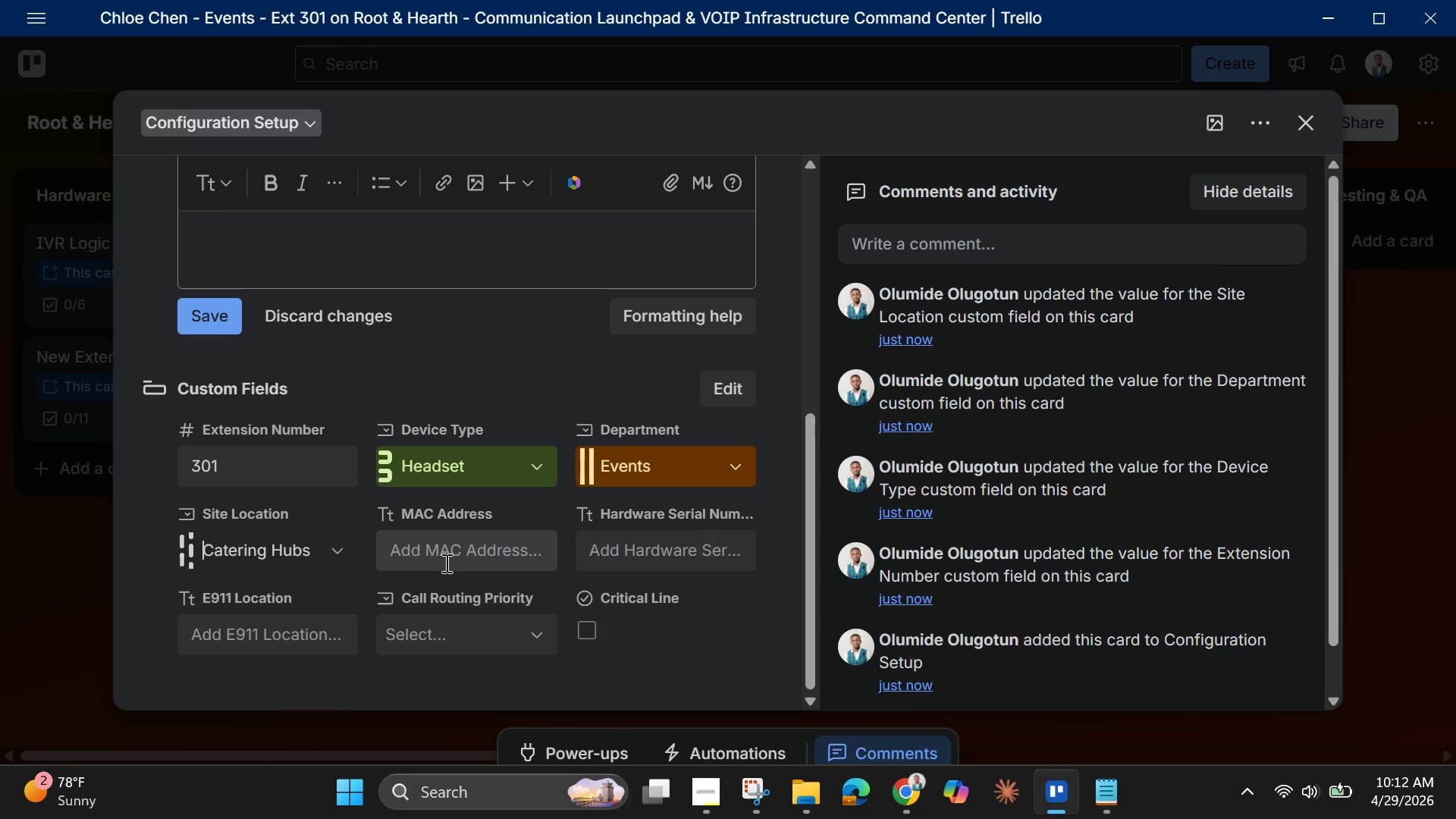 
left_click([445, 563])
 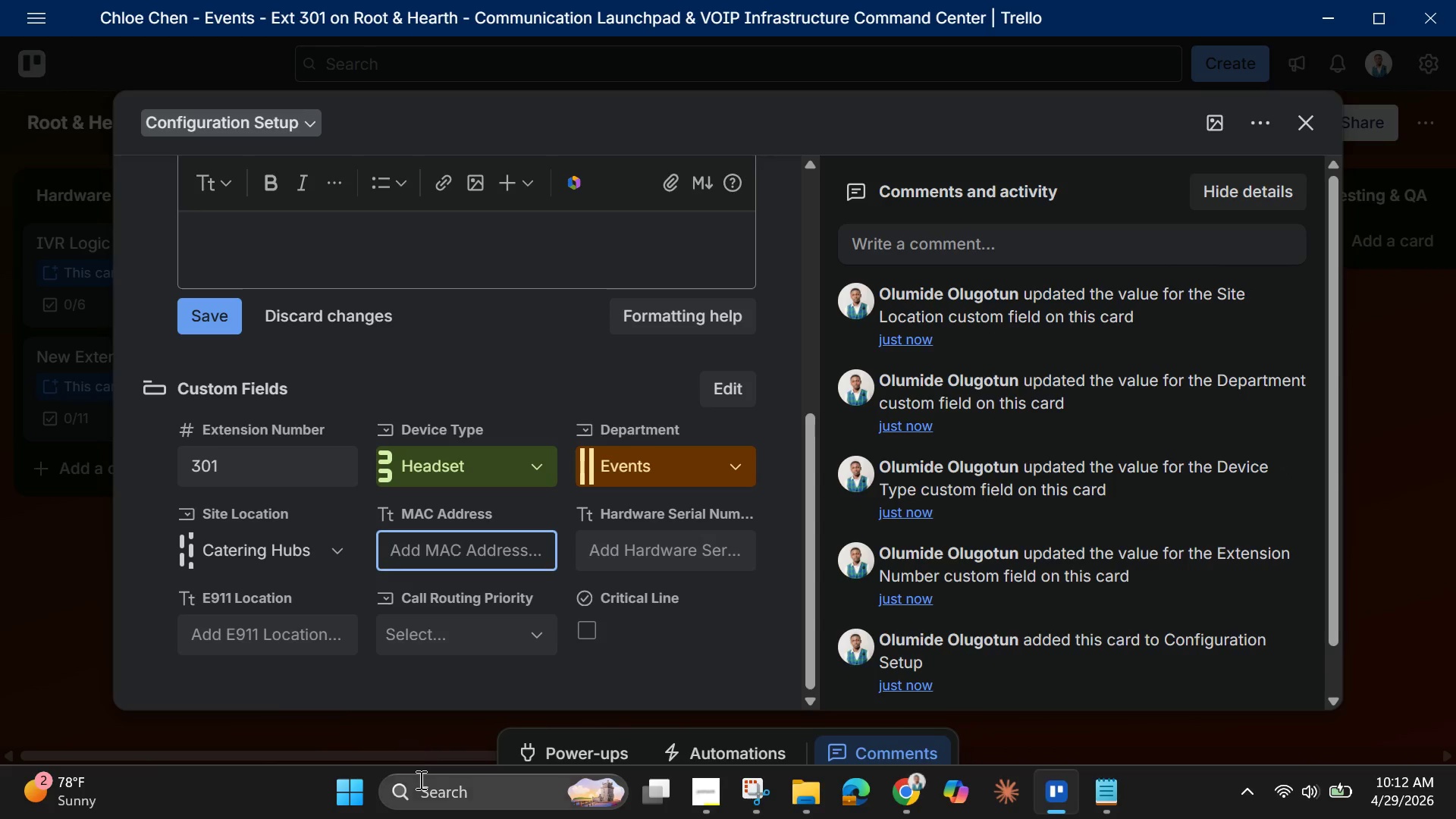 
scroll: coordinate [428, 641], scroll_direction: up, amount: 3.0
 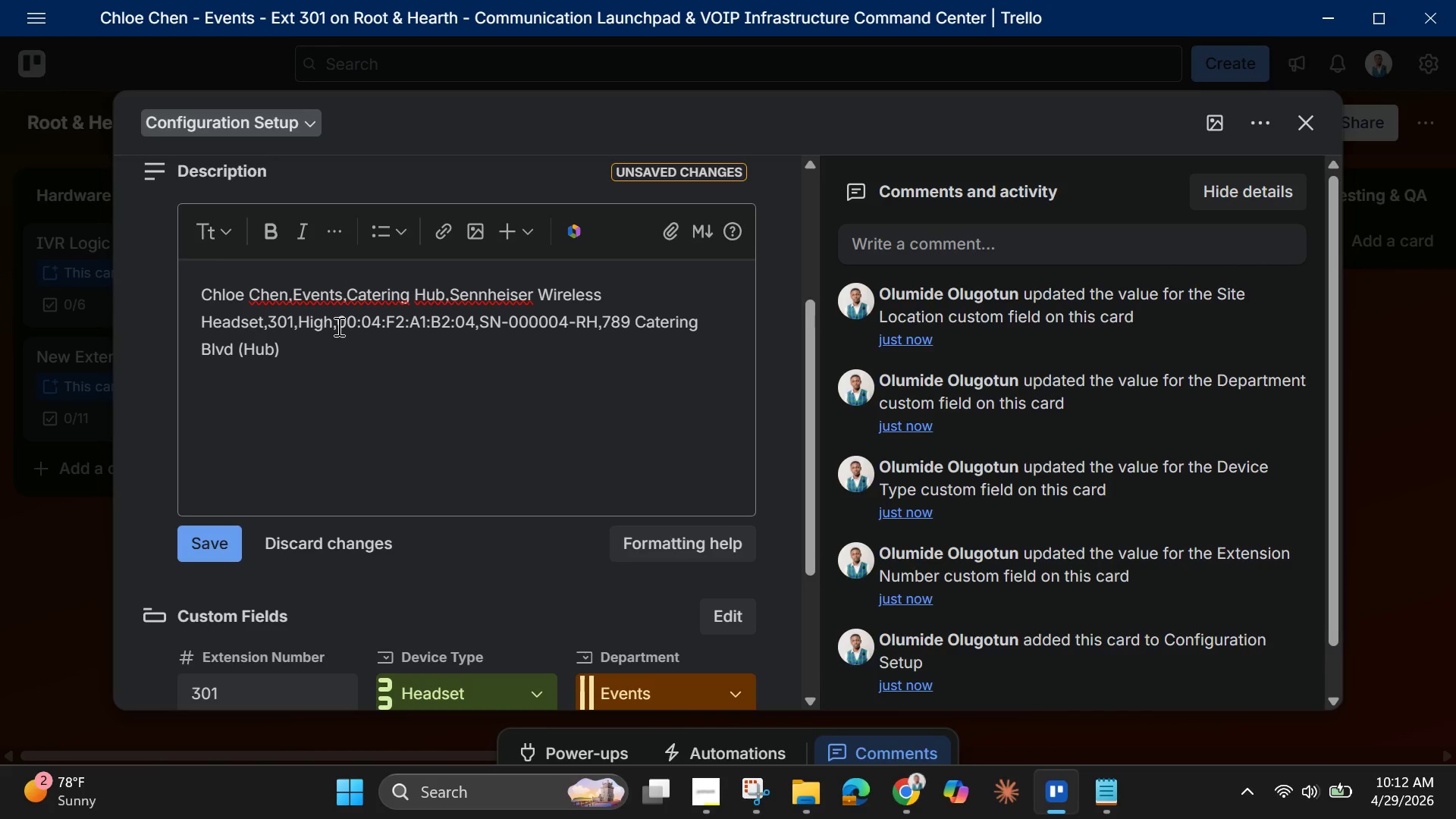 
left_click_drag(start_coordinate=[337, 326], to_coordinate=[473, 324])
 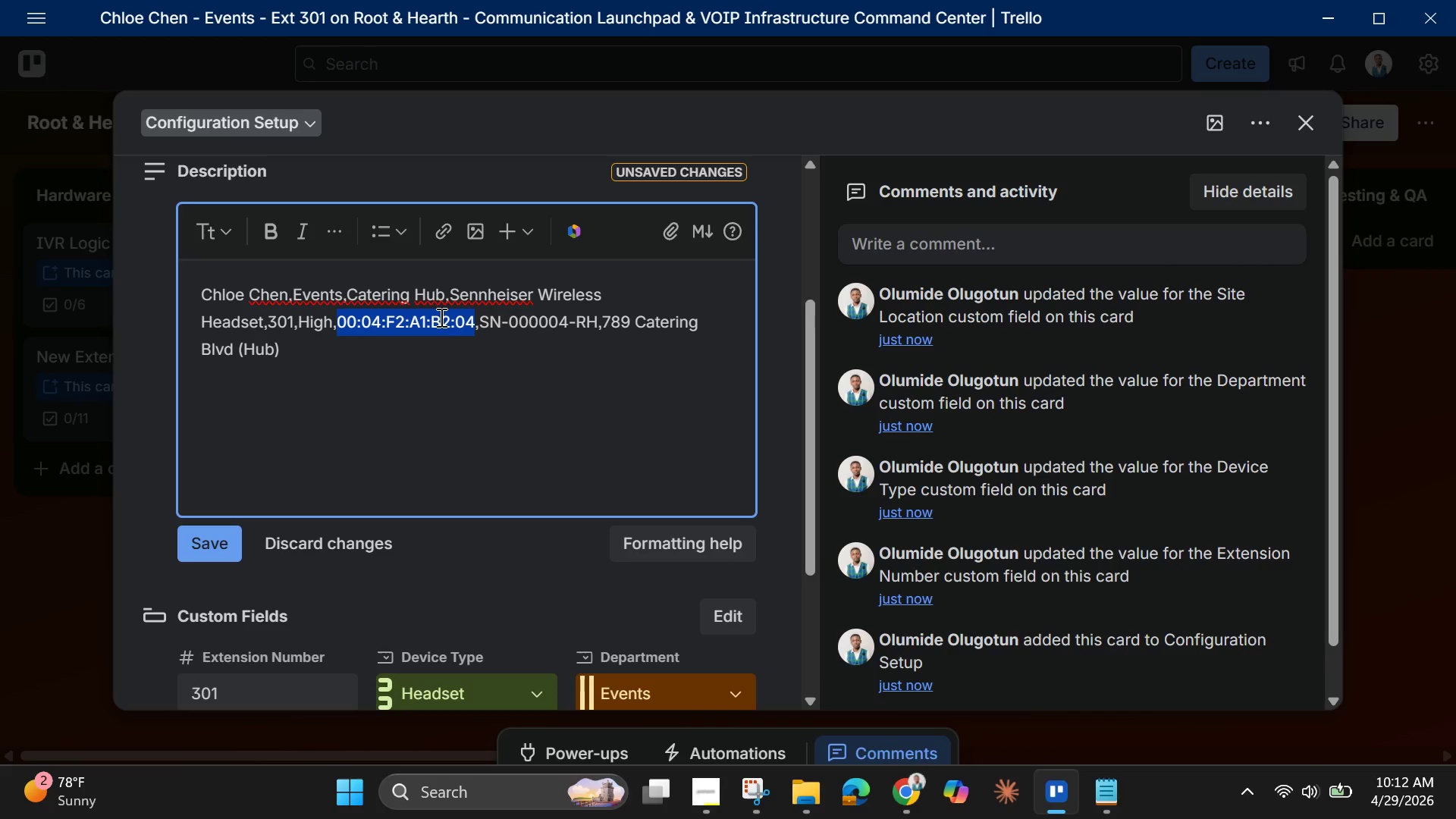 
right_click([440, 317])
 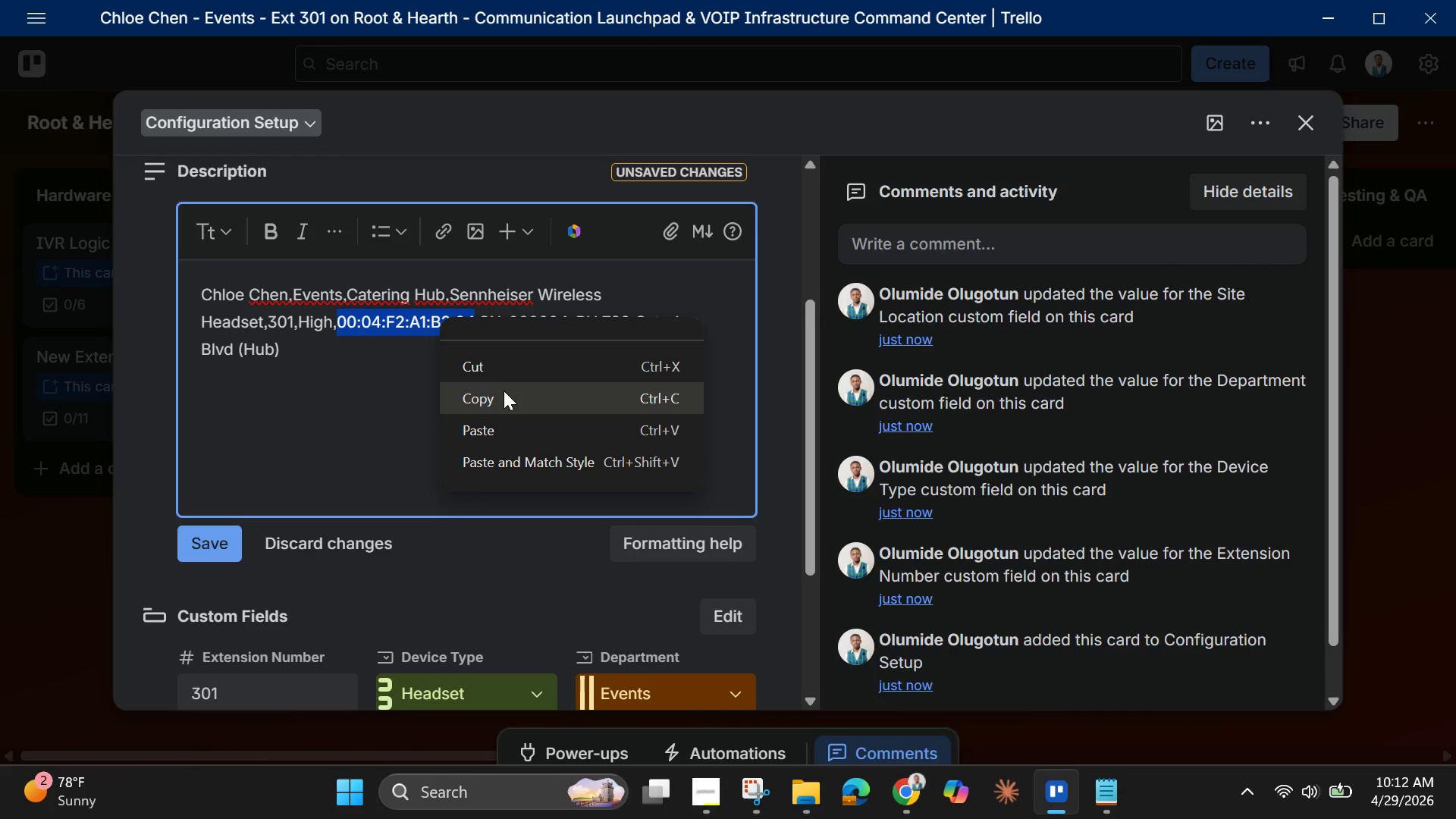 
left_click([504, 391])
 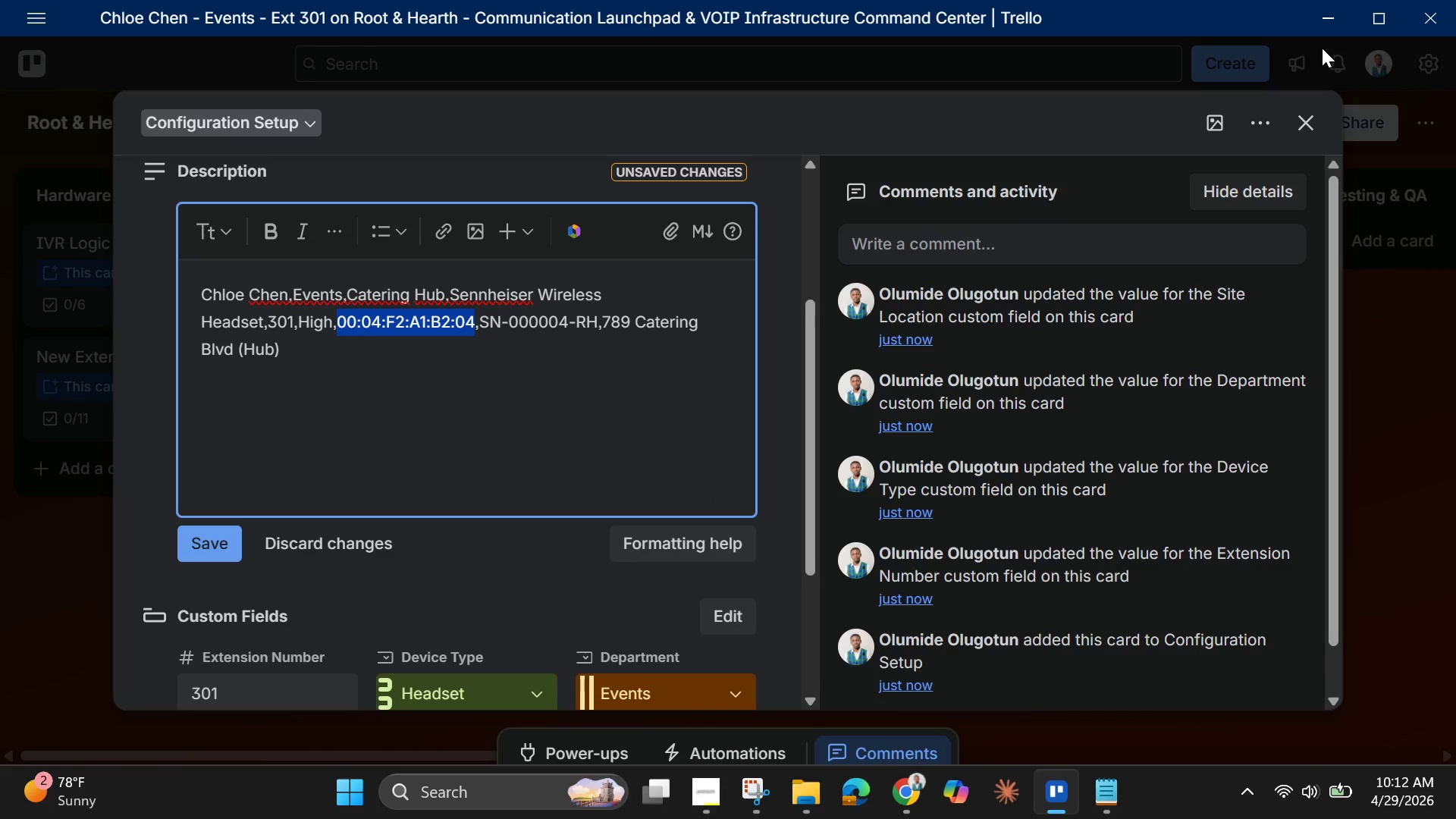 
left_click([1370, 113])
 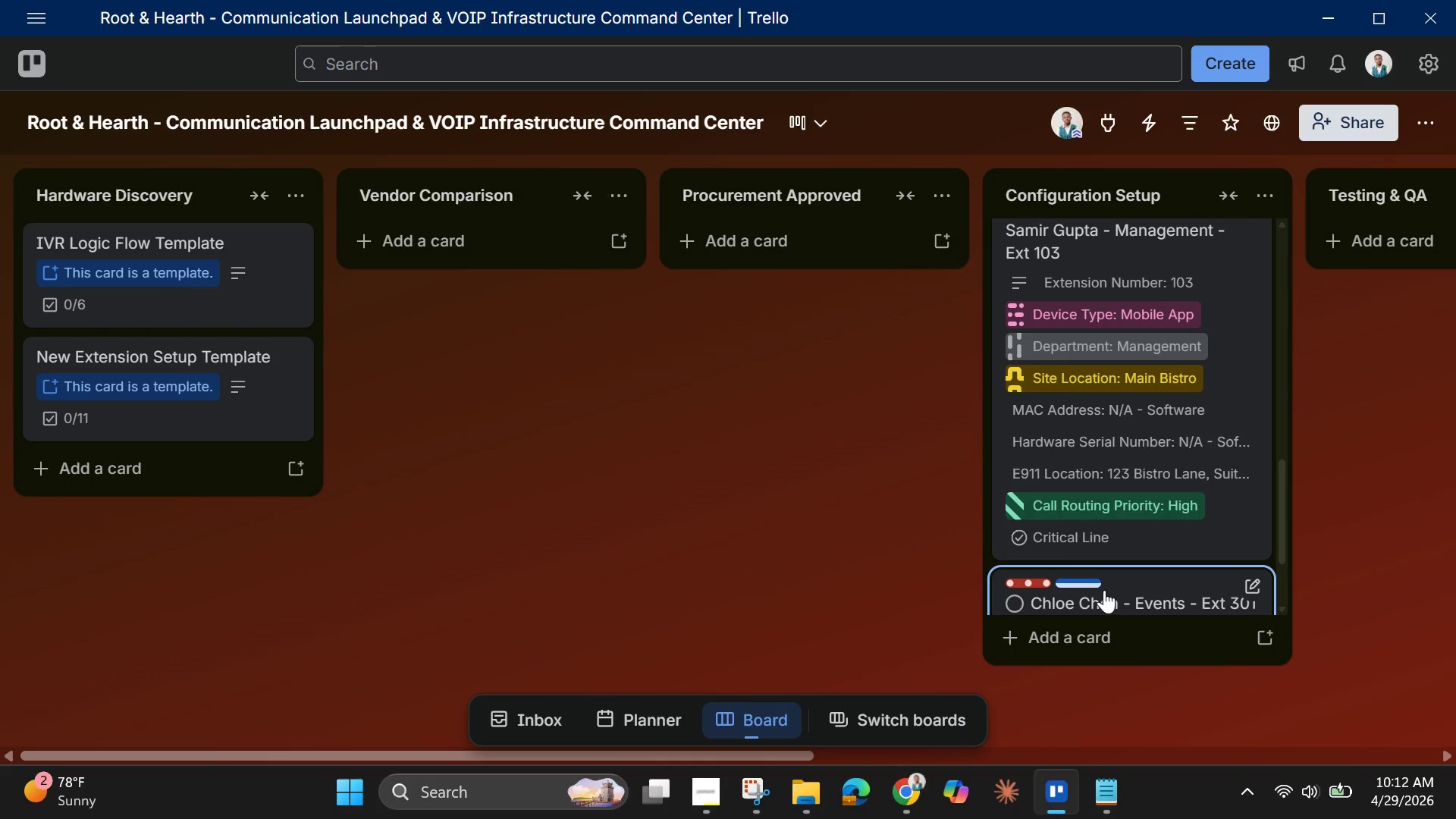 
scroll: coordinate [1112, 558], scroll_direction: down, amount: 3.0
 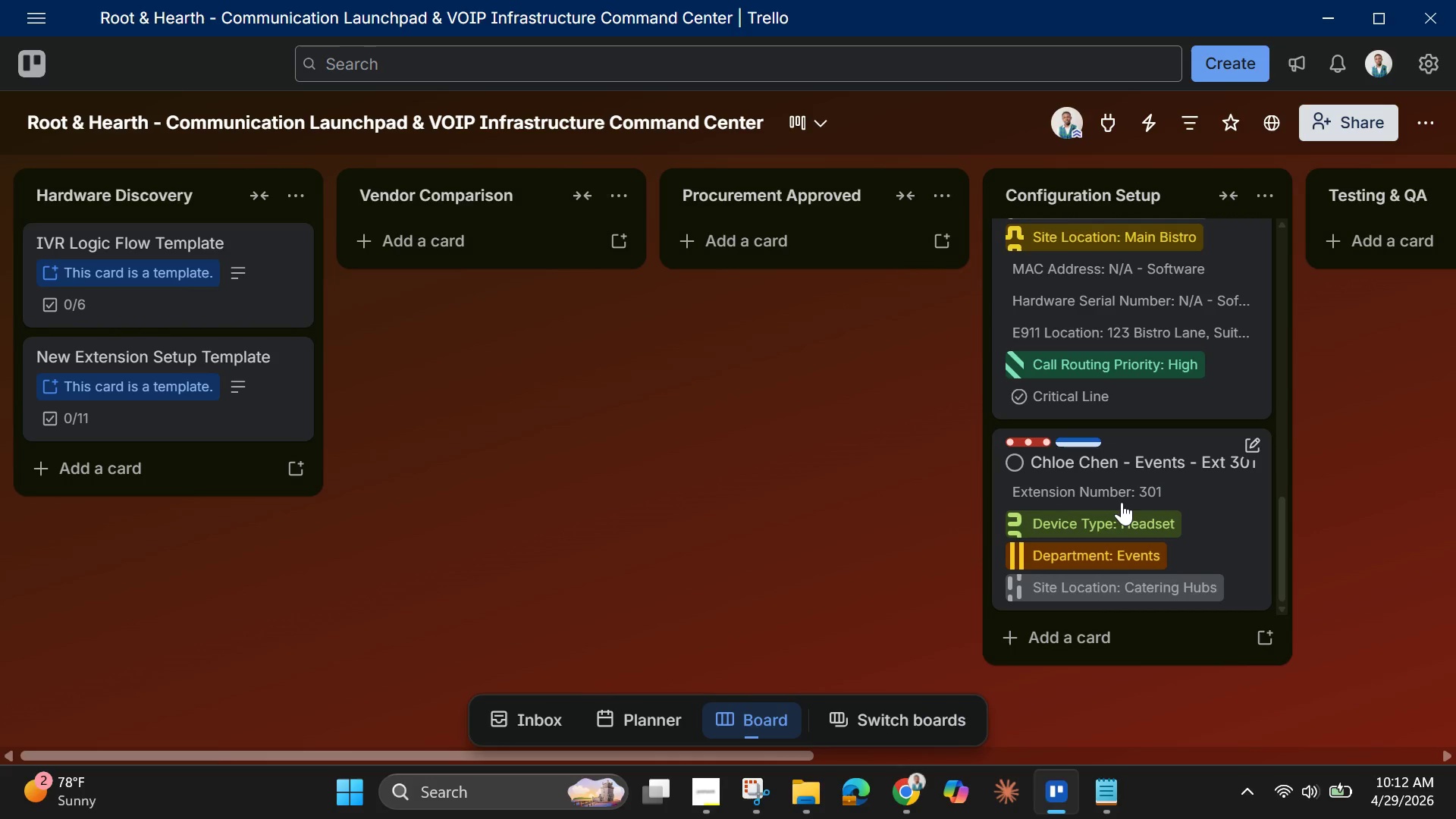 
left_click([1122, 502])
 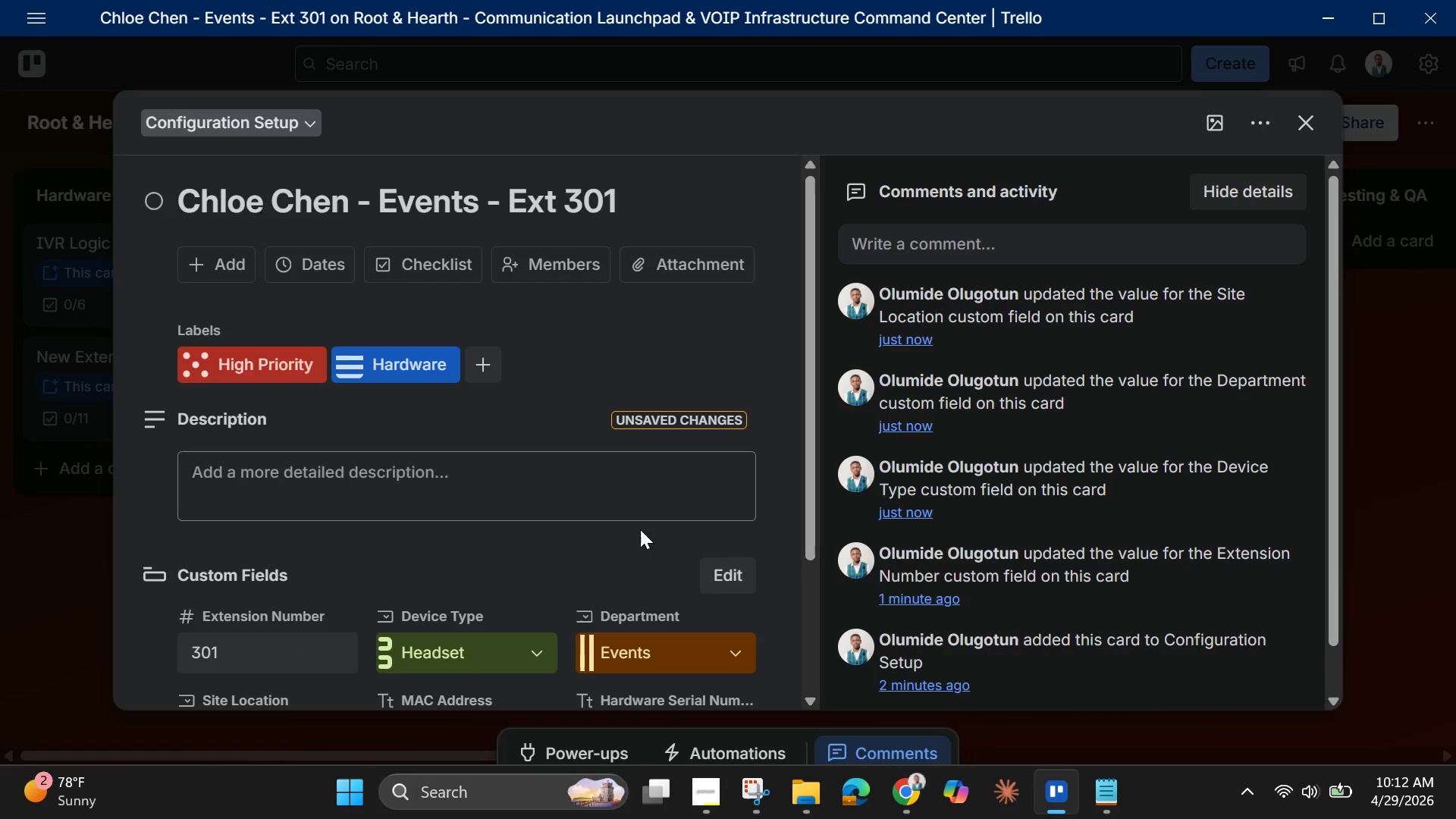 
scroll: coordinate [573, 526], scroll_direction: down, amount: 3.0
 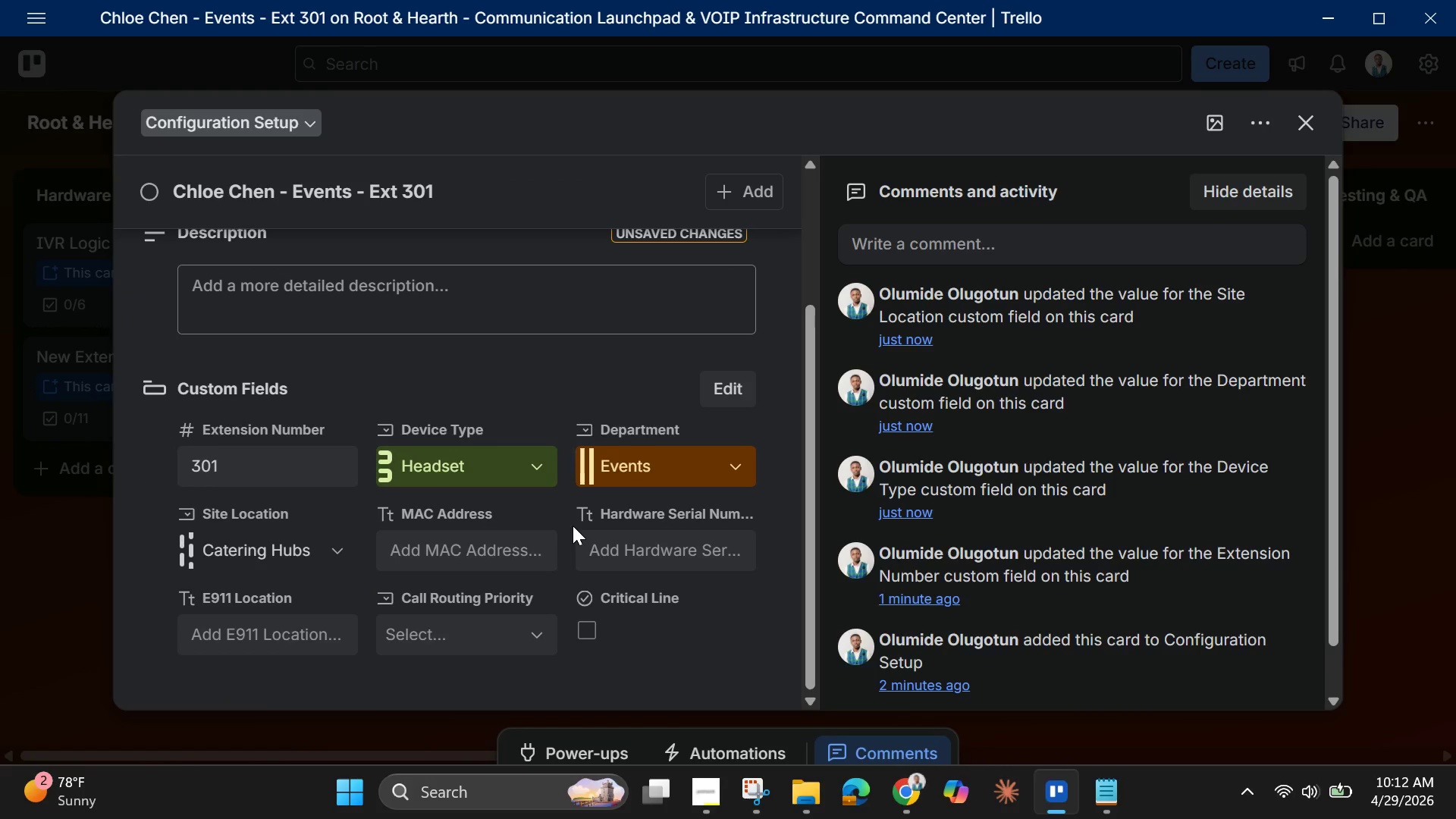 
wait(6.07)
 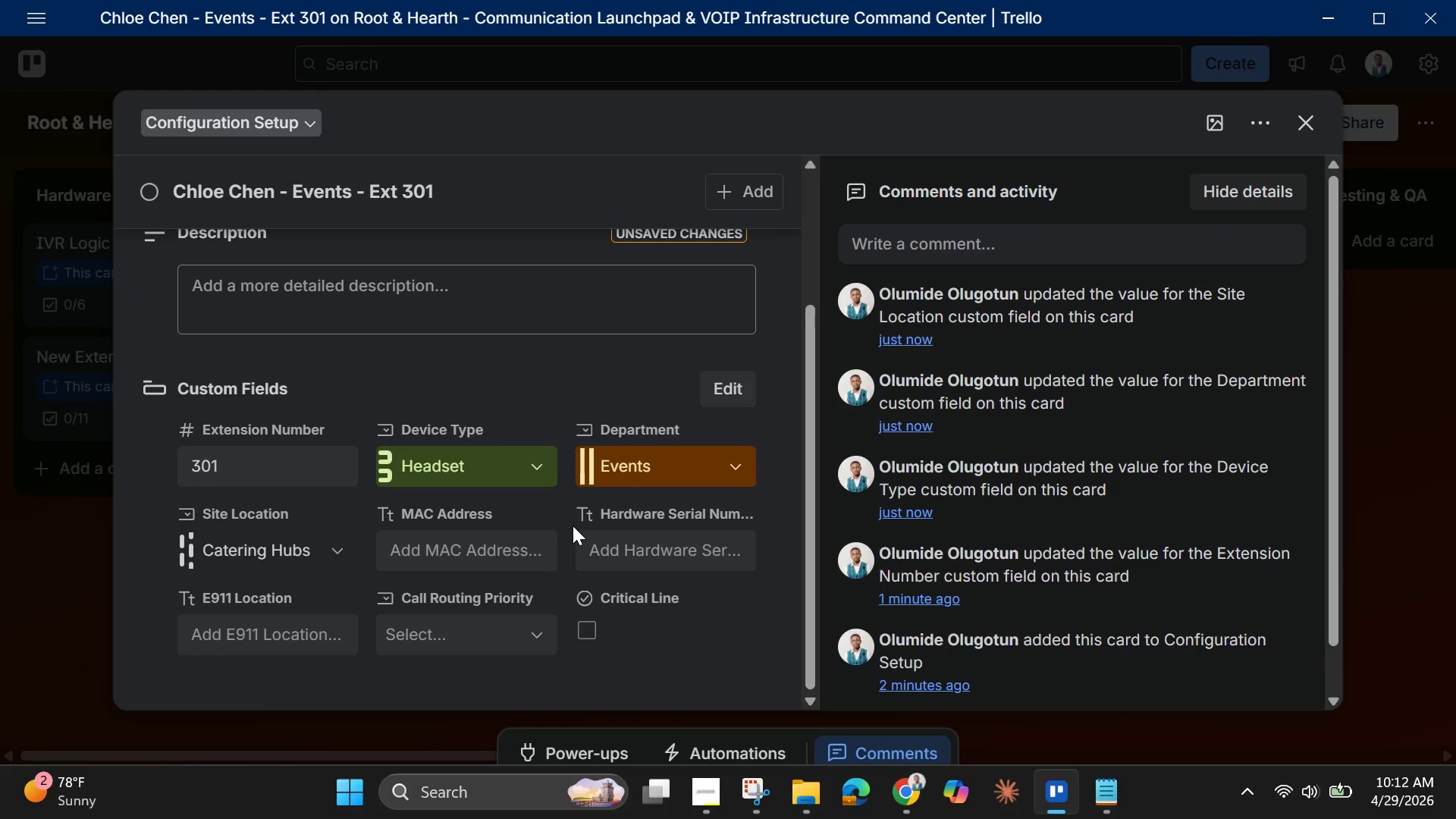 
scroll: coordinate [573, 526], scroll_direction: down, amount: 1.0
 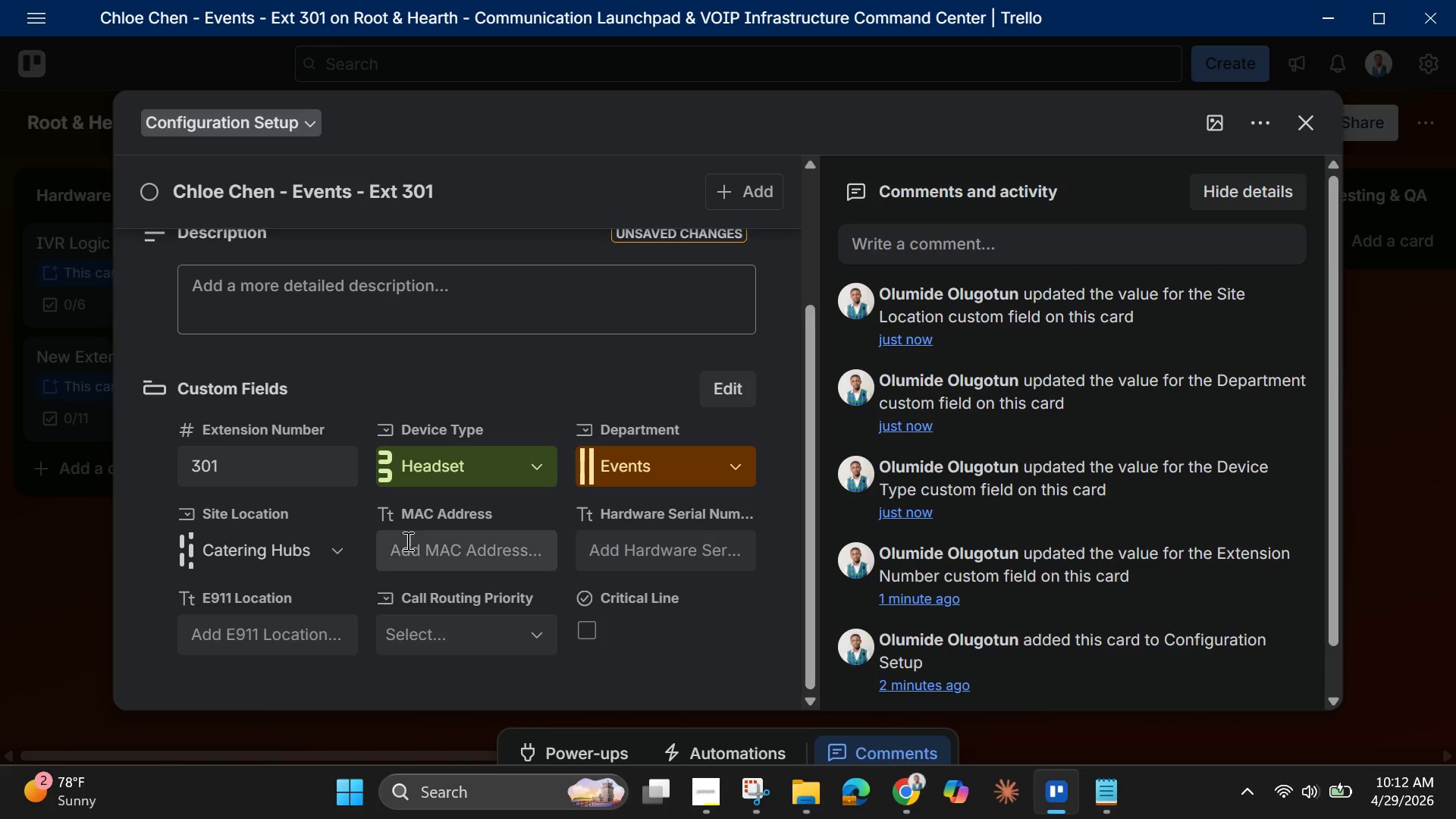 
left_click([413, 536])
 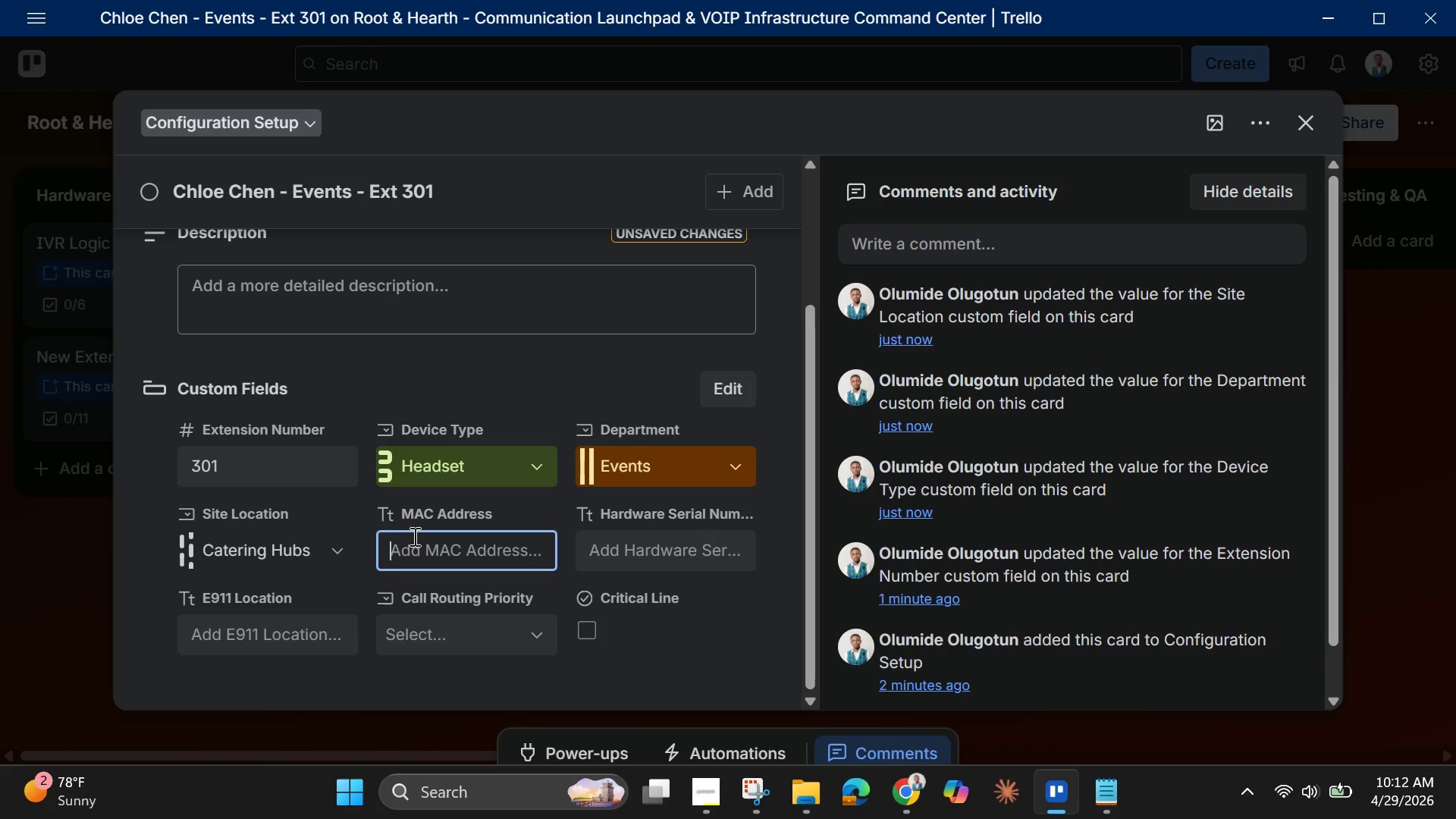 
key(Control+V)
 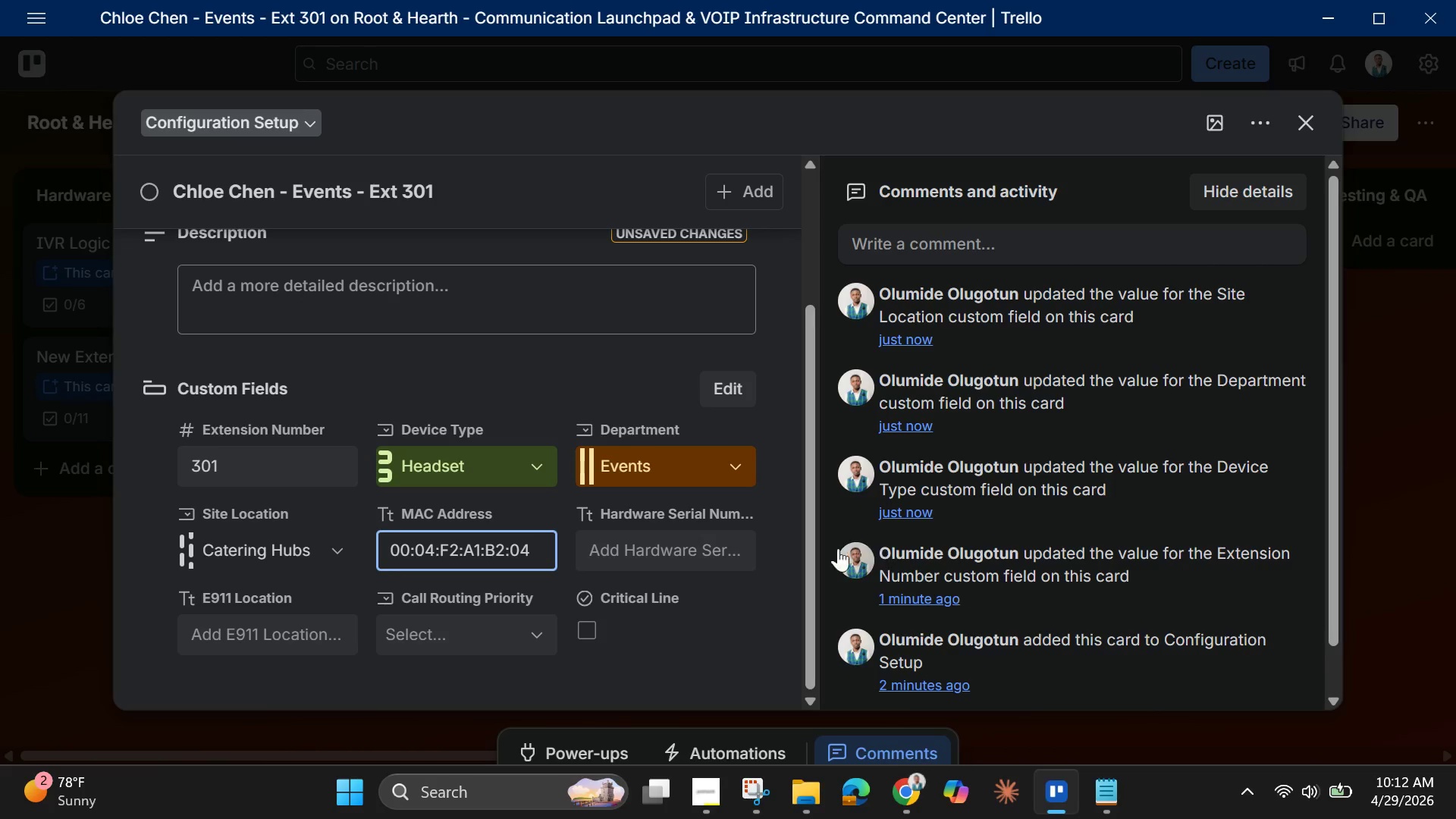 
left_click([715, 552])
 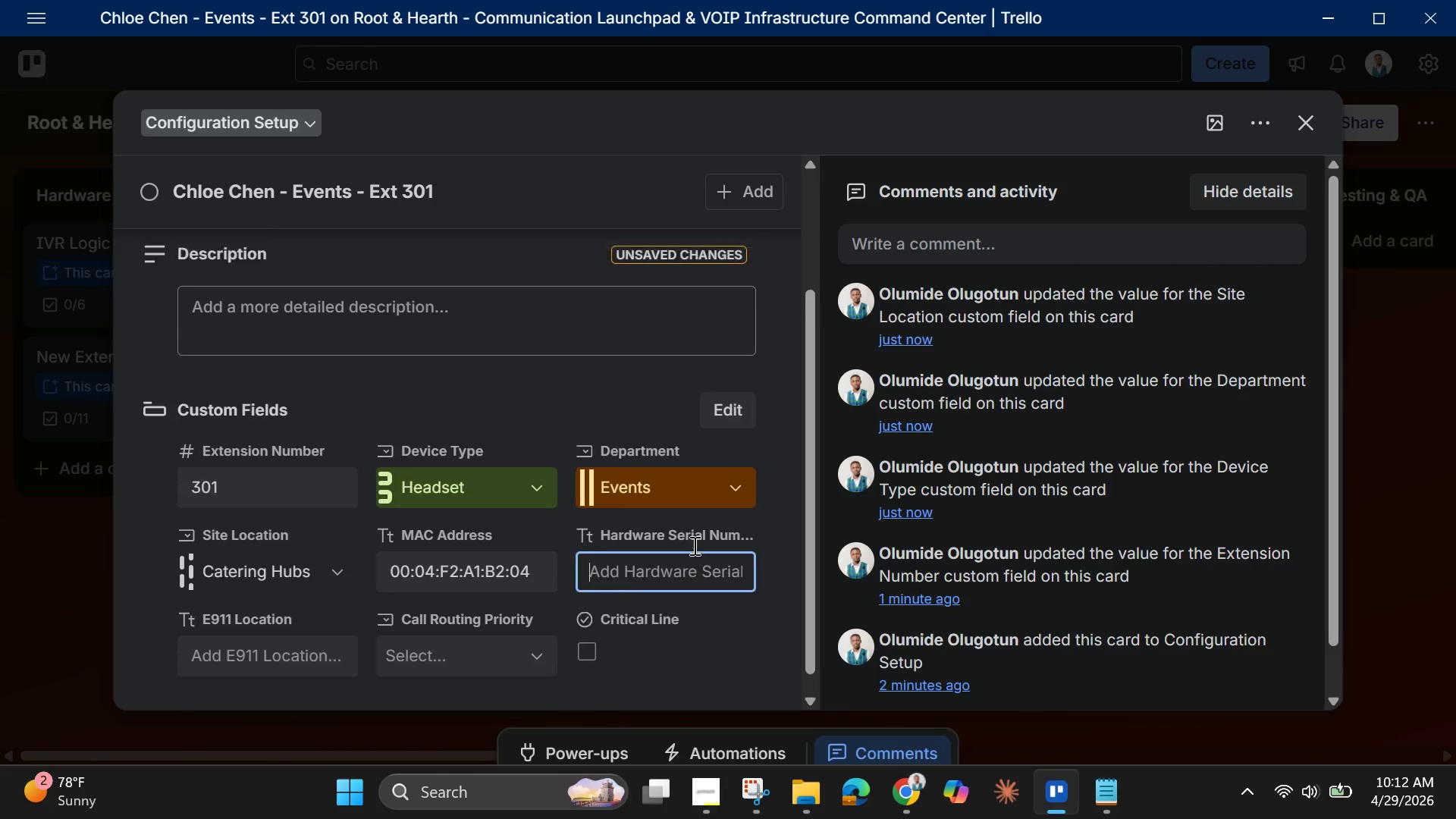 
scroll: coordinate [693, 545], scroll_direction: up, amount: 2.0
 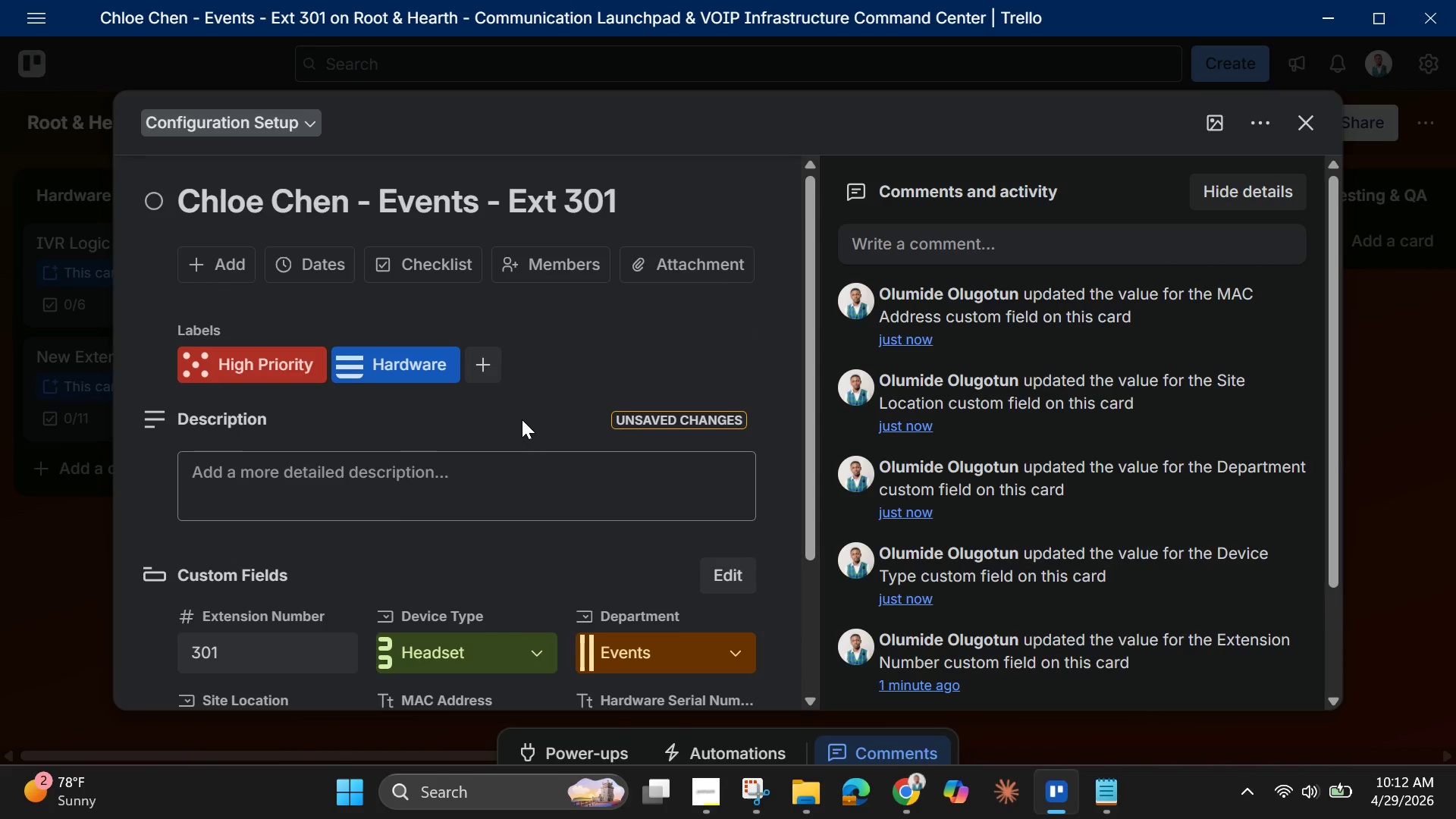 
scroll: coordinate [526, 429], scroll_direction: none, amount: 0.0
 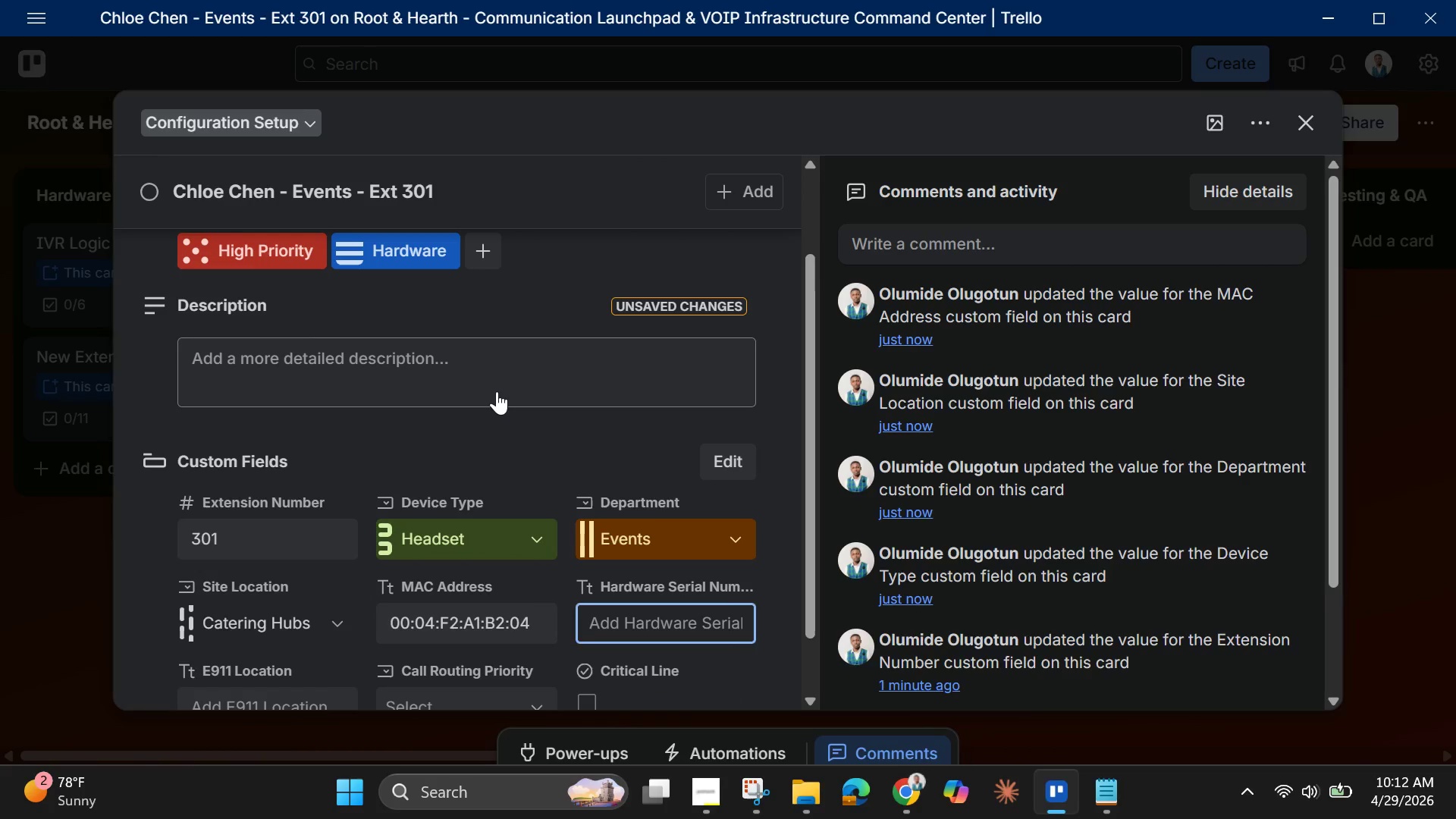 
left_click([494, 384])
 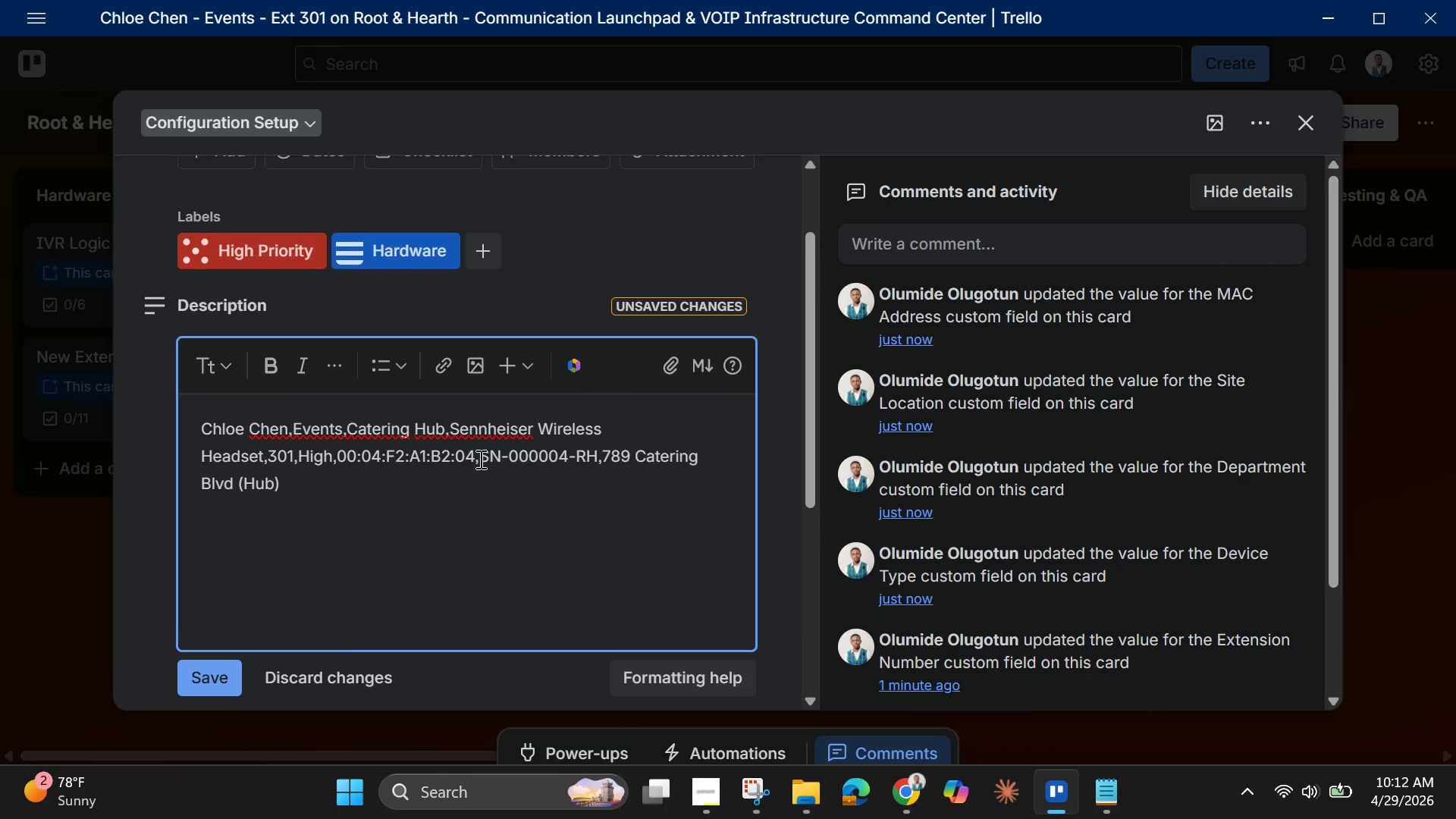 
left_click_drag(start_coordinate=[479, 459], to_coordinate=[595, 463])
 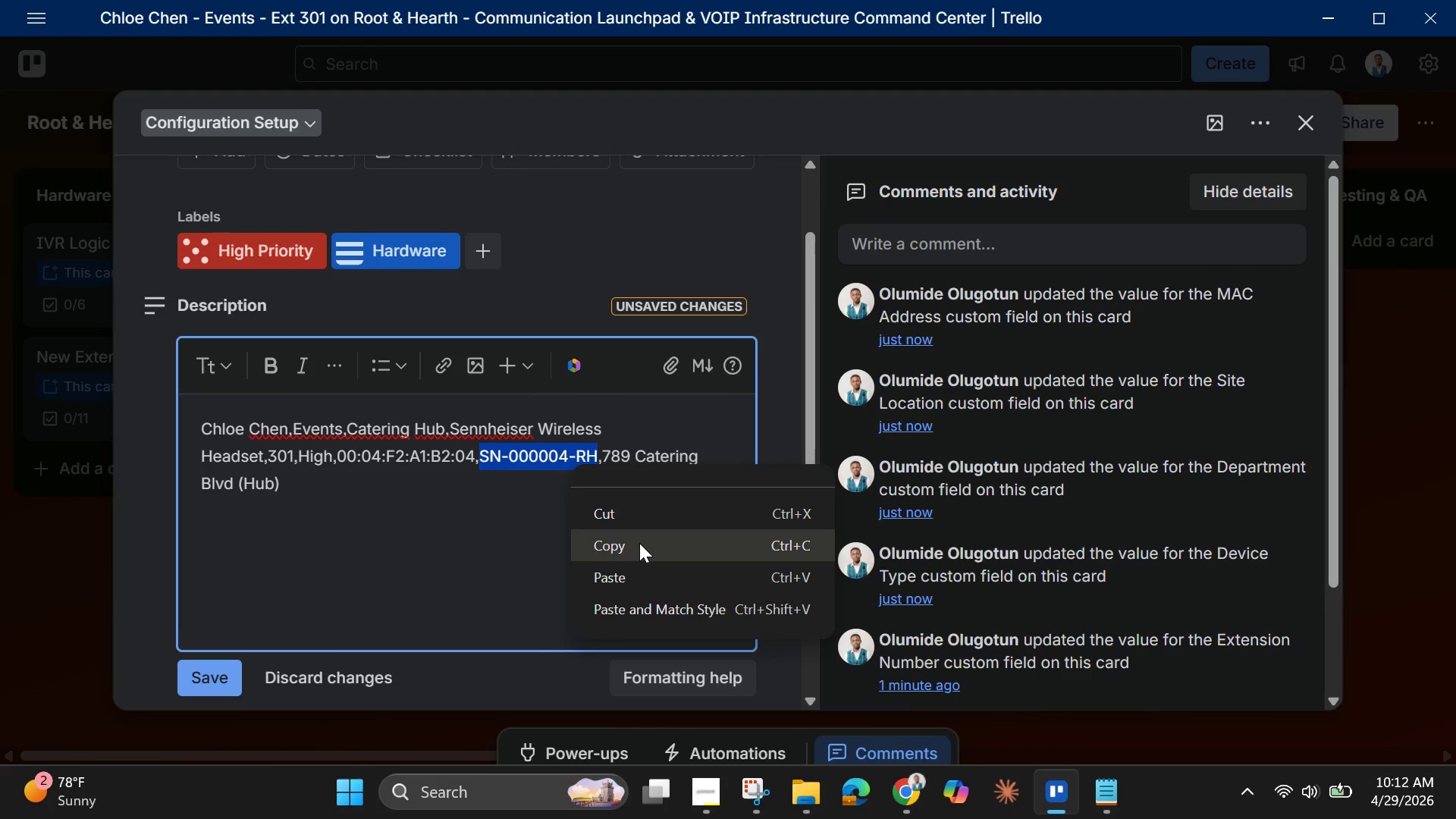 
left_click([639, 543])
 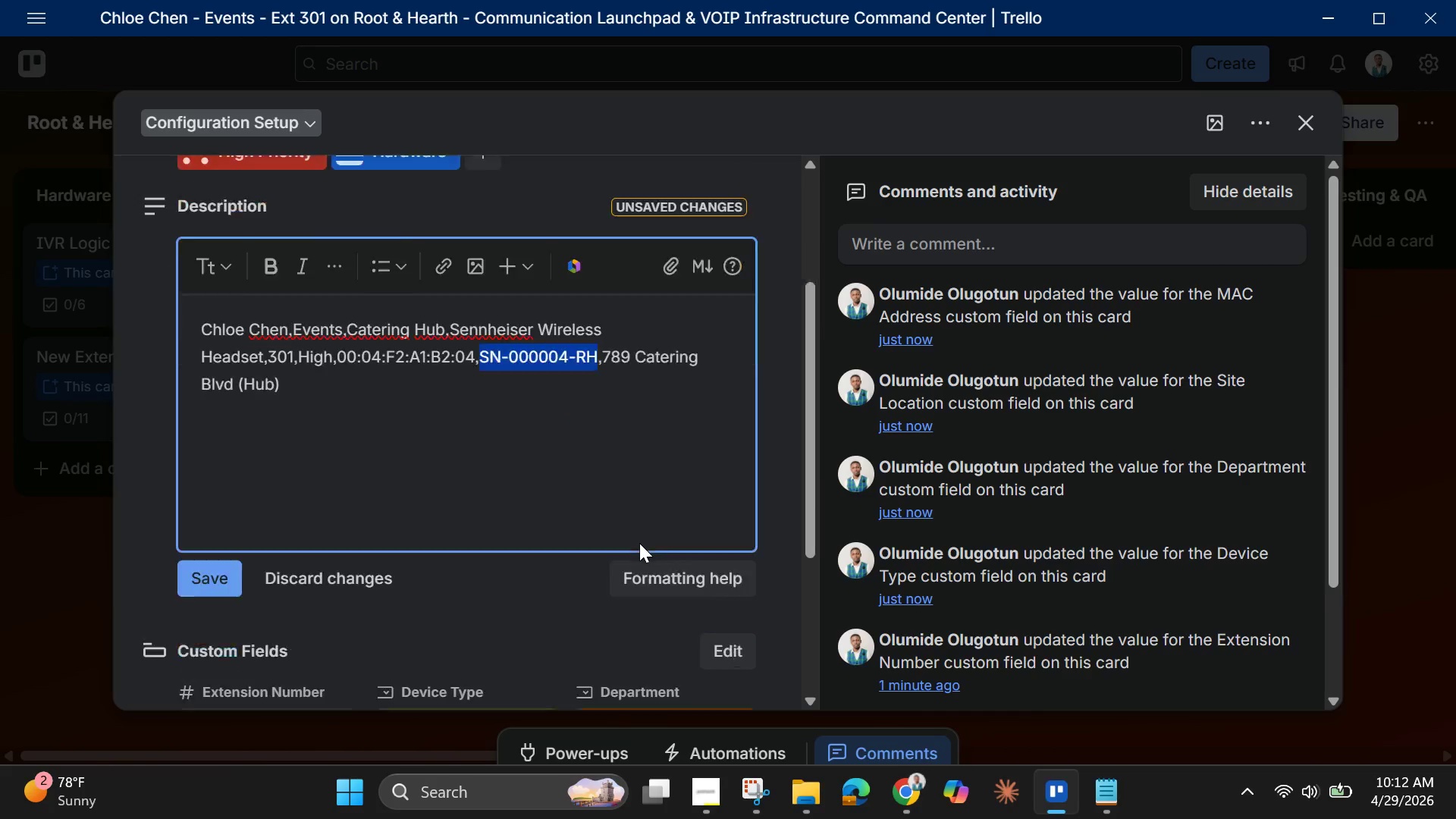 
scroll: coordinate [639, 543], scroll_direction: down, amount: 2.0
 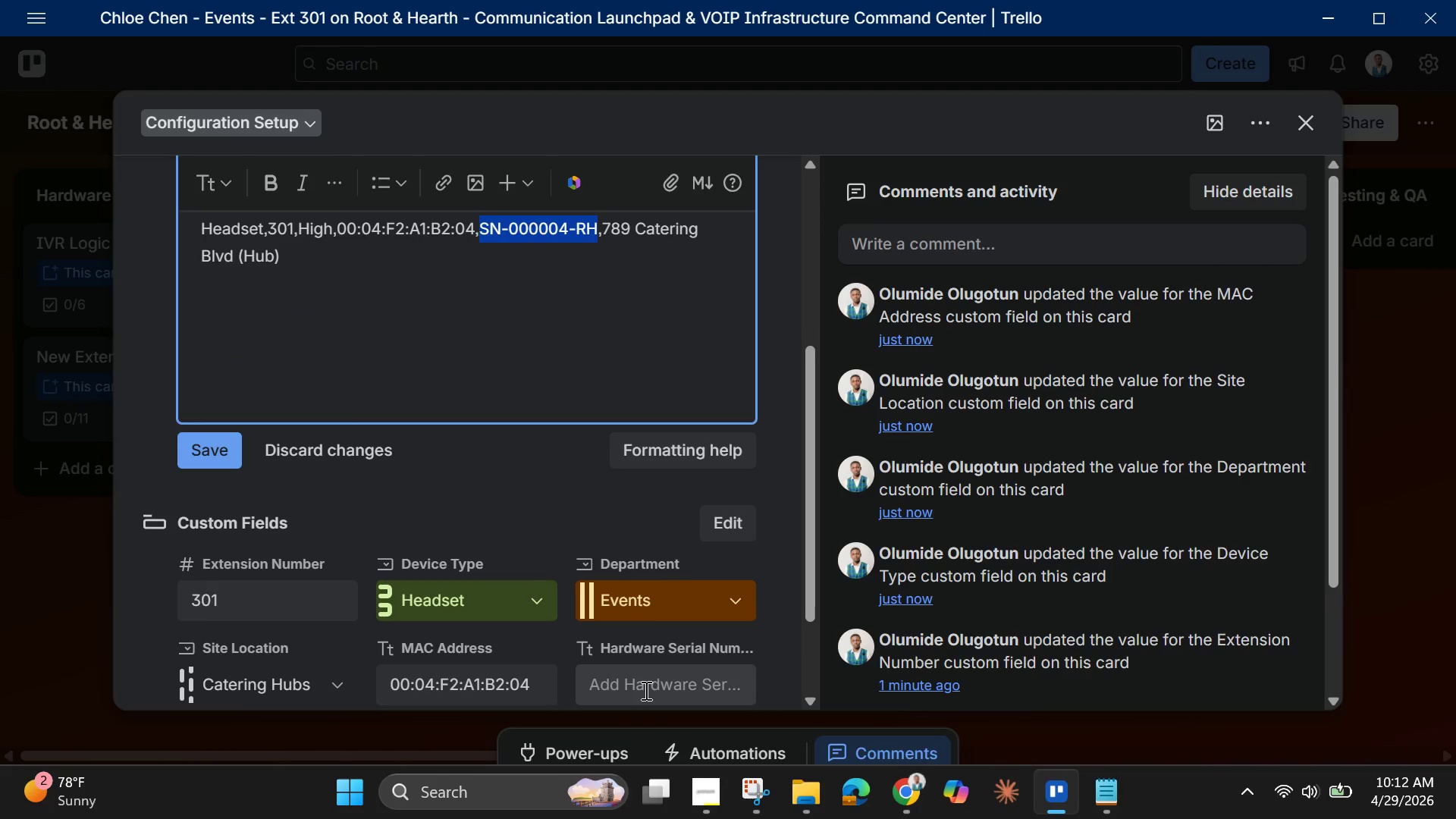 
left_click([645, 690])
 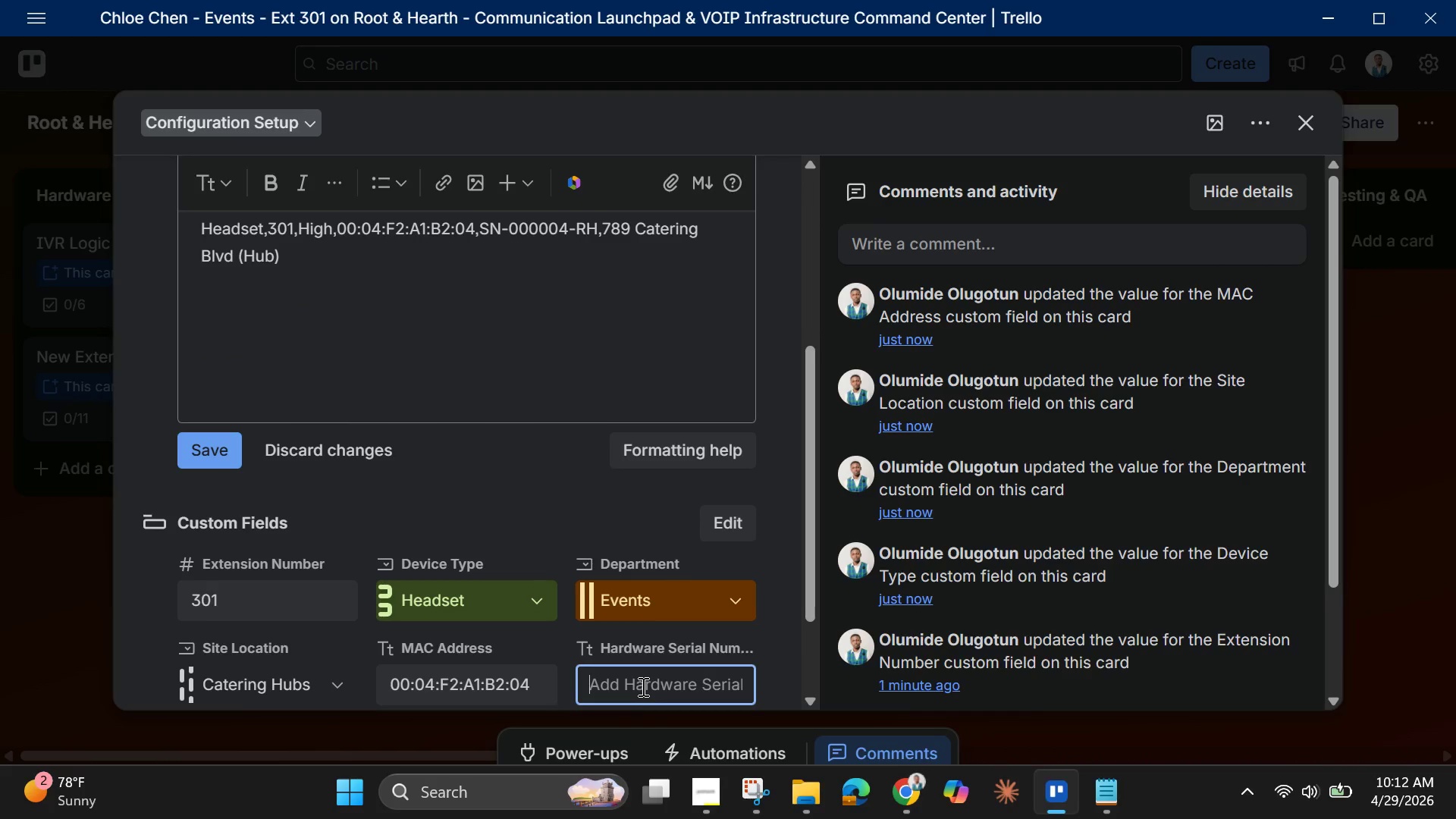 
right_click([642, 686])
 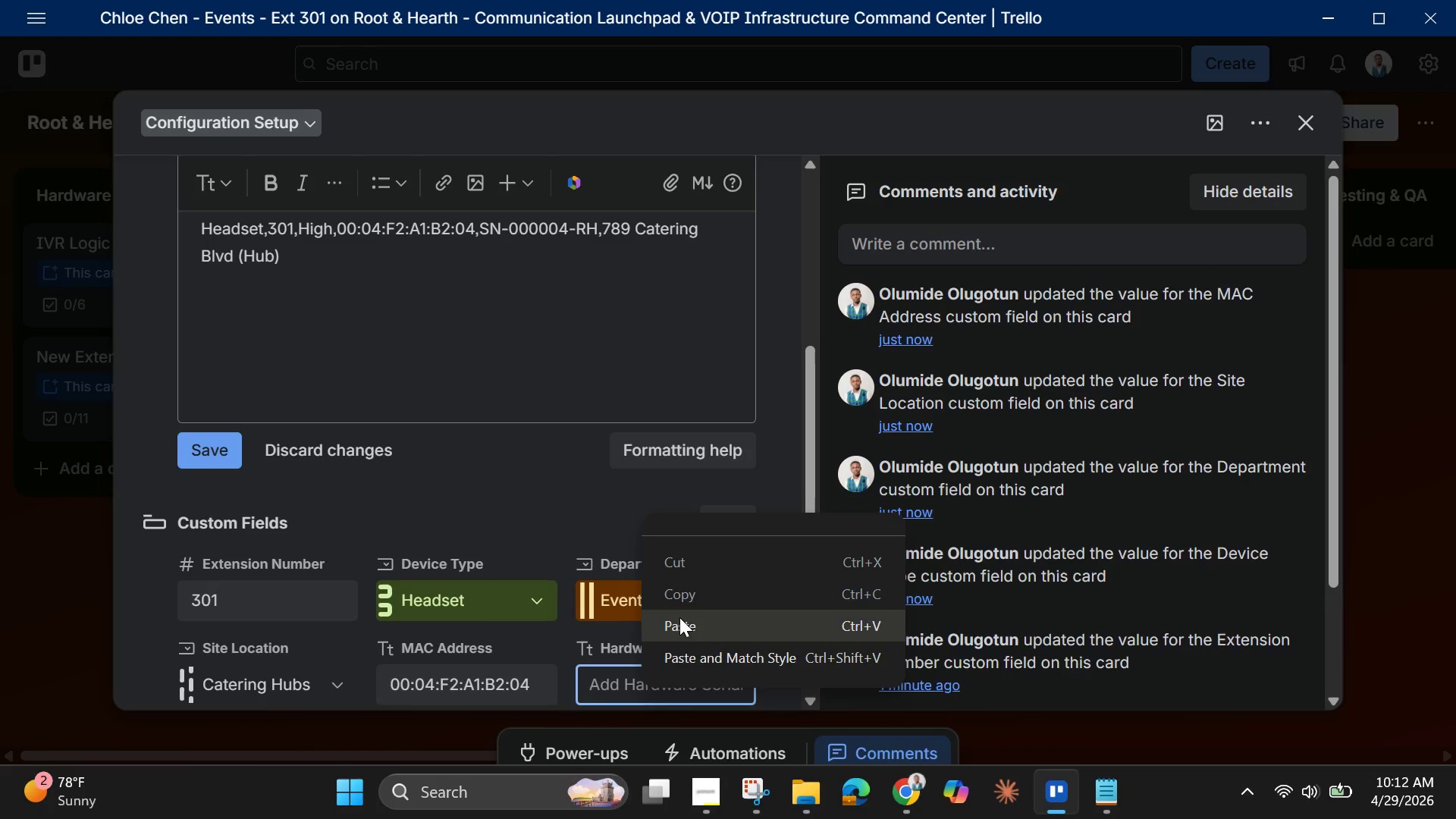 
left_click([679, 617])
 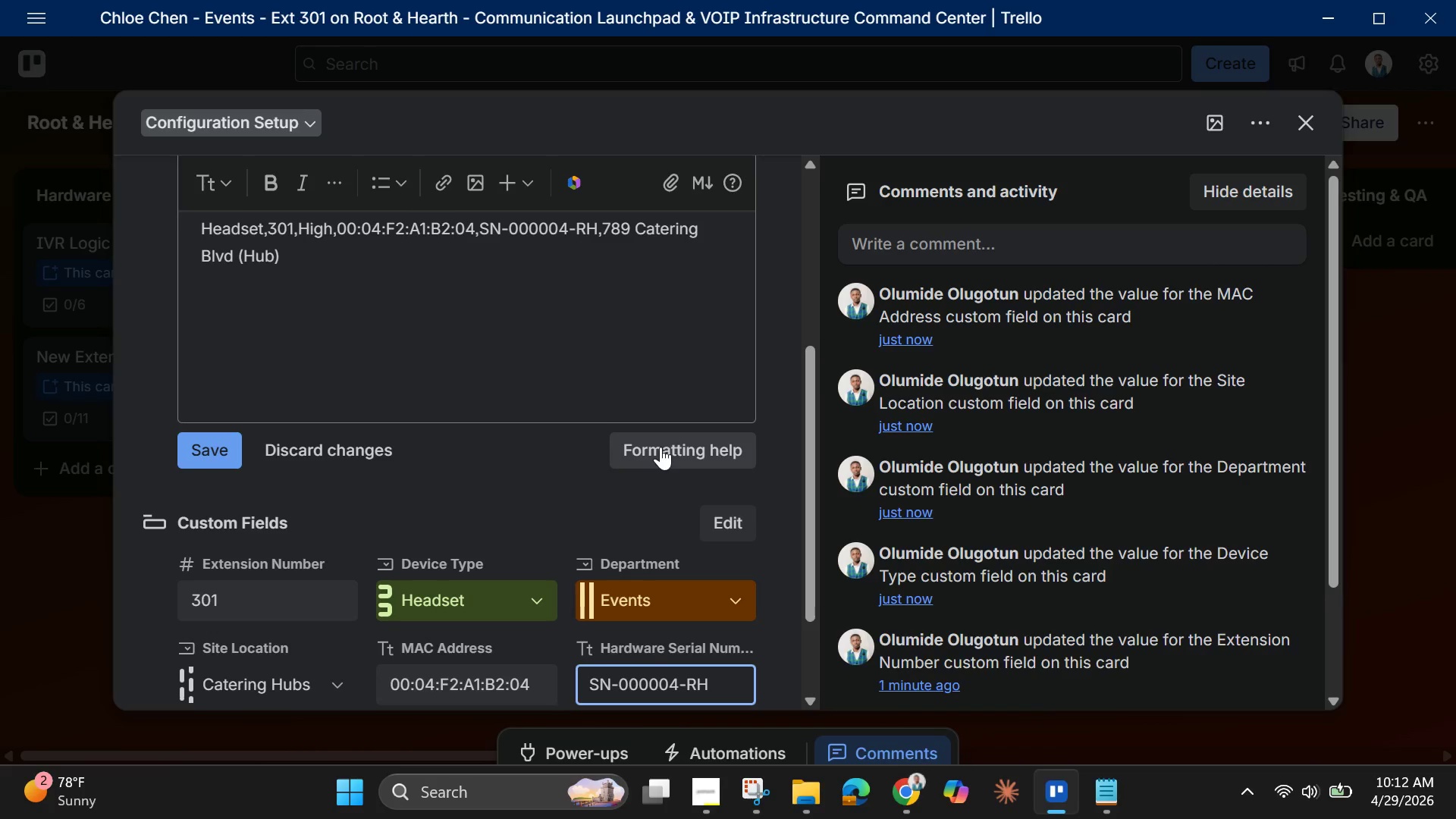 
scroll: coordinate [661, 447], scroll_direction: up, amount: 1.0
 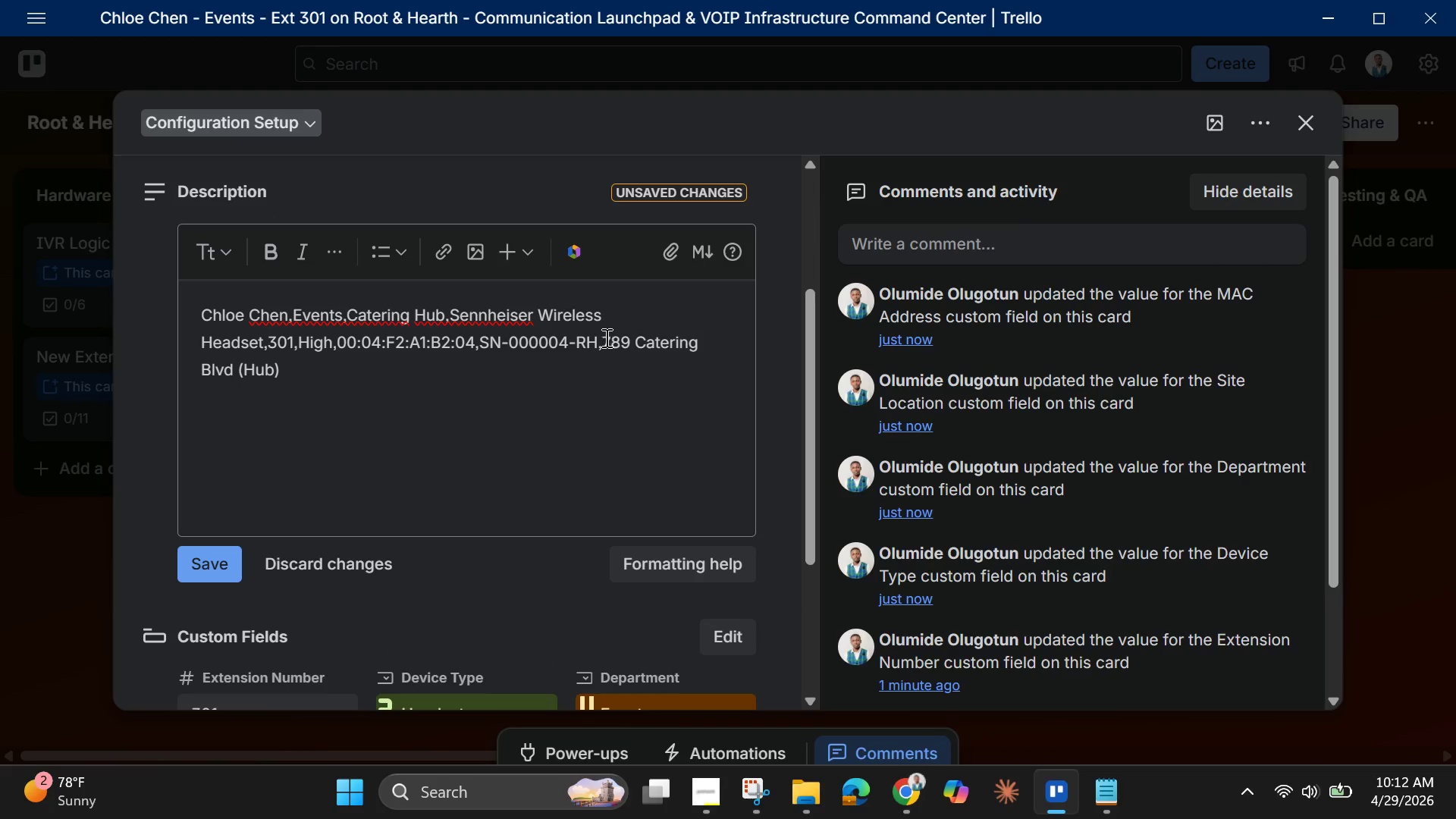 
left_click_drag(start_coordinate=[601, 334], to_coordinate=[667, 385])
 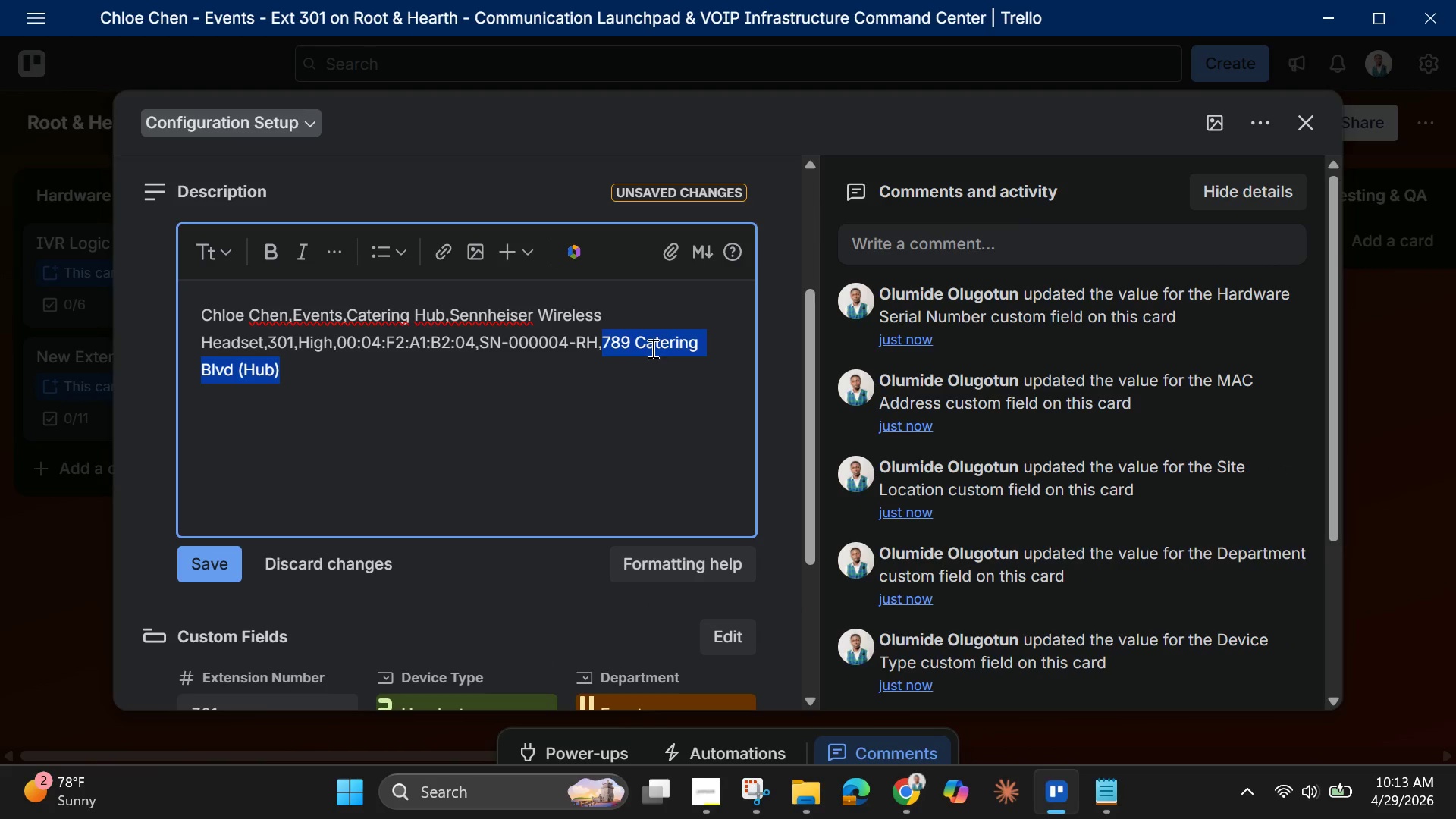 
right_click([651, 348])
 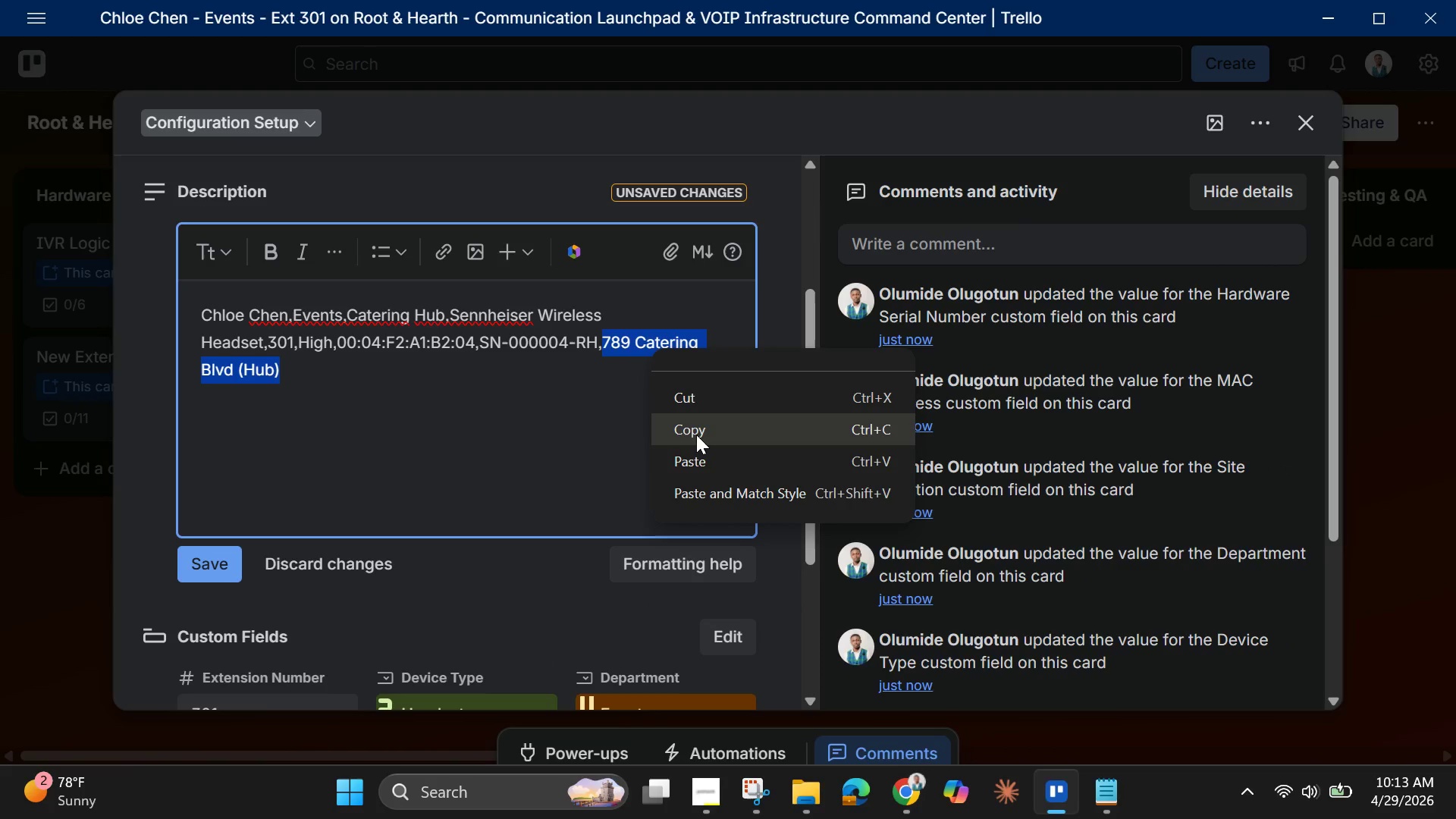 
left_click([696, 435])
 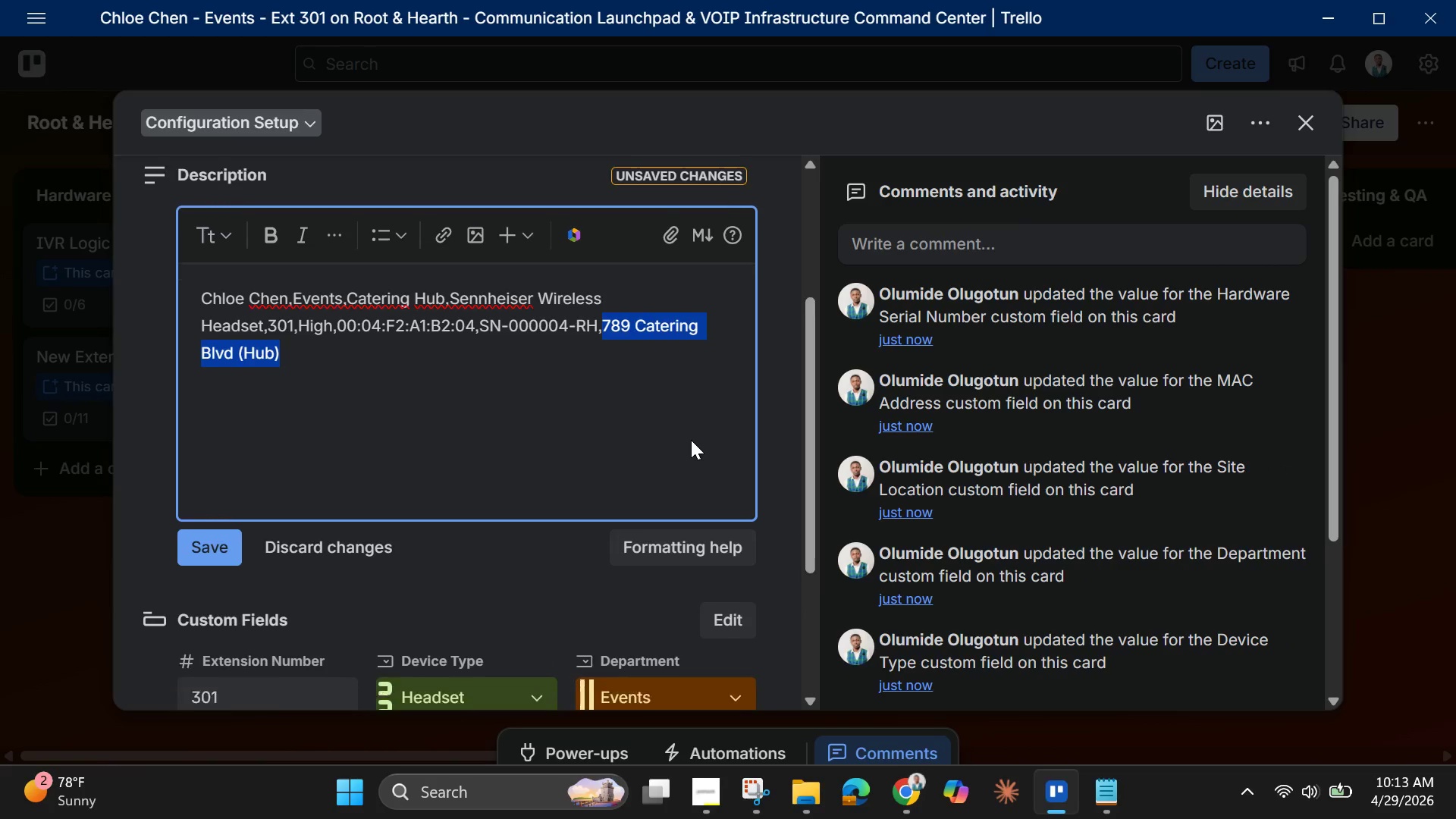 
scroll: coordinate [691, 440], scroll_direction: down, amount: 3.0
 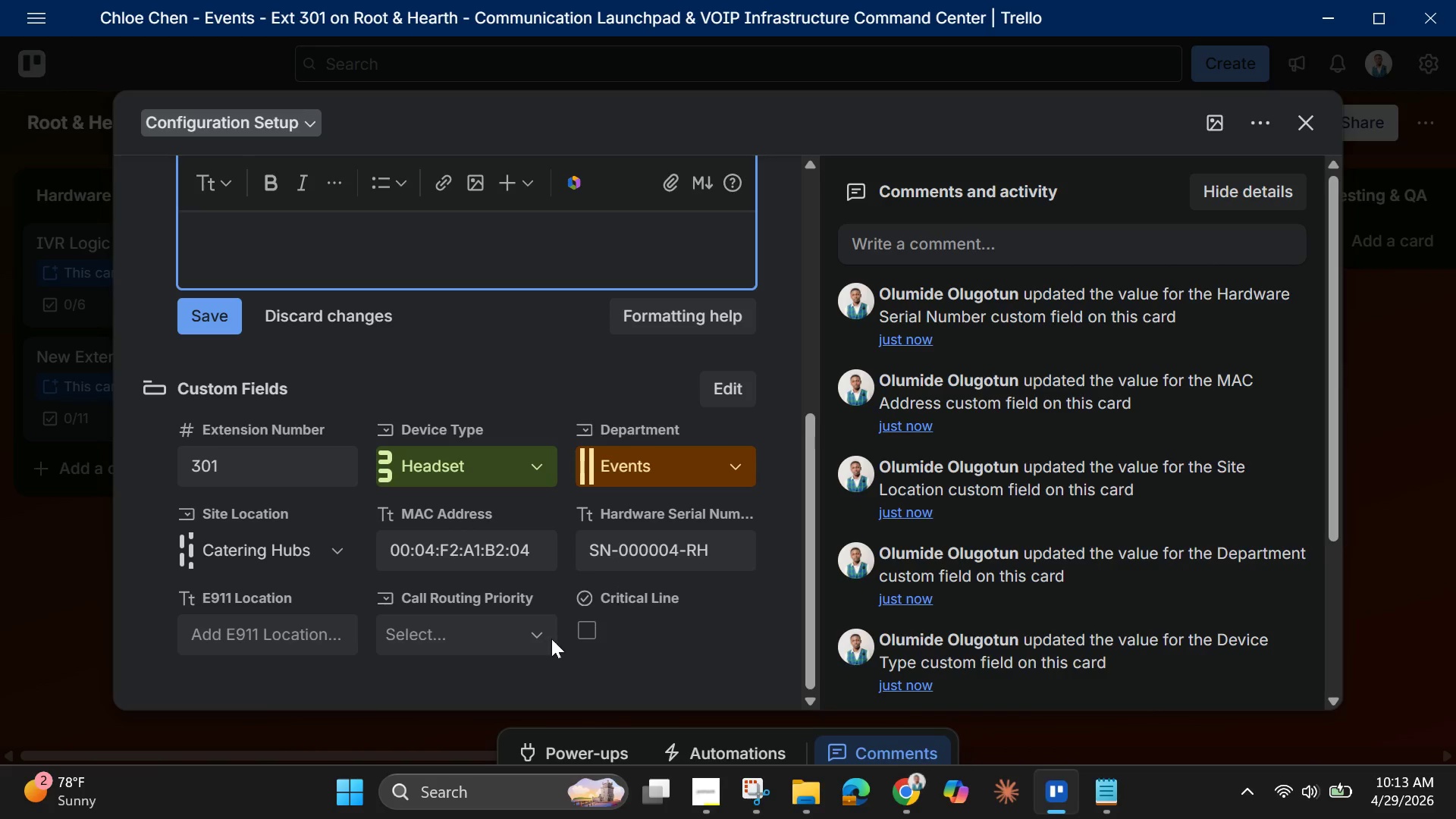 
left_click([300, 643])
 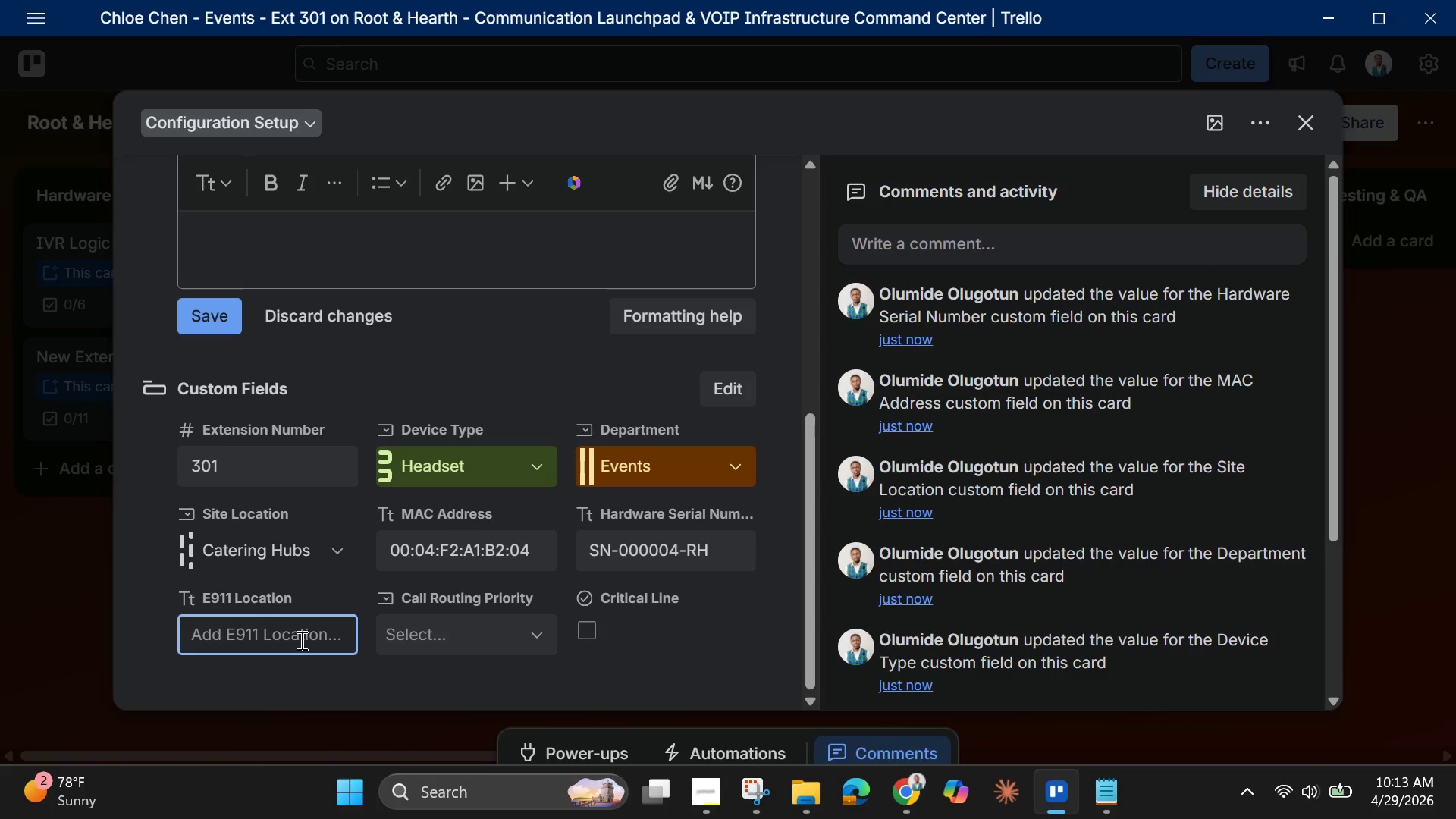 
right_click([300, 640])
 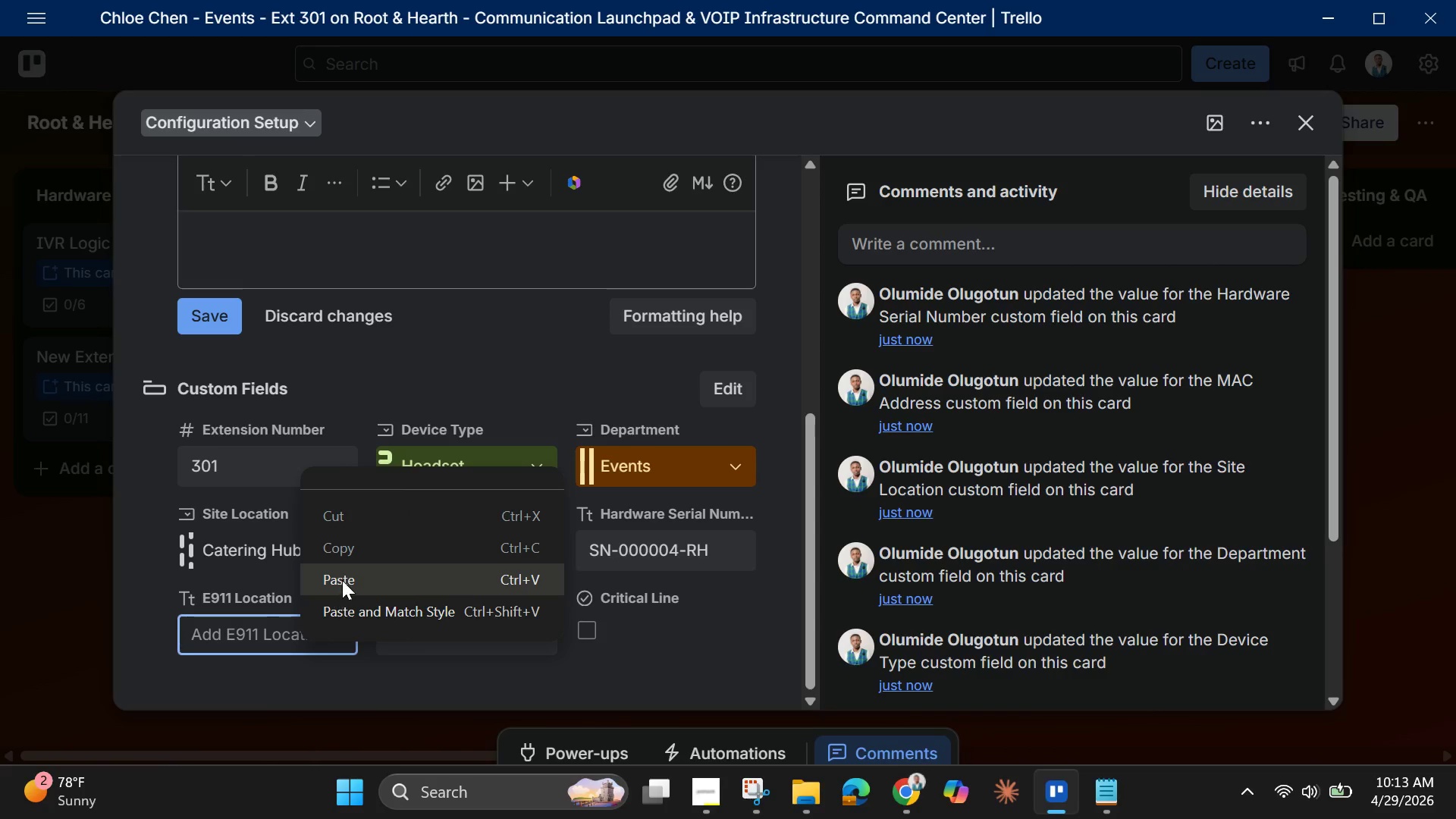 
left_click([344, 580])
 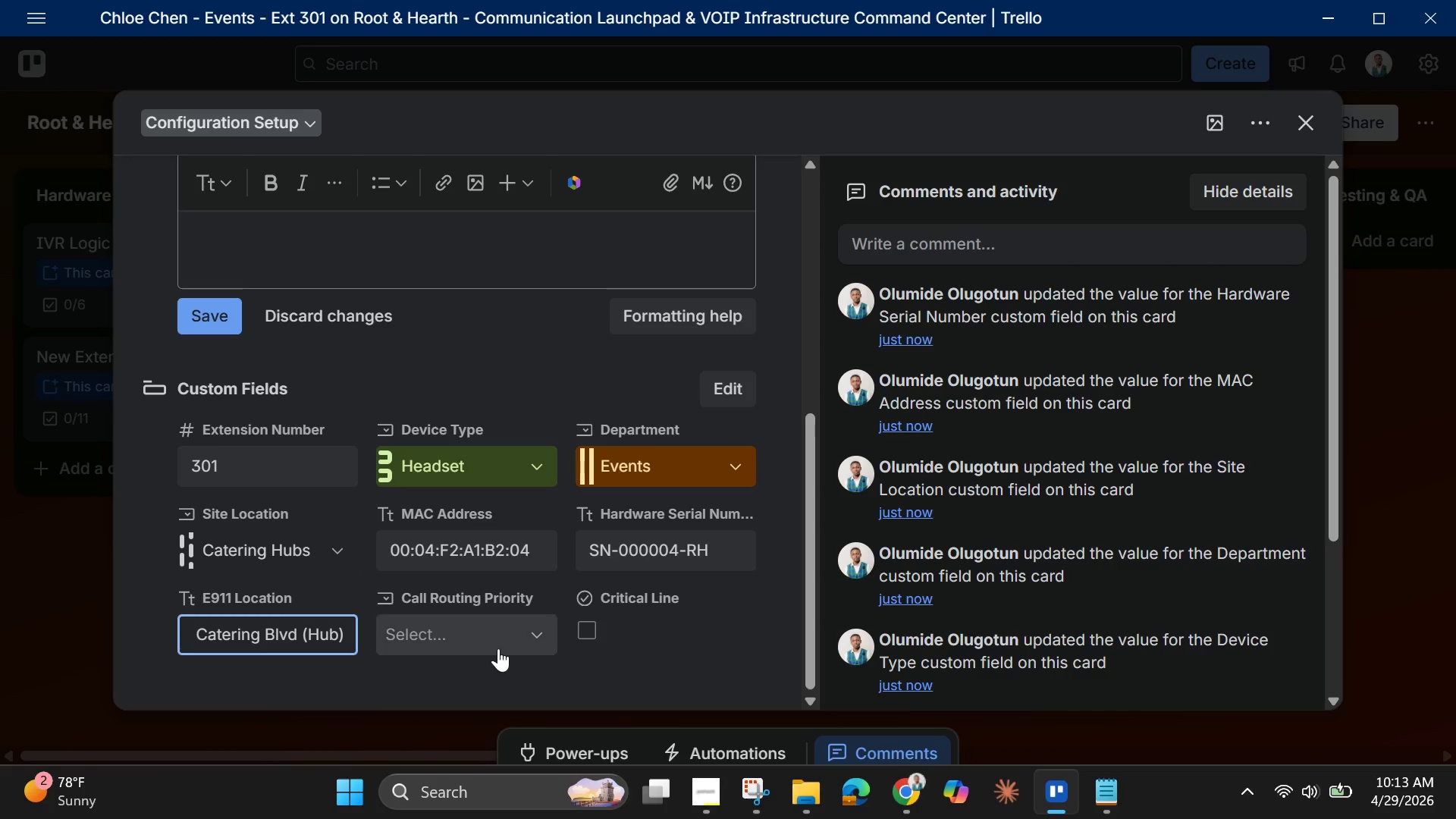 
left_click([498, 647])
 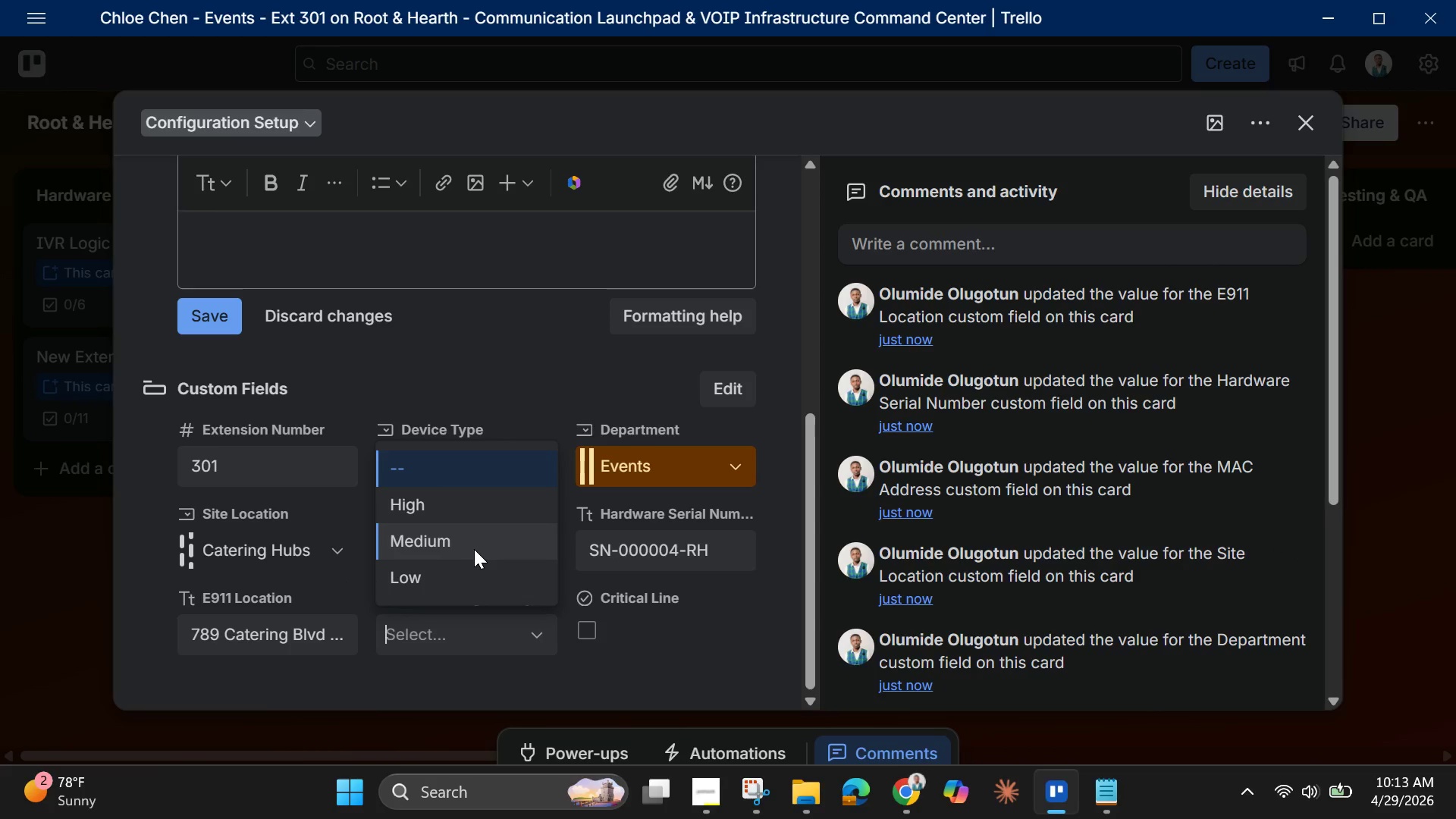 
left_click([472, 516])
 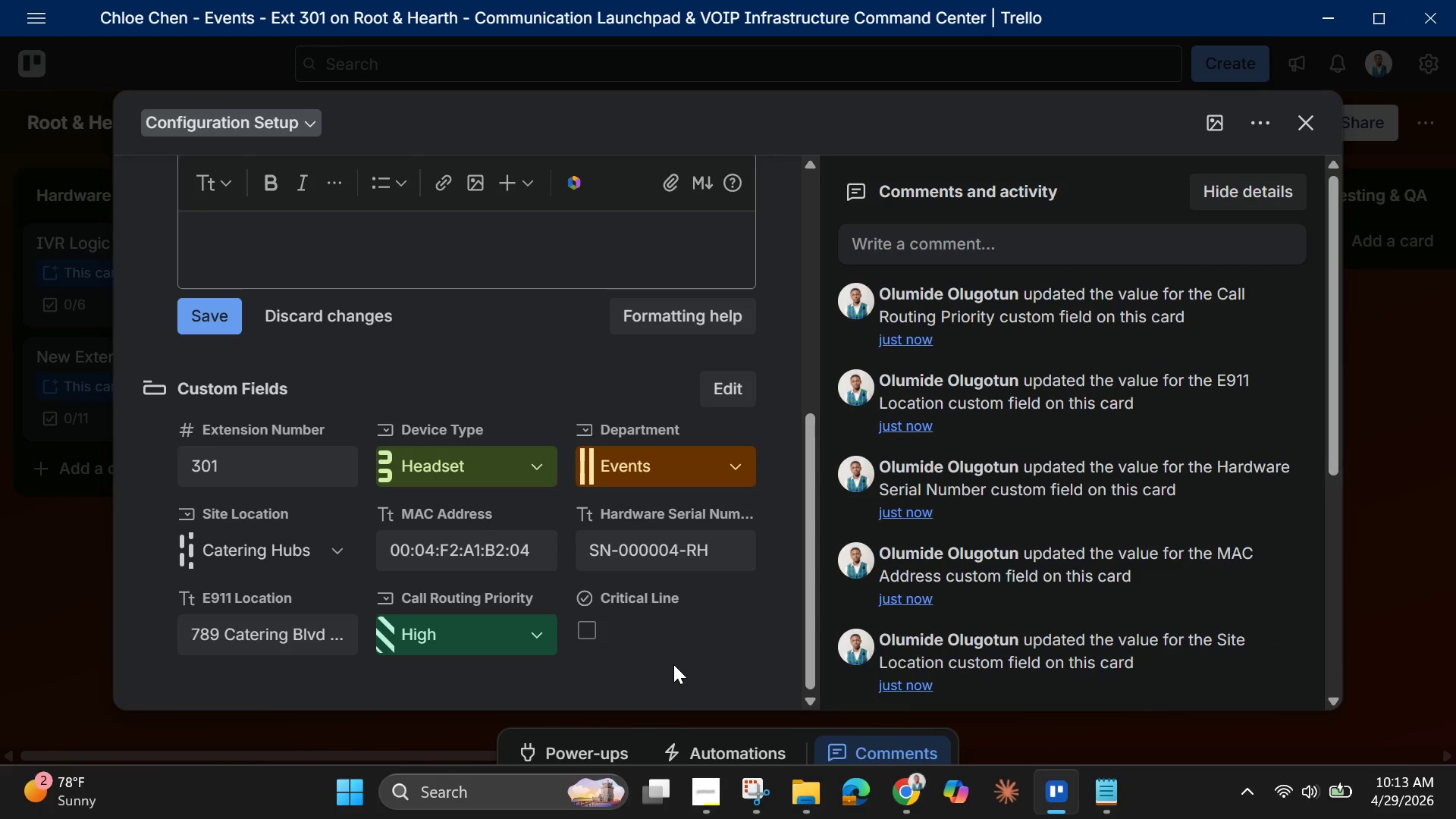 
scroll: coordinate [673, 664], scroll_direction: up, amount: 2.0
 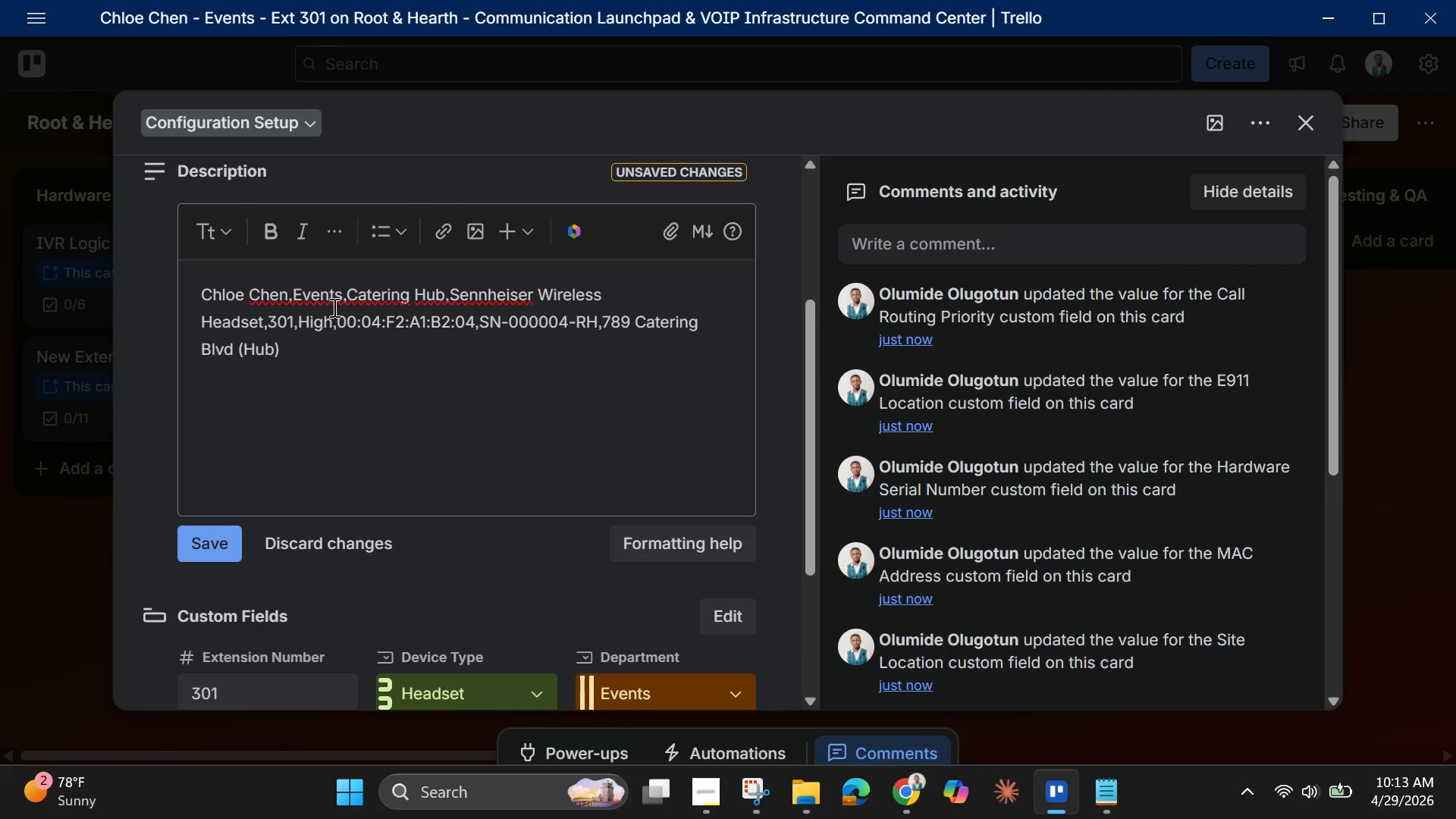 
double_click([333, 307])
 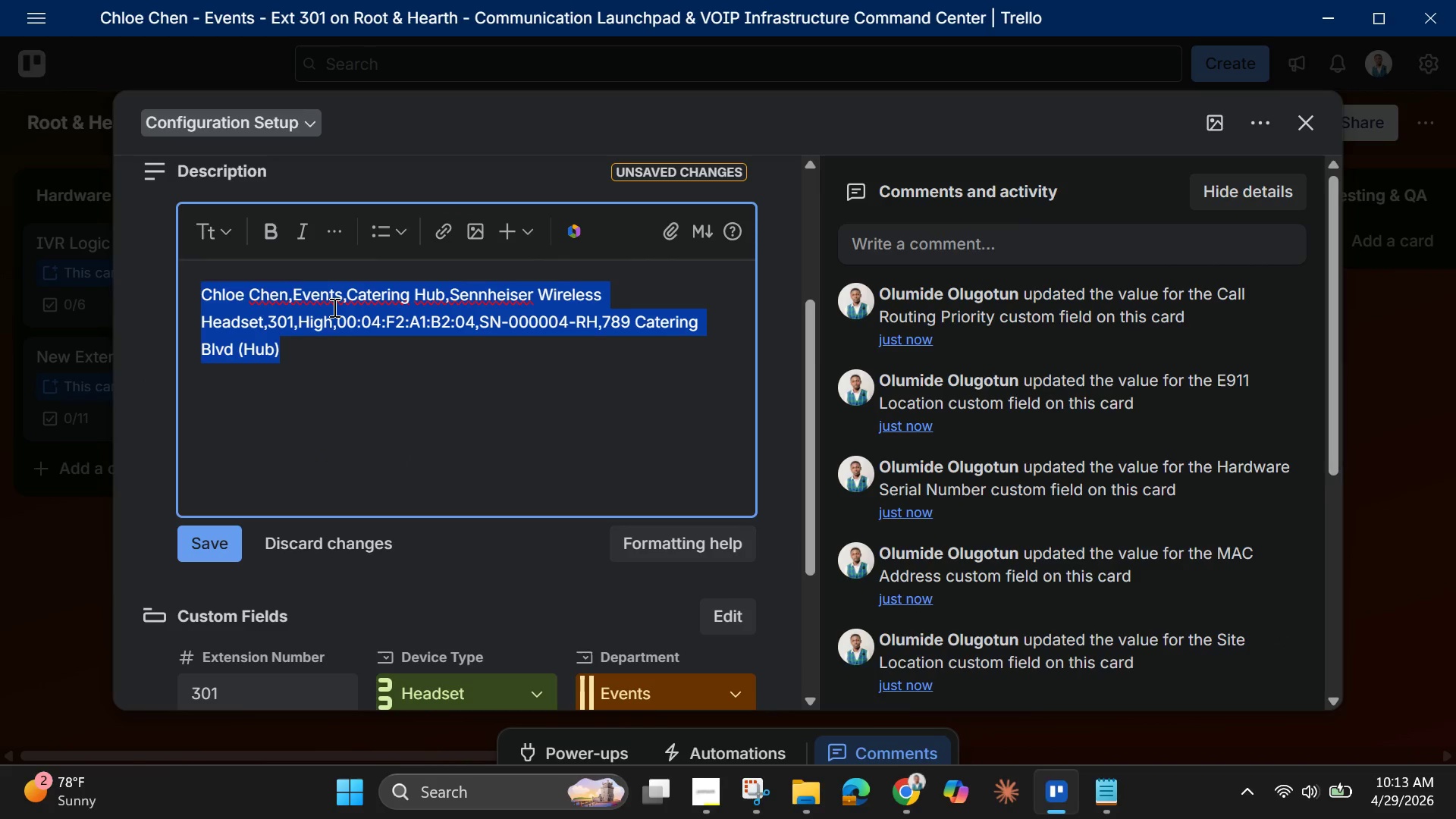 
triple_click([333, 307])
 